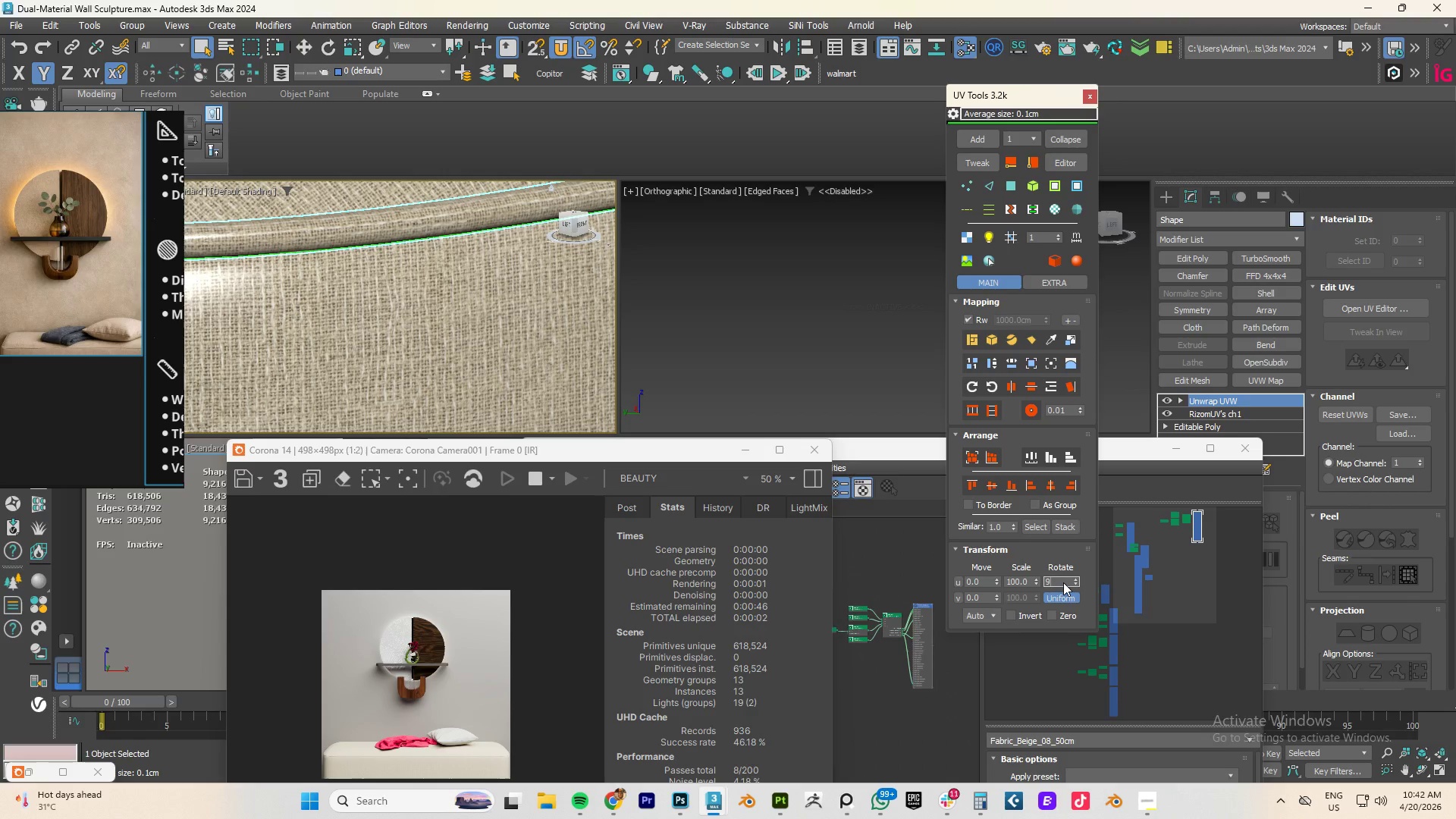 
key(Numpad0)
 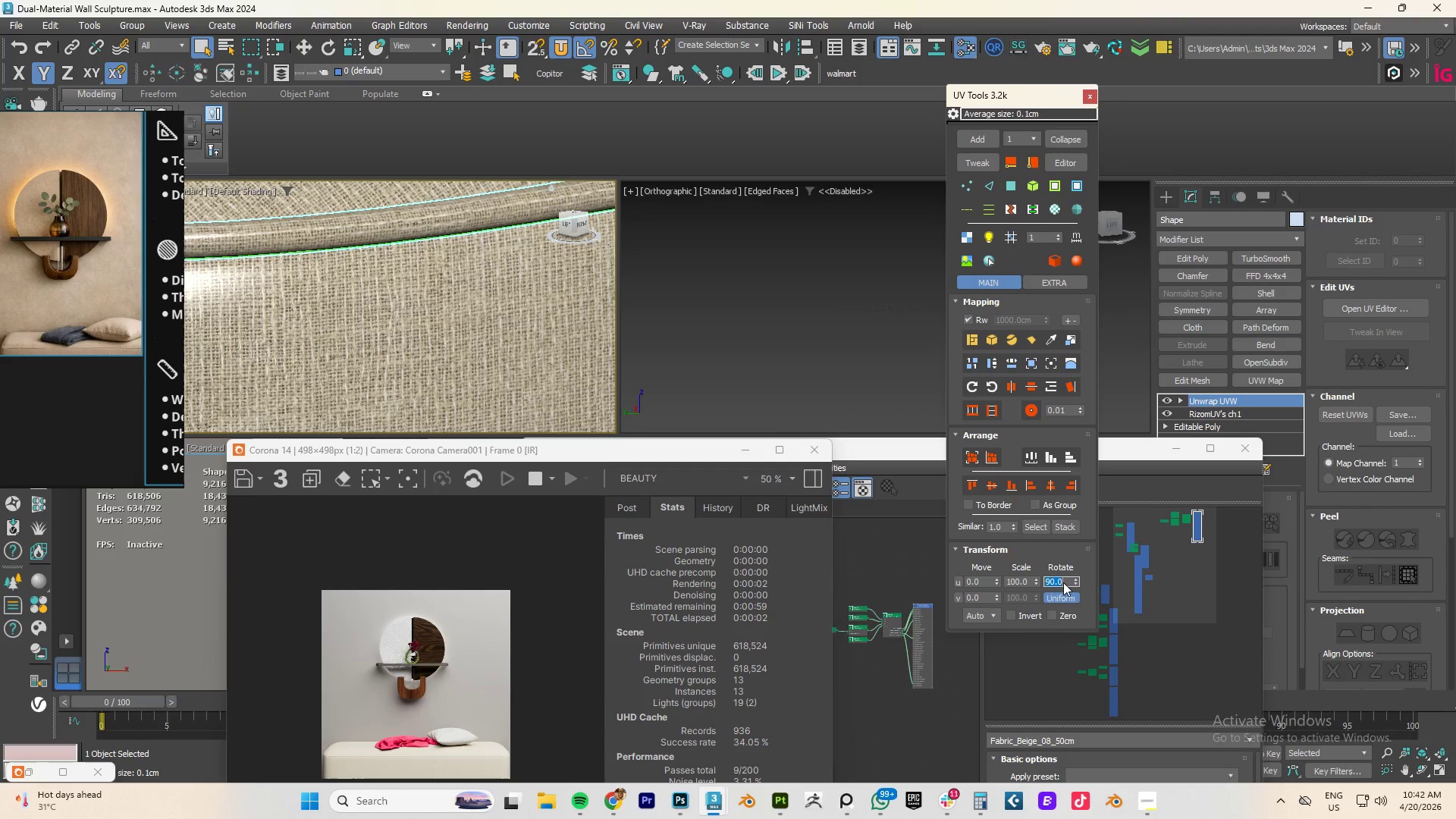 
key(NumpadEnter)
 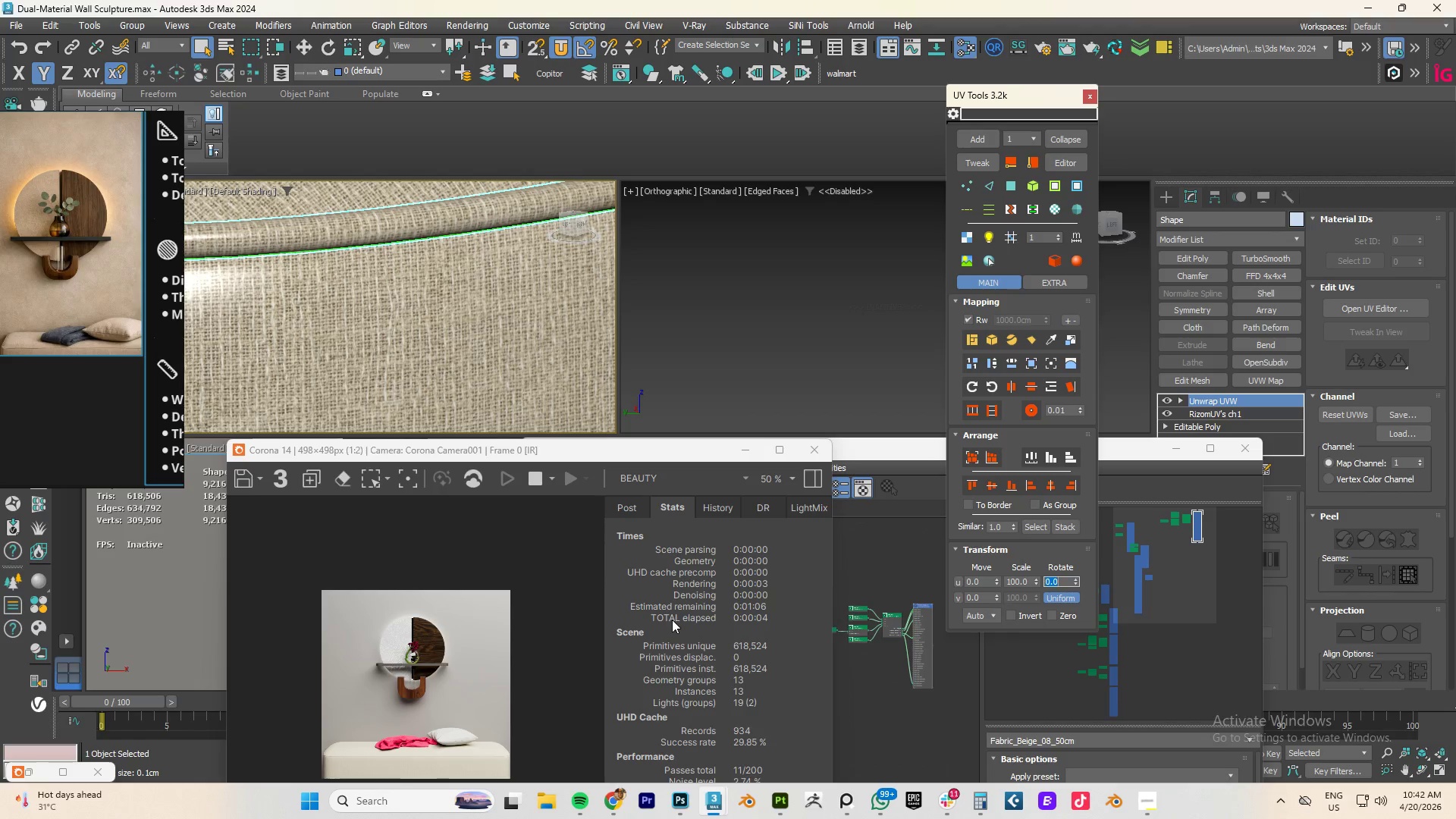 
wait(9.39)
 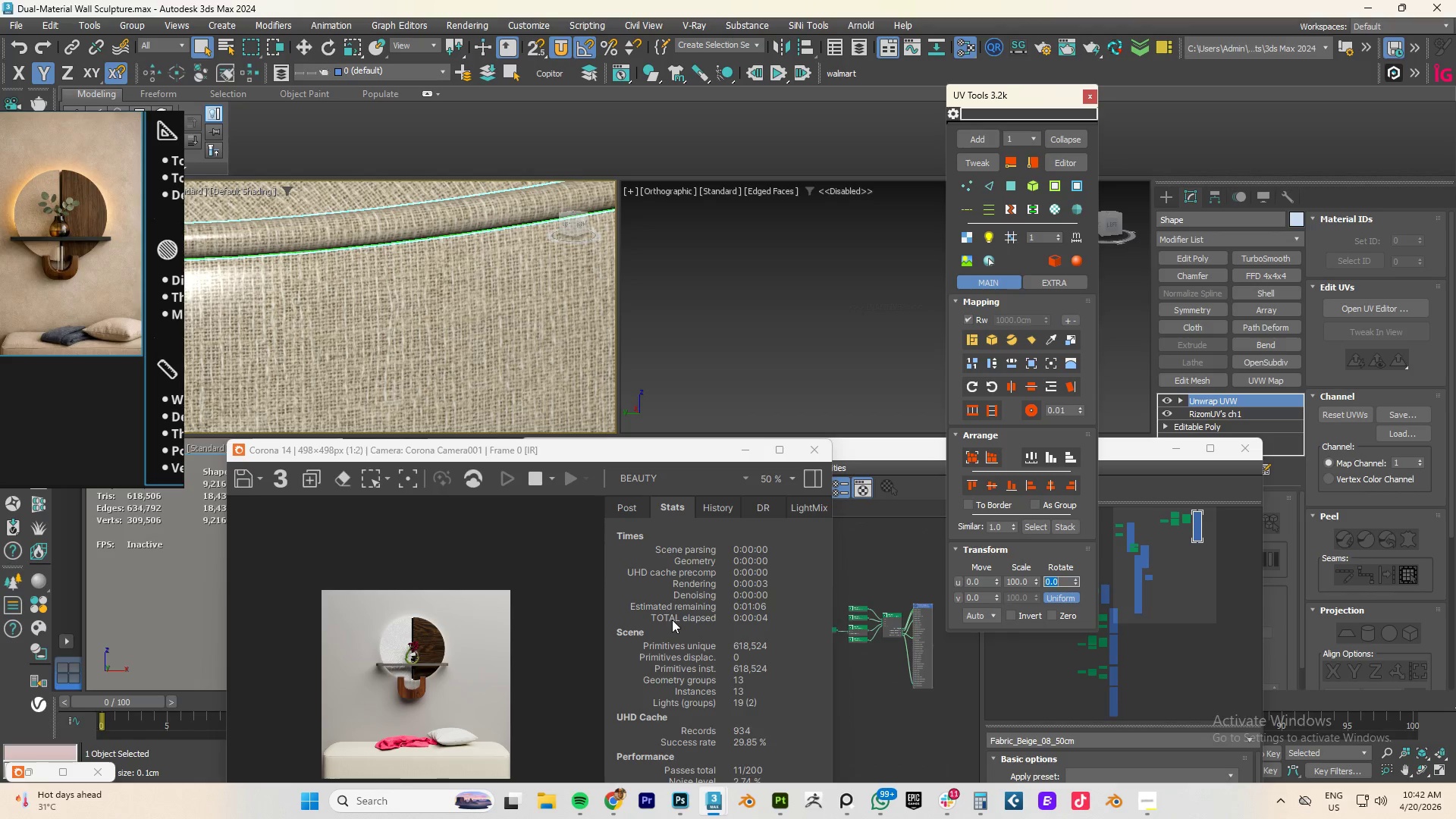 
left_click([391, 334])
 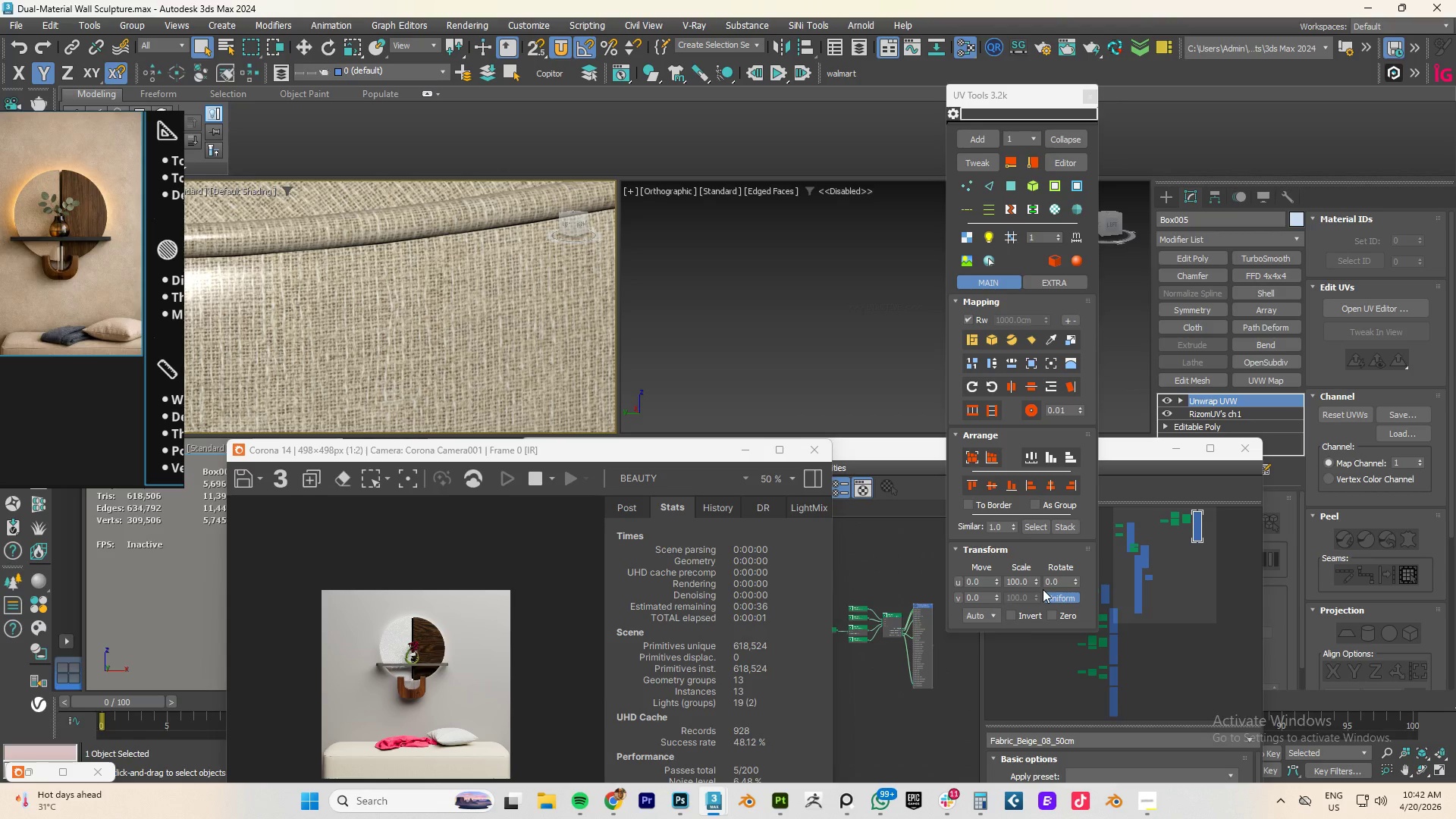 
left_click_drag(start_coordinate=[1037, 581], to_coordinate=[1037, 120])
 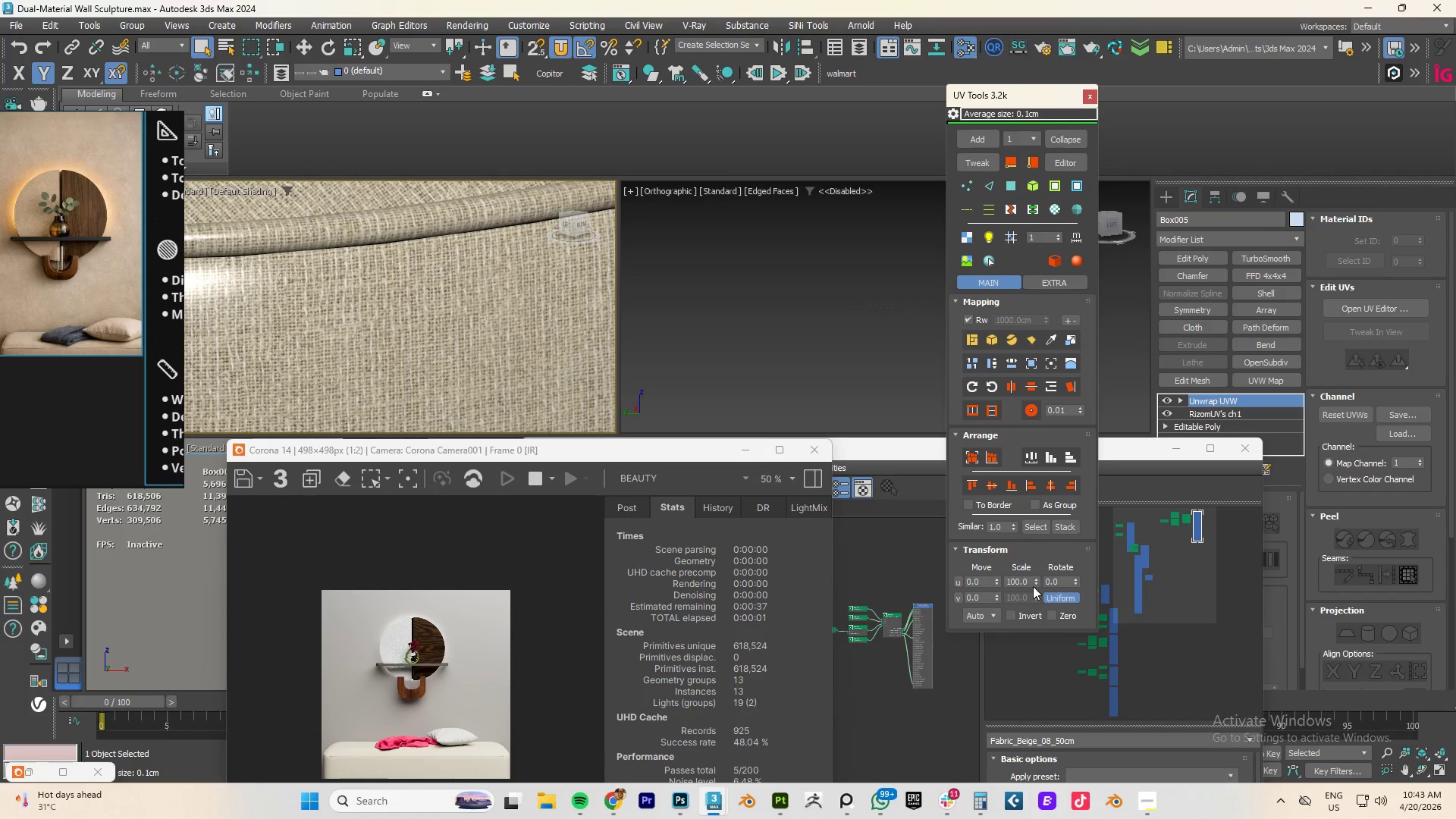 
left_click_drag(start_coordinate=[1036, 580], to_coordinate=[1025, 607])
 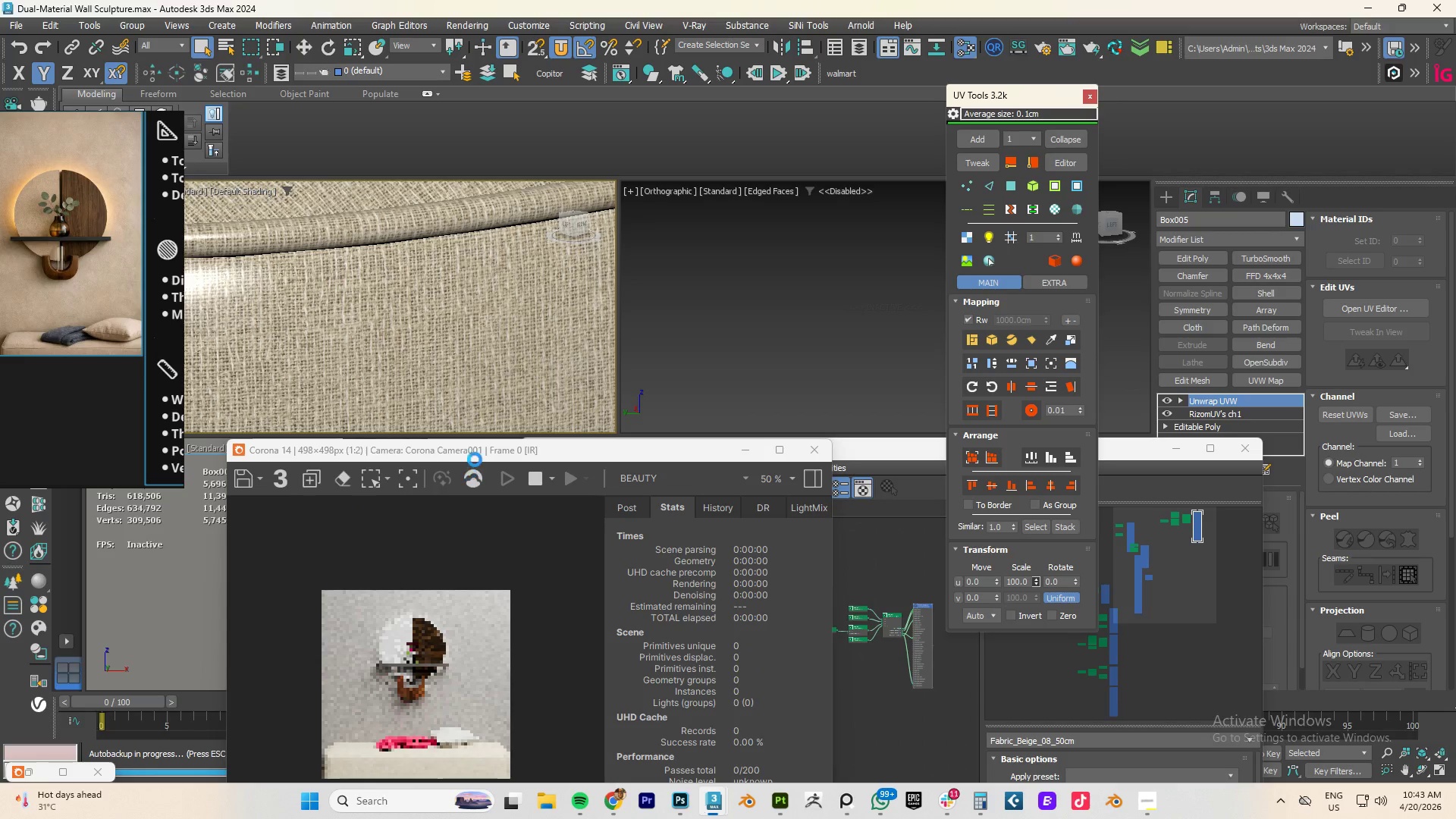 
left_click_drag(start_coordinate=[477, 451], to_coordinate=[546, 185])
 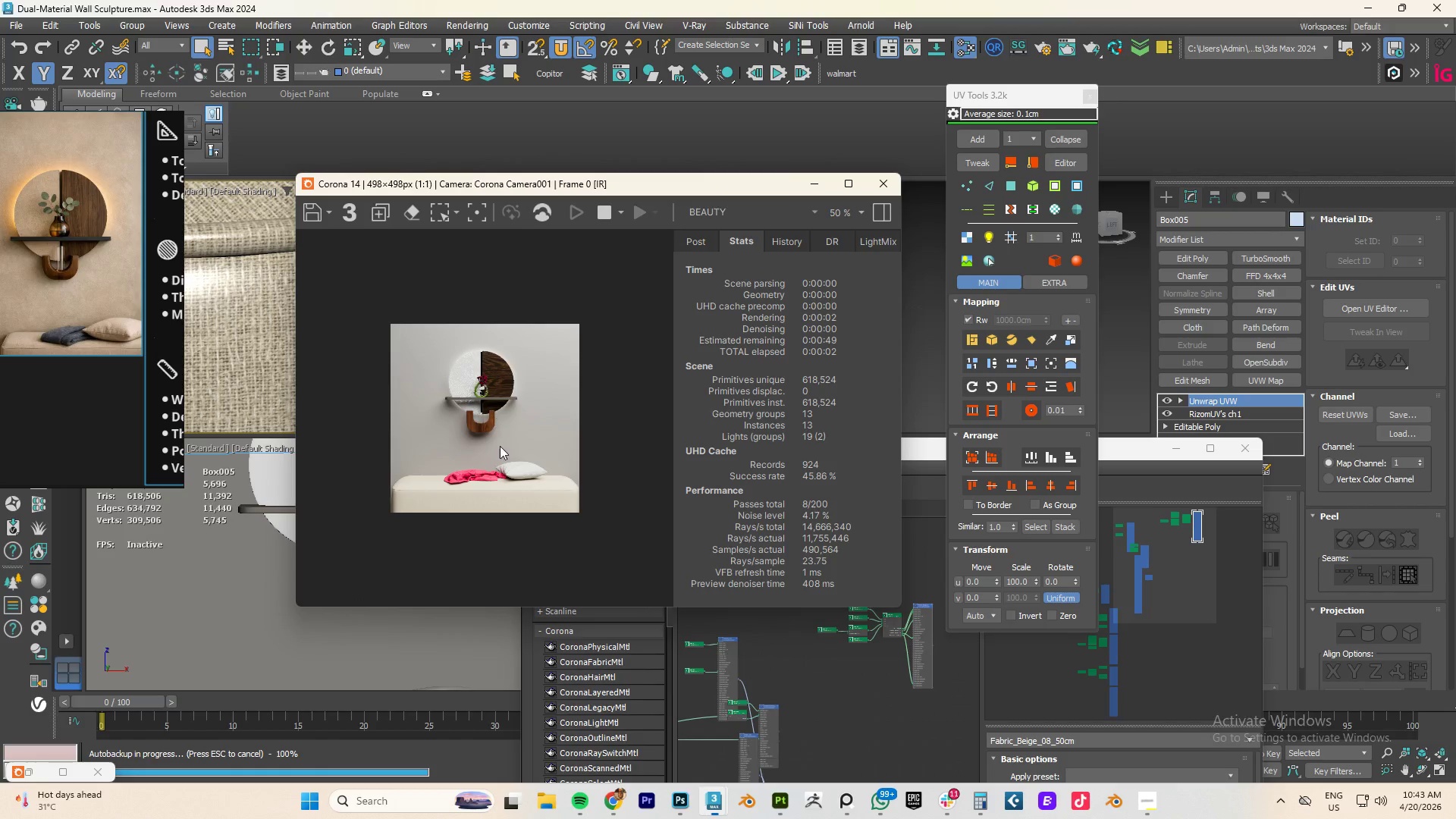 
scroll: coordinate [500, 450], scroll_direction: up, amount: 2.0
 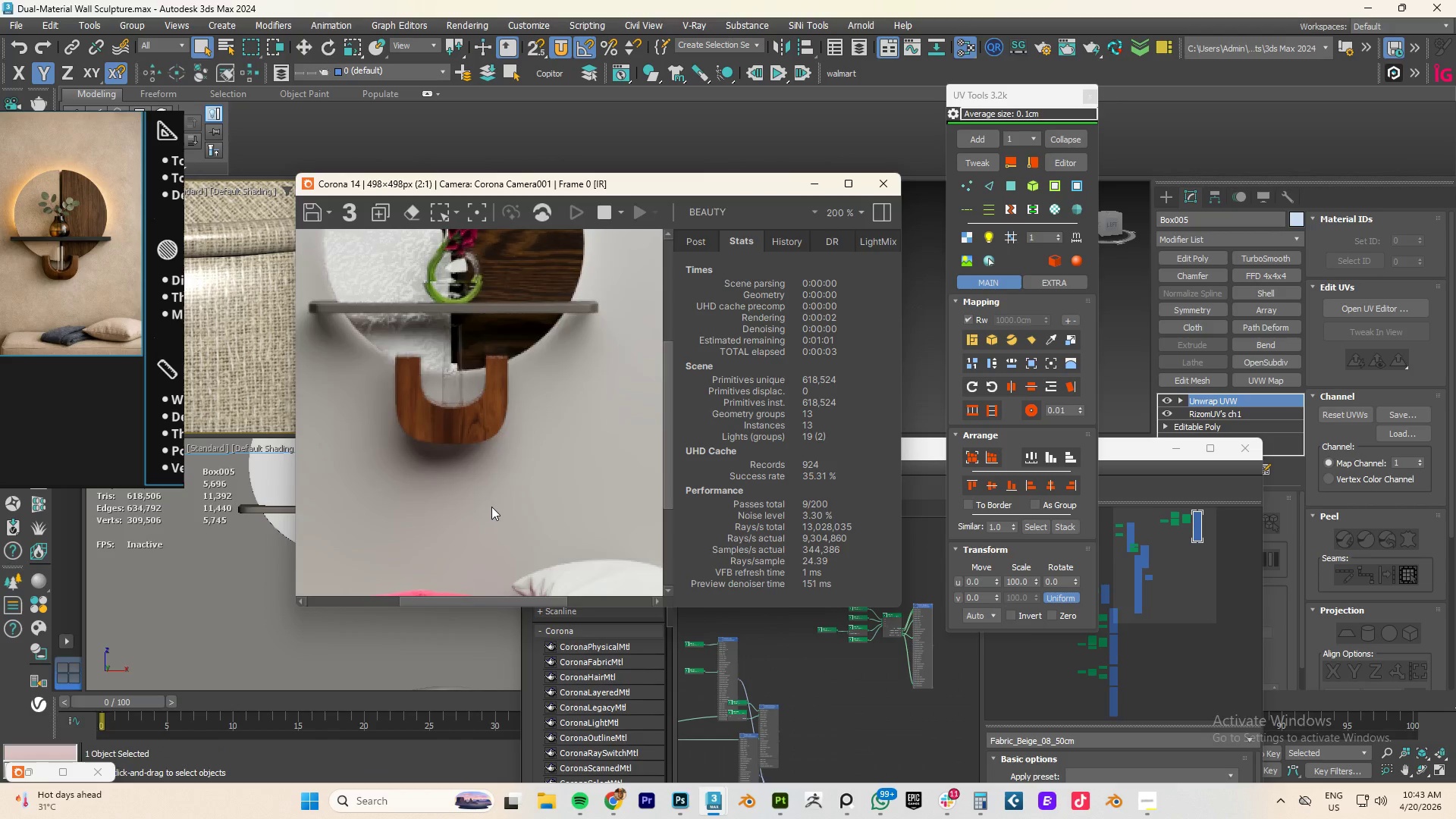 
scroll: coordinate [490, 509], scroll_direction: down, amount: 2.0
 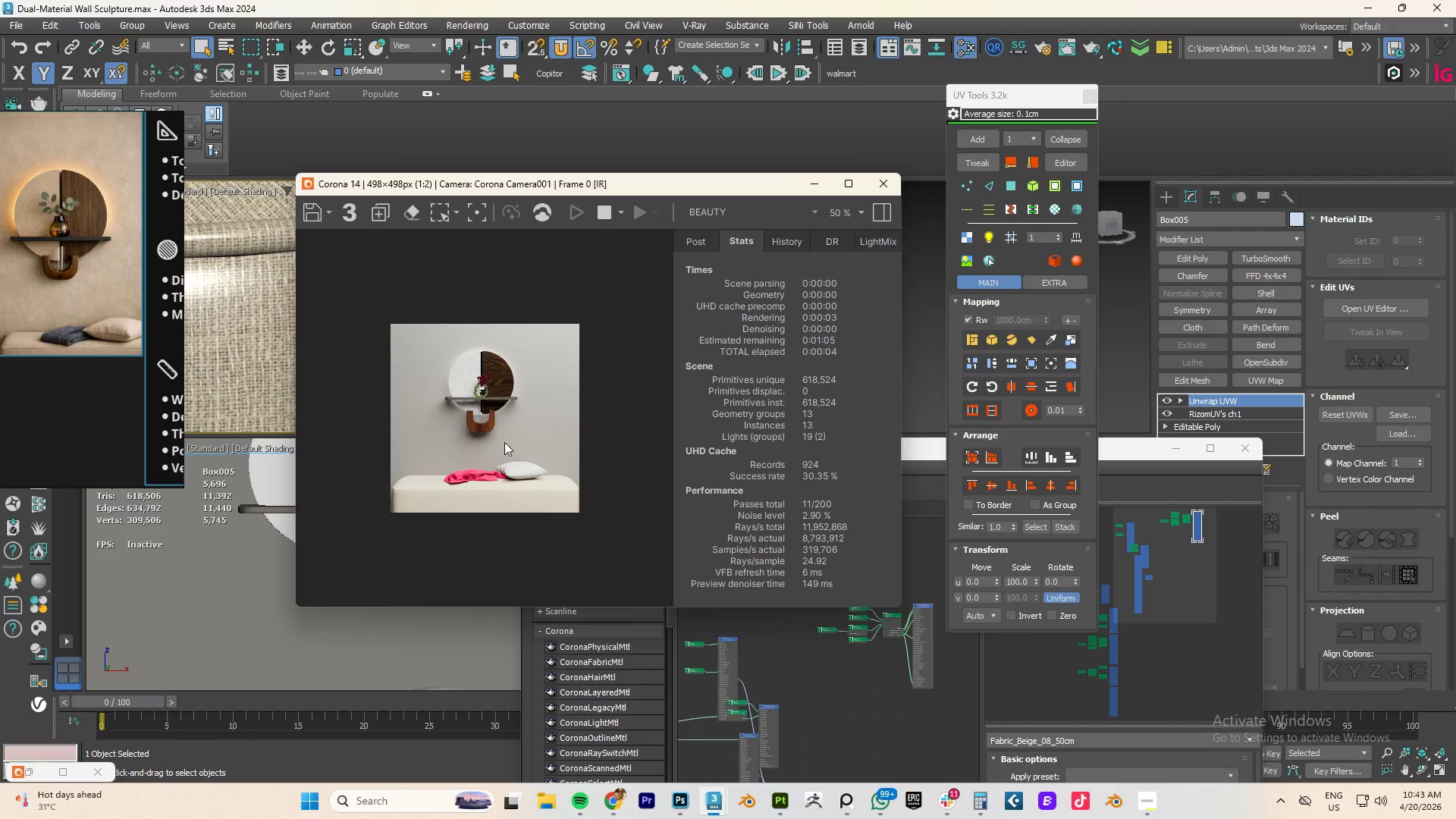 
scroll: coordinate [469, 484], scroll_direction: up, amount: 1.0
 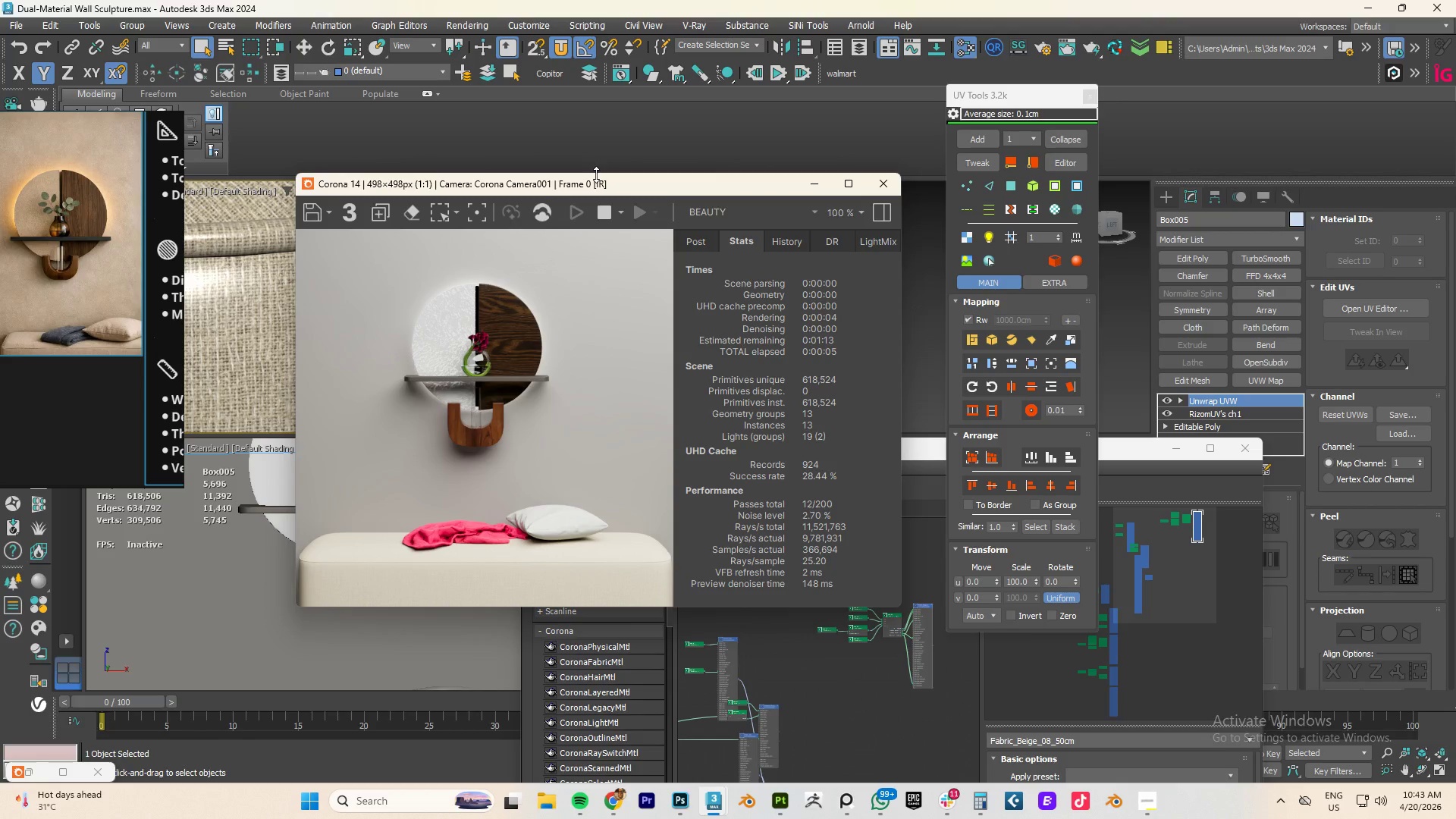 
left_click_drag(start_coordinate=[592, 187], to_coordinate=[512, 396])
 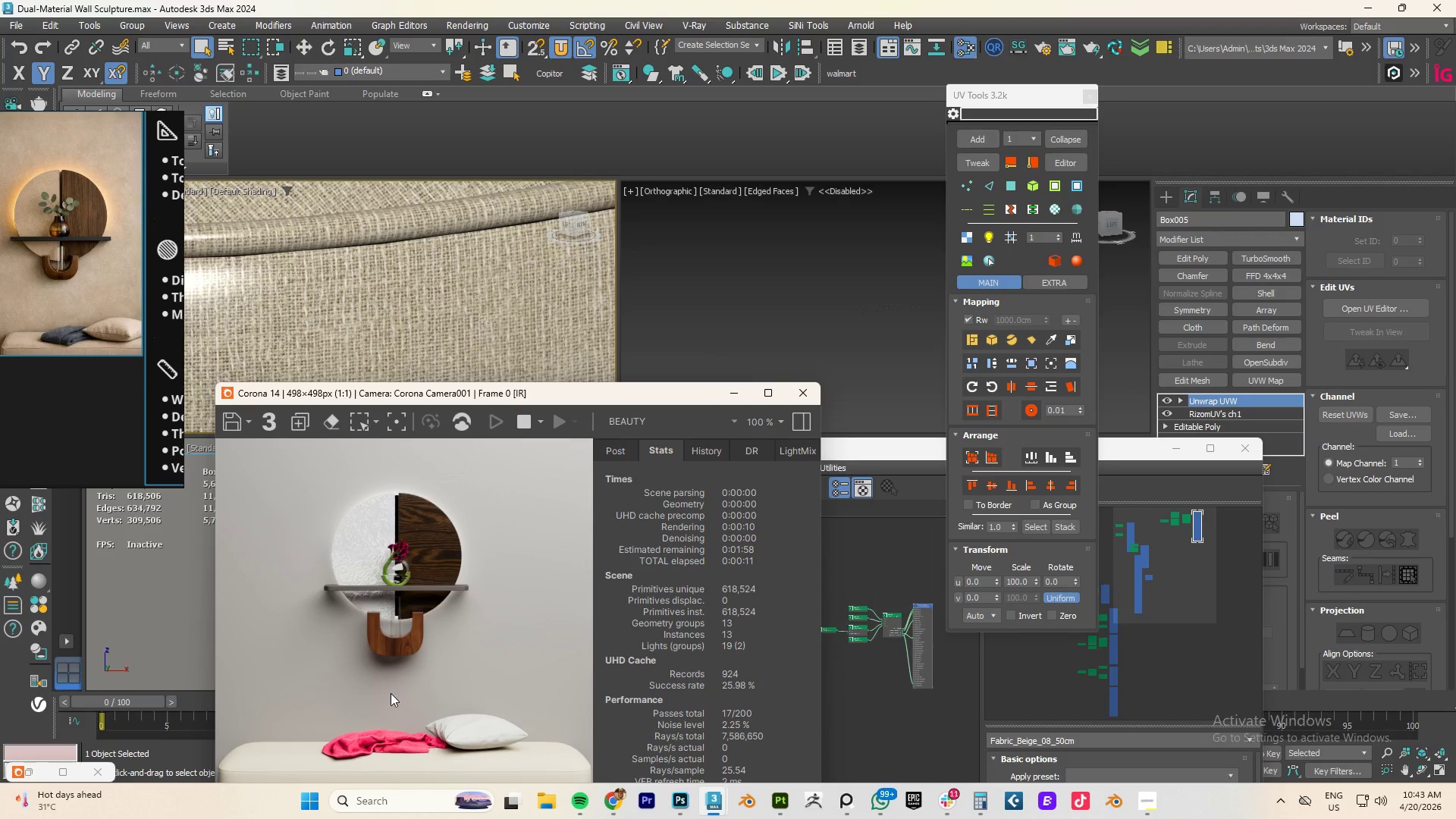 
wait(9.36)
 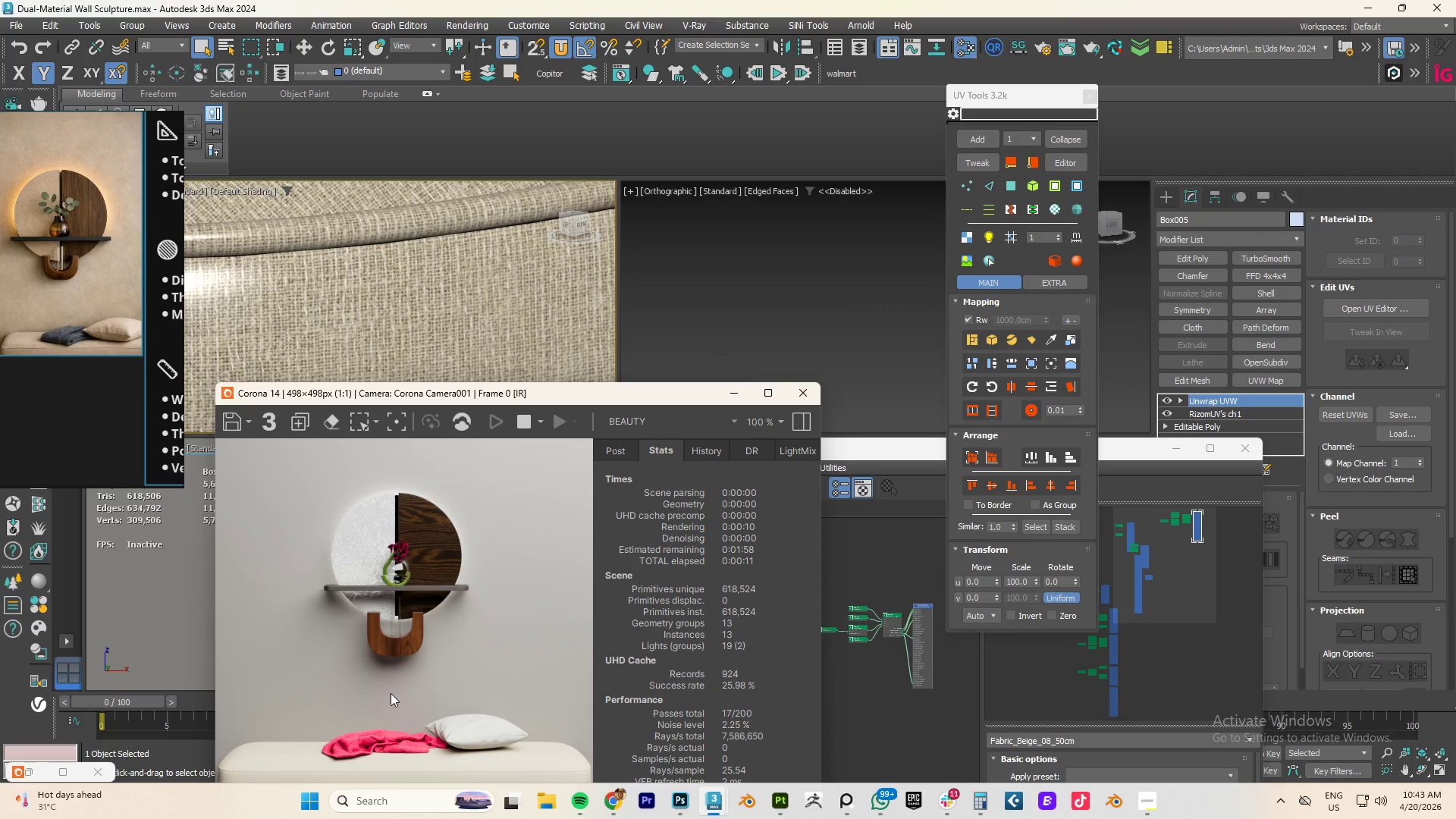 
left_click_drag(start_coordinate=[620, 394], to_coordinate=[654, 304])
 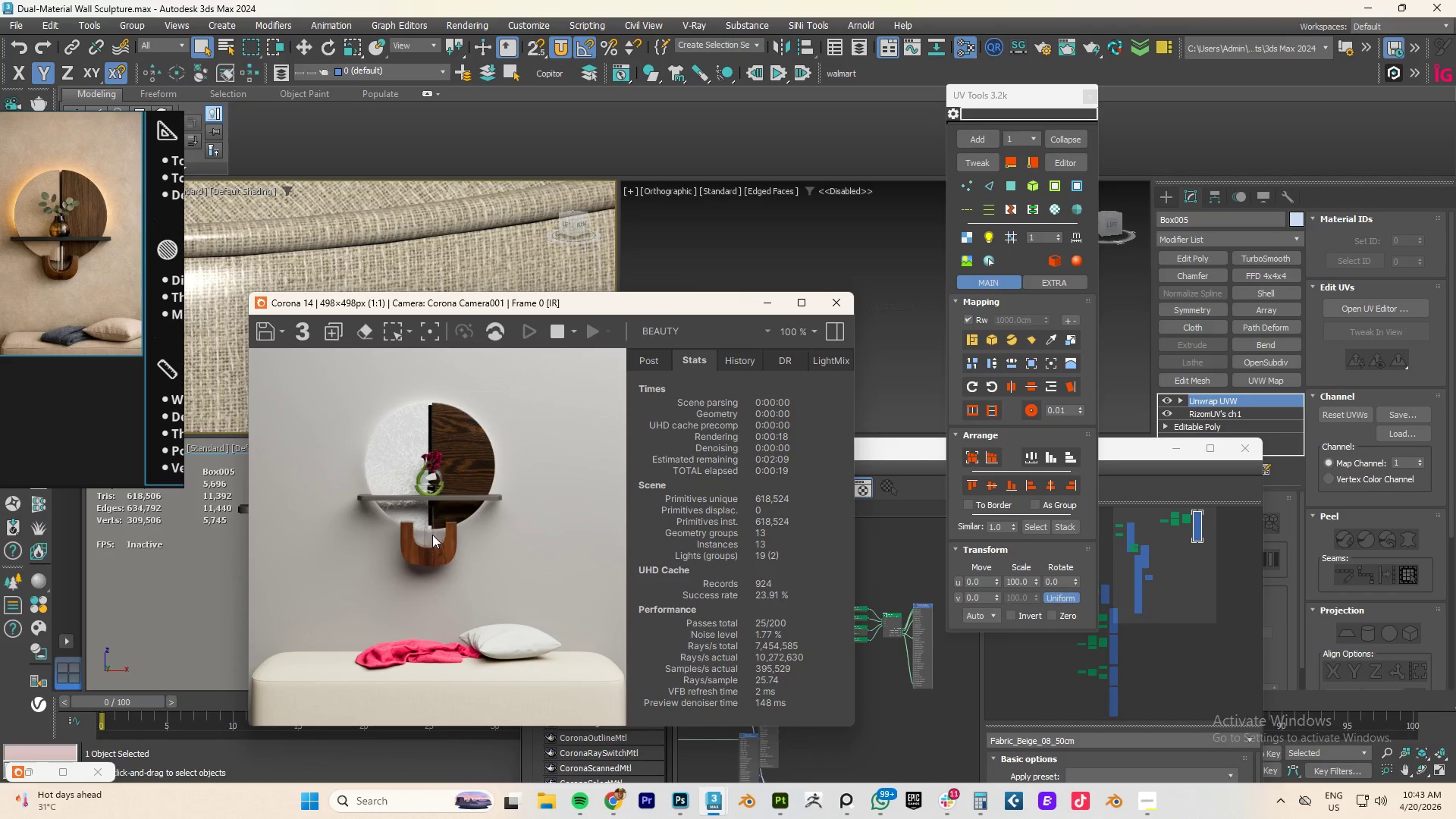 
scroll: coordinate [429, 541], scroll_direction: up, amount: 2.0
 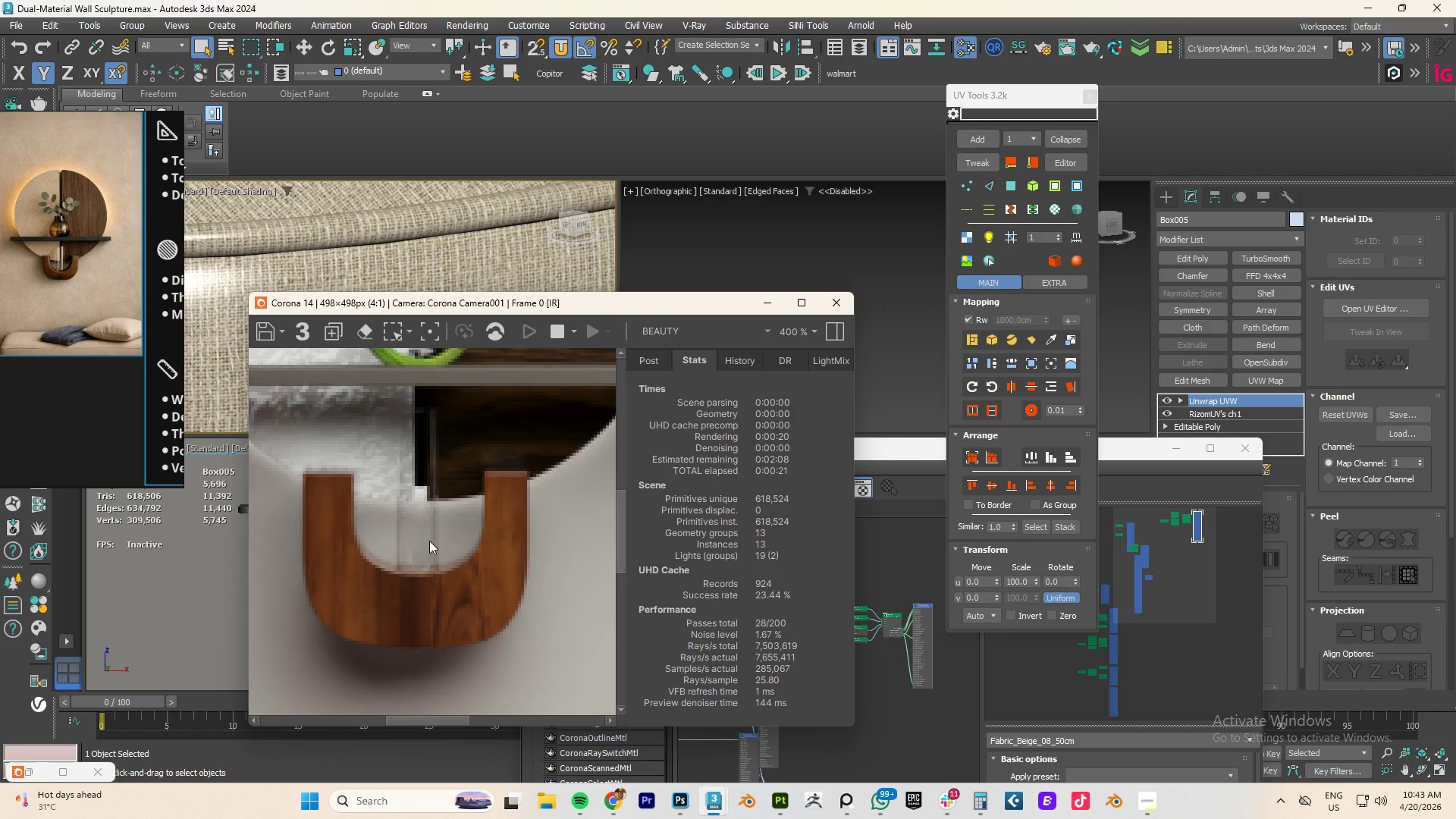 
scroll: coordinate [466, 512], scroll_direction: down, amount: 2.0
 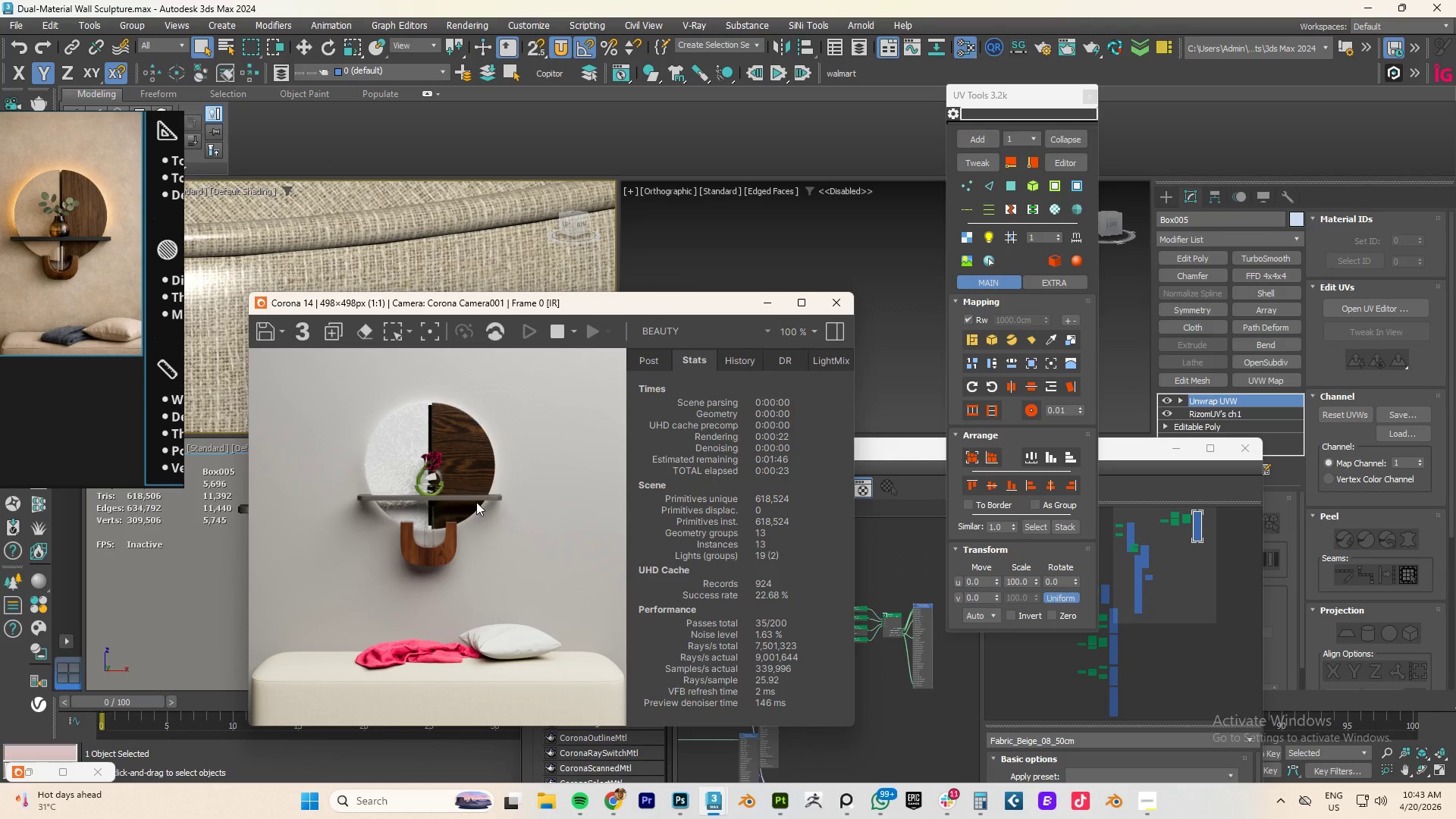 
scroll: coordinate [485, 496], scroll_direction: up, amount: 2.0
 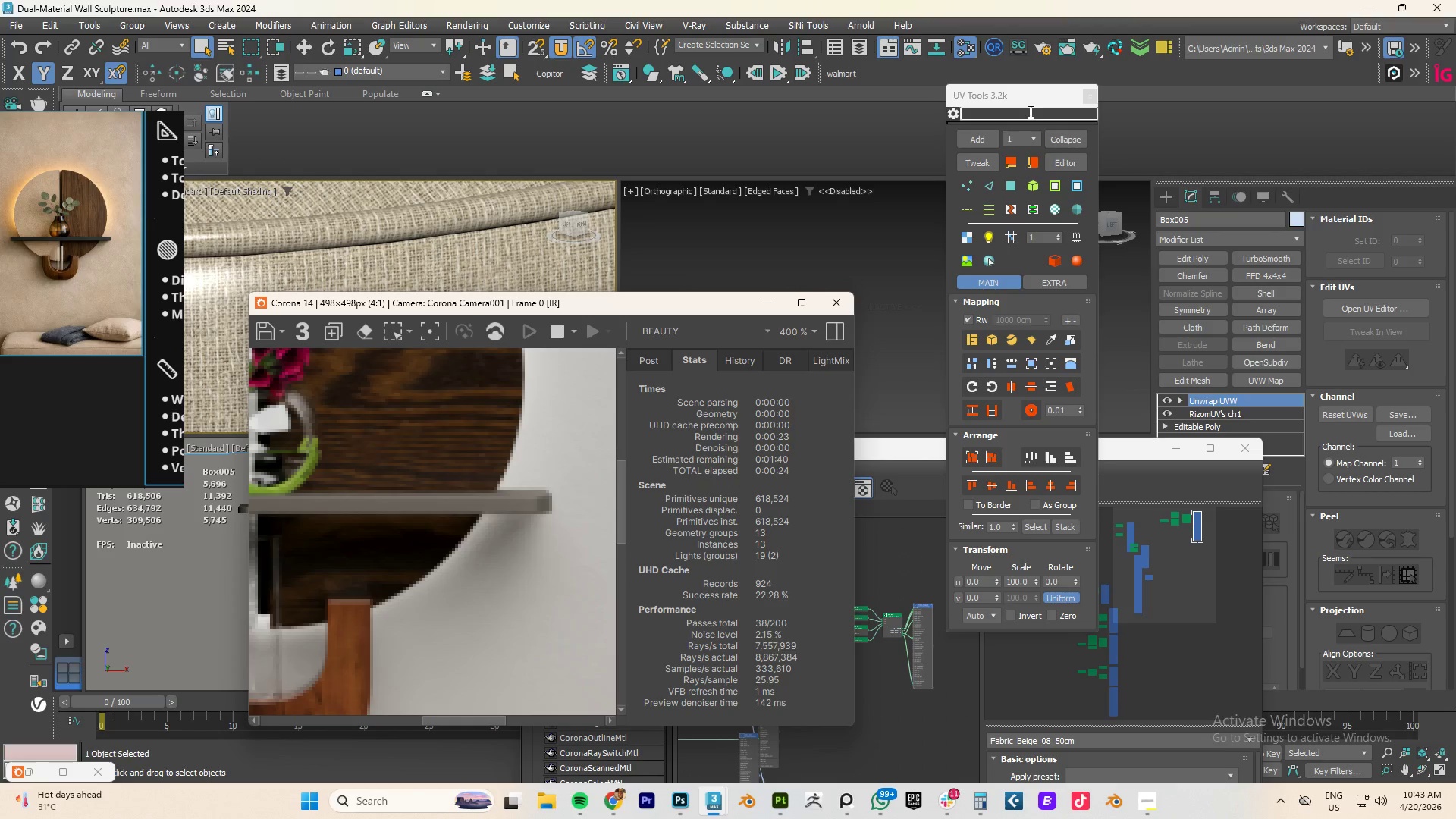 
left_click([1090, 103])
 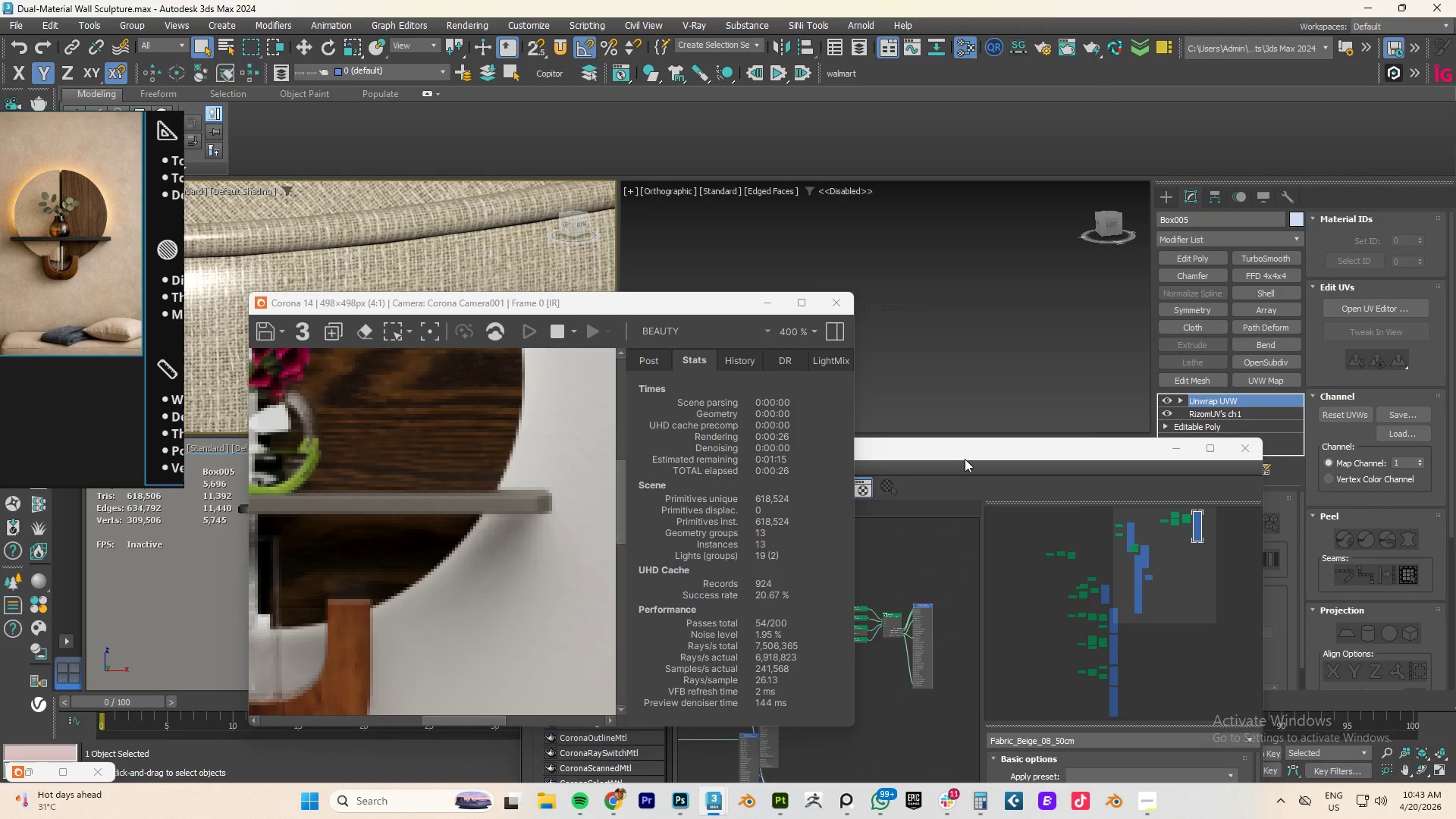 
left_click_drag(start_coordinate=[964, 455], to_coordinate=[1231, 196])
 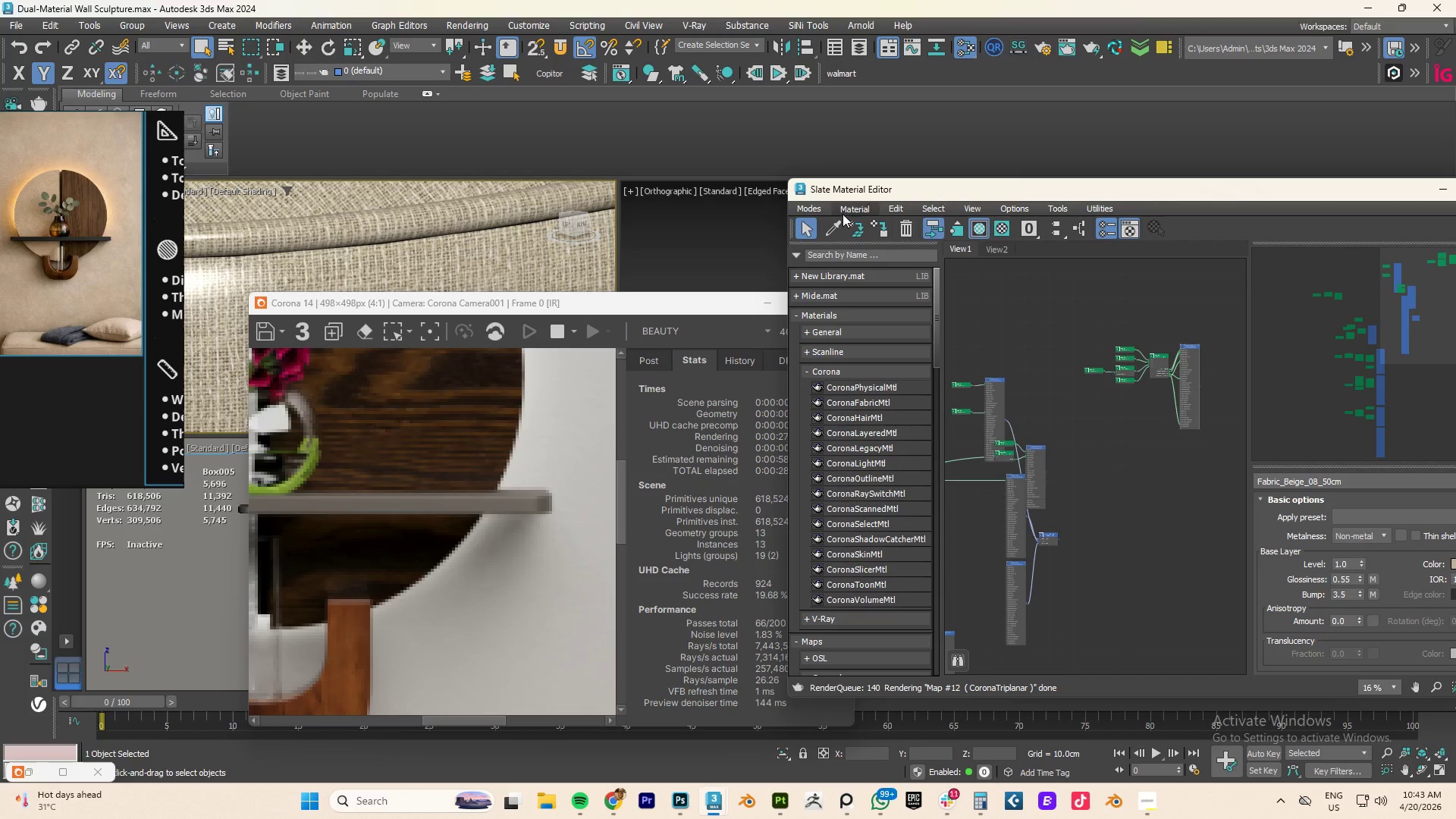 
left_click([835, 229])
 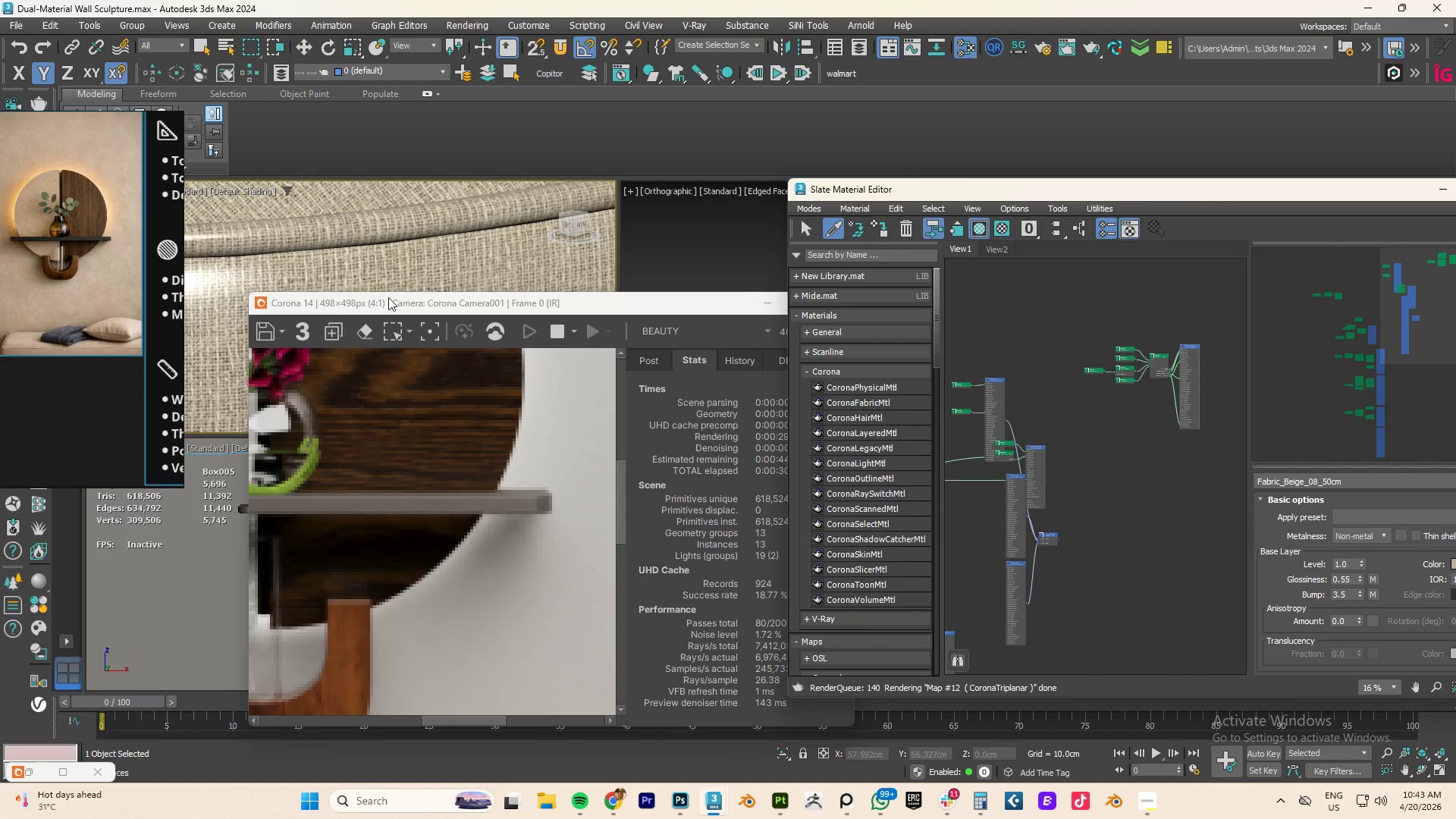 
scroll: coordinate [368, 219], scroll_direction: down, amount: 12.0
 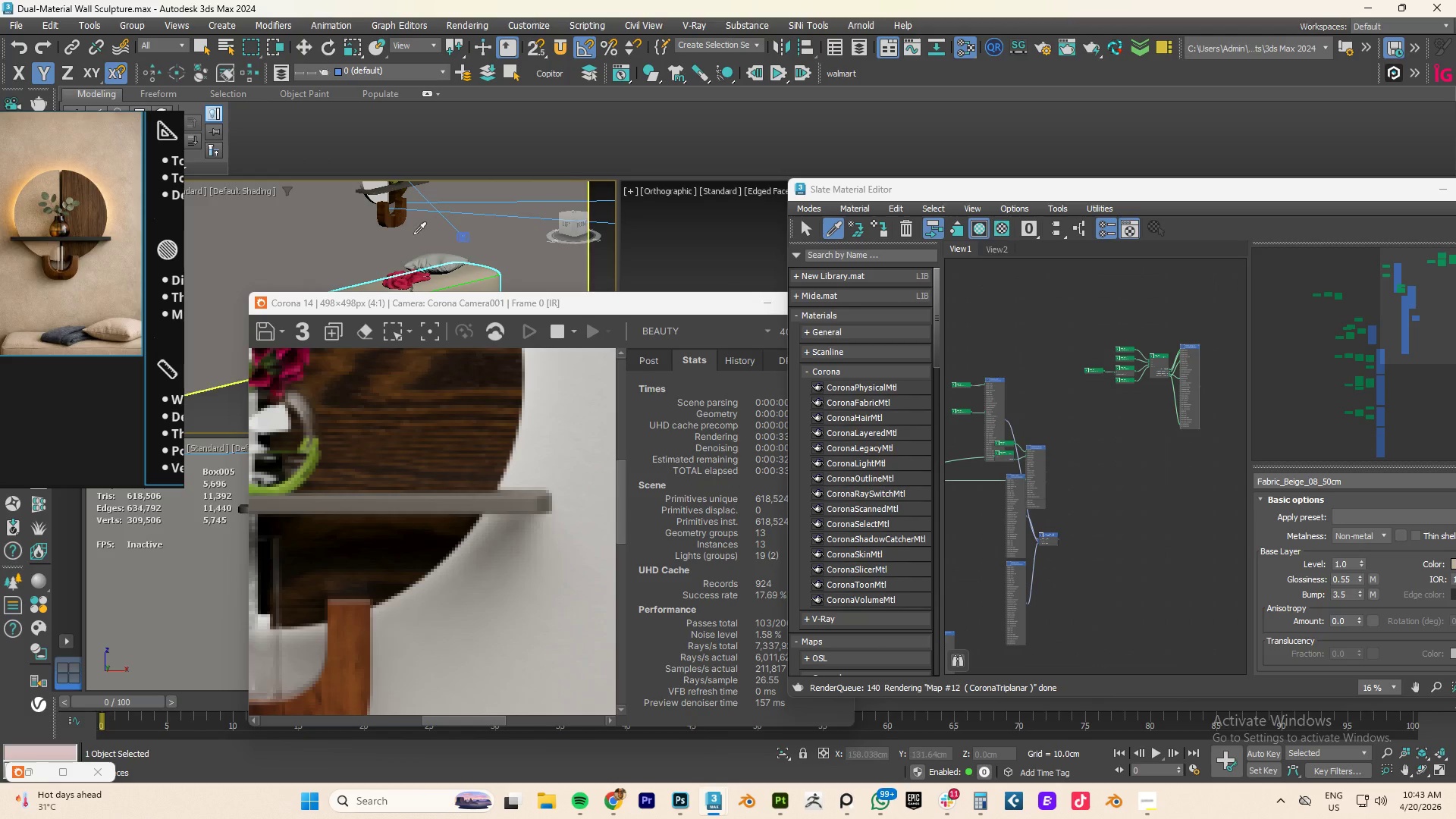 
scroll: coordinate [393, 197], scroll_direction: up, amount: 3.0
 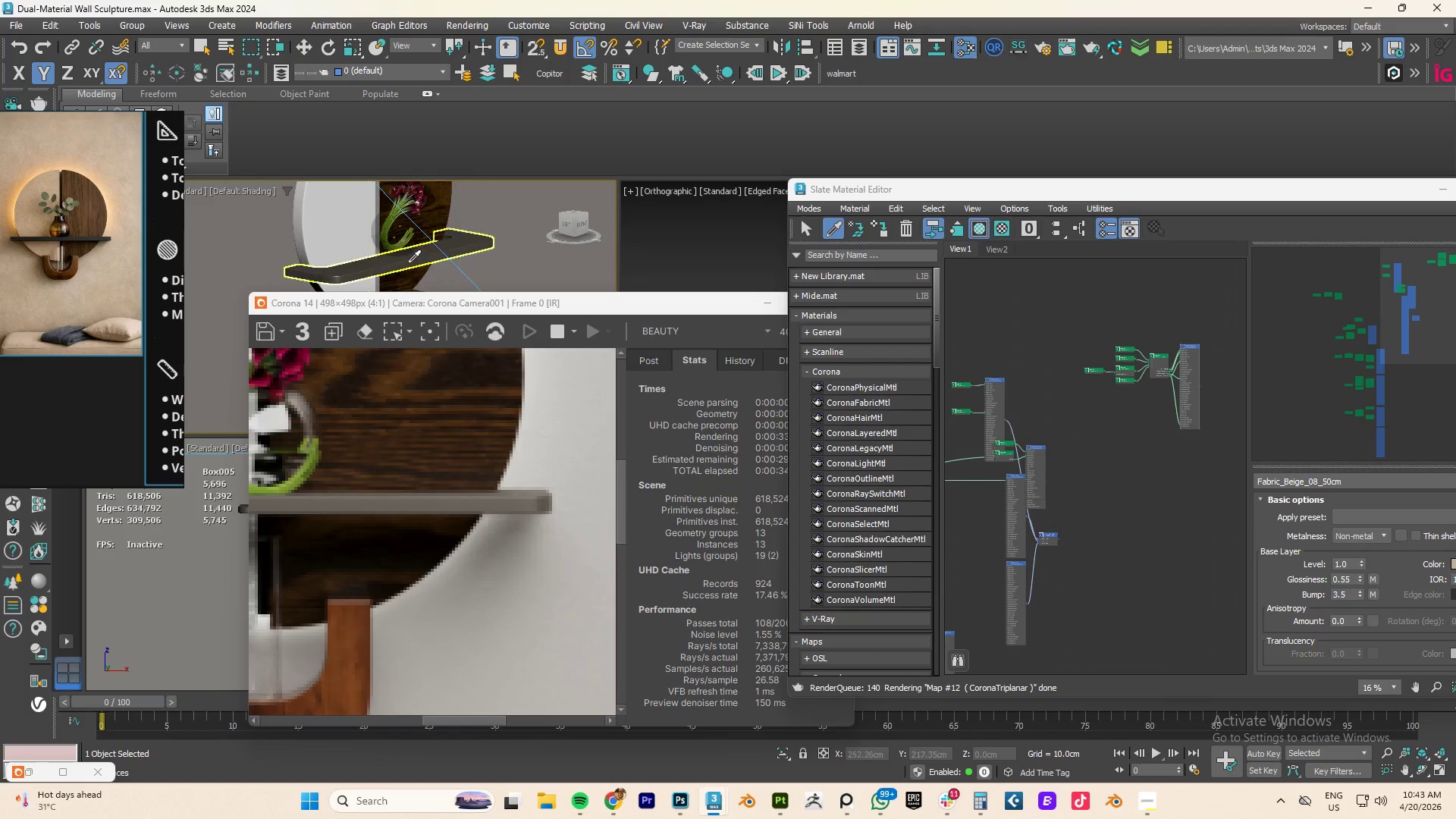 
left_click([408, 262])
 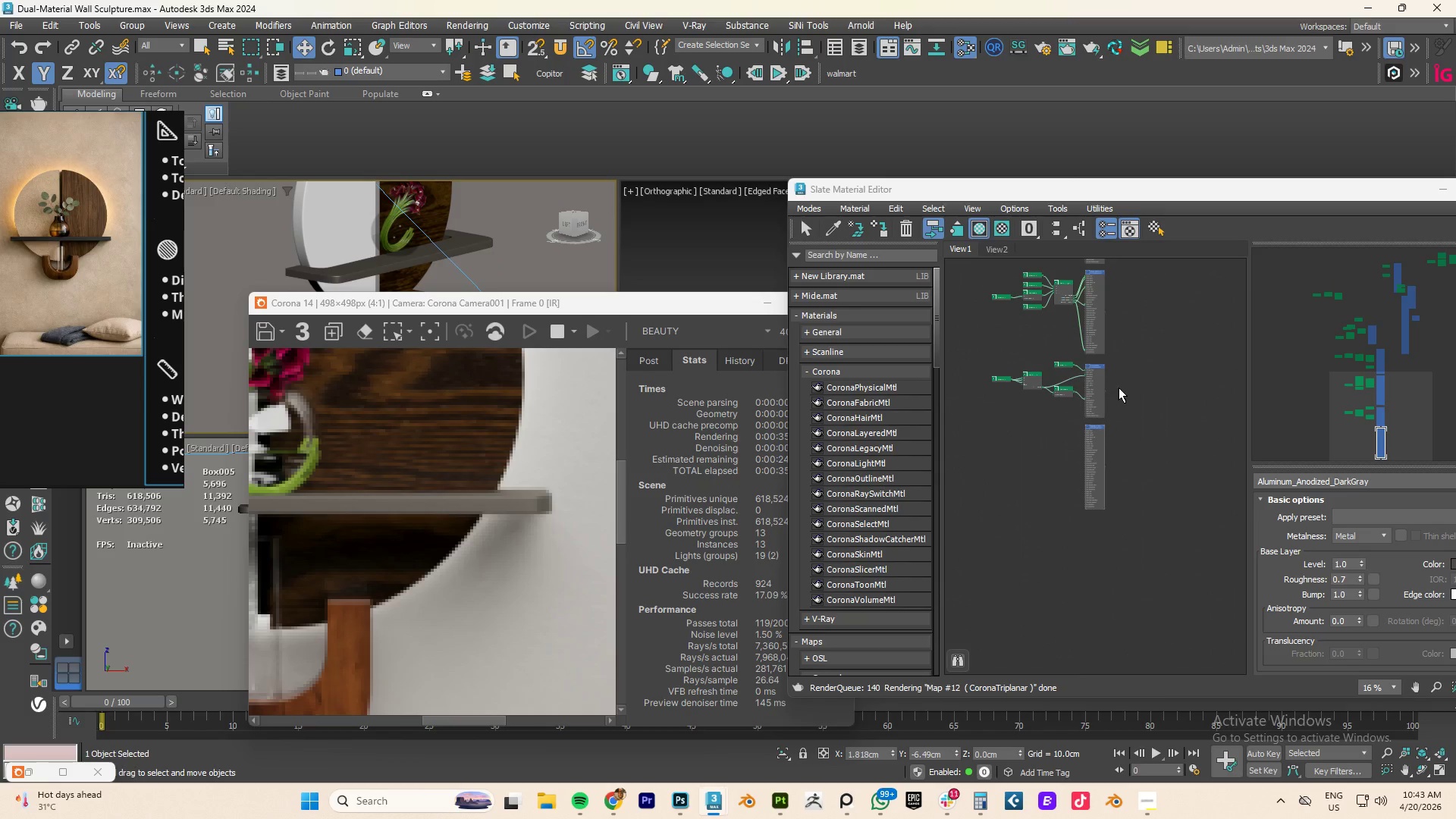 
scroll: coordinate [1040, 426], scroll_direction: up, amount: 9.0
 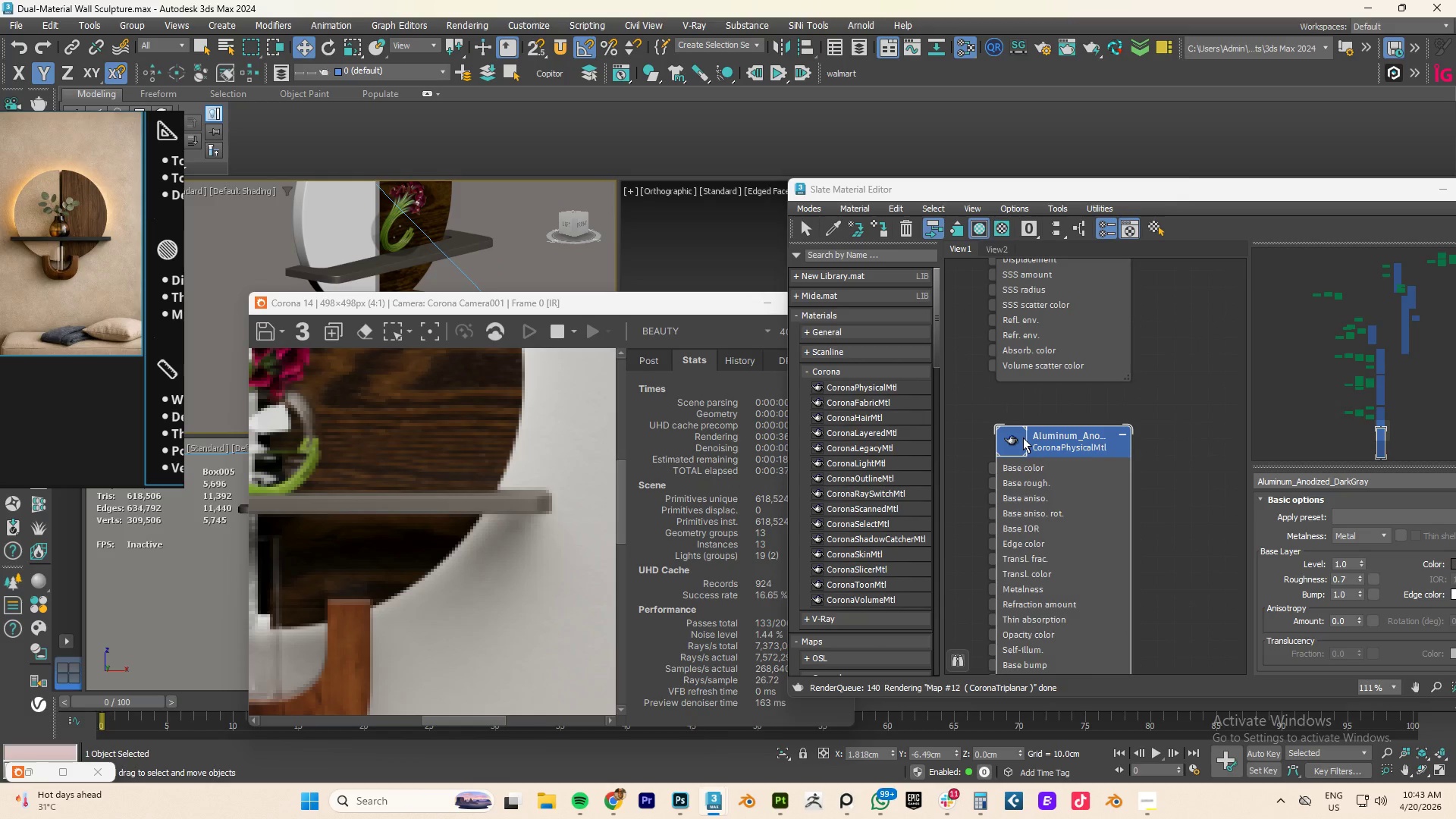 
double_click([1012, 437])
 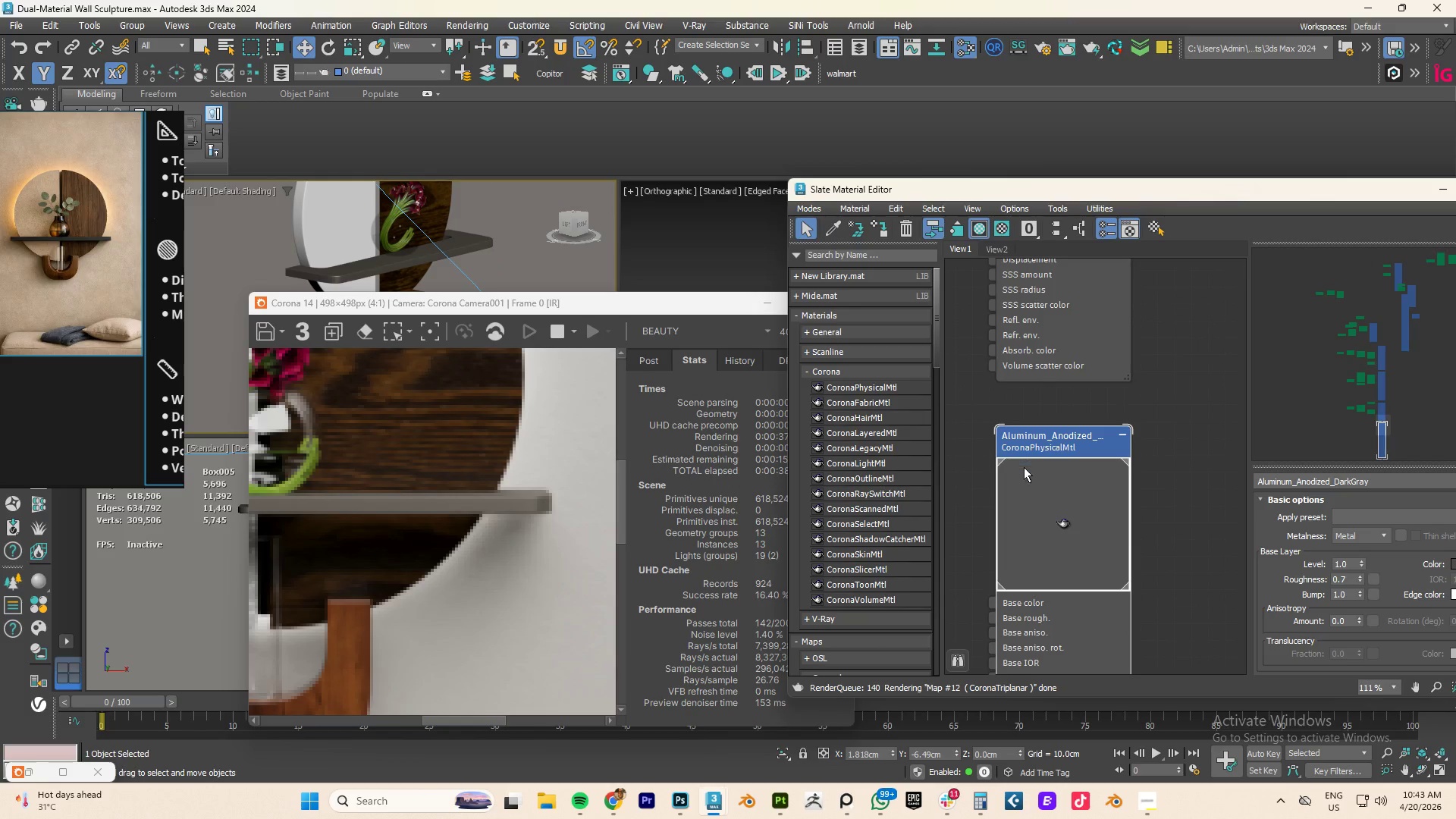 
right_click([1025, 469])
 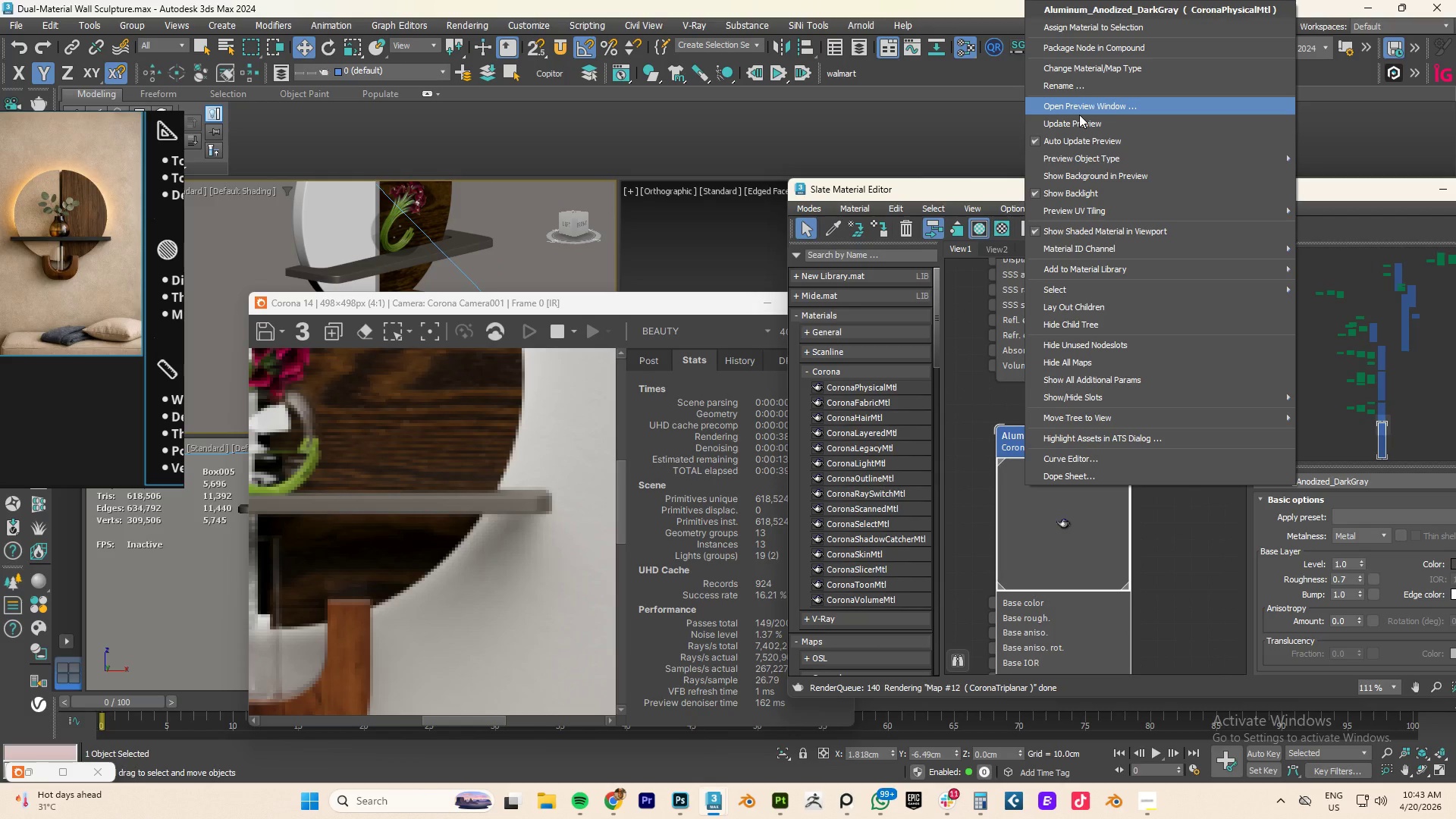 
left_click([1078, 124])
 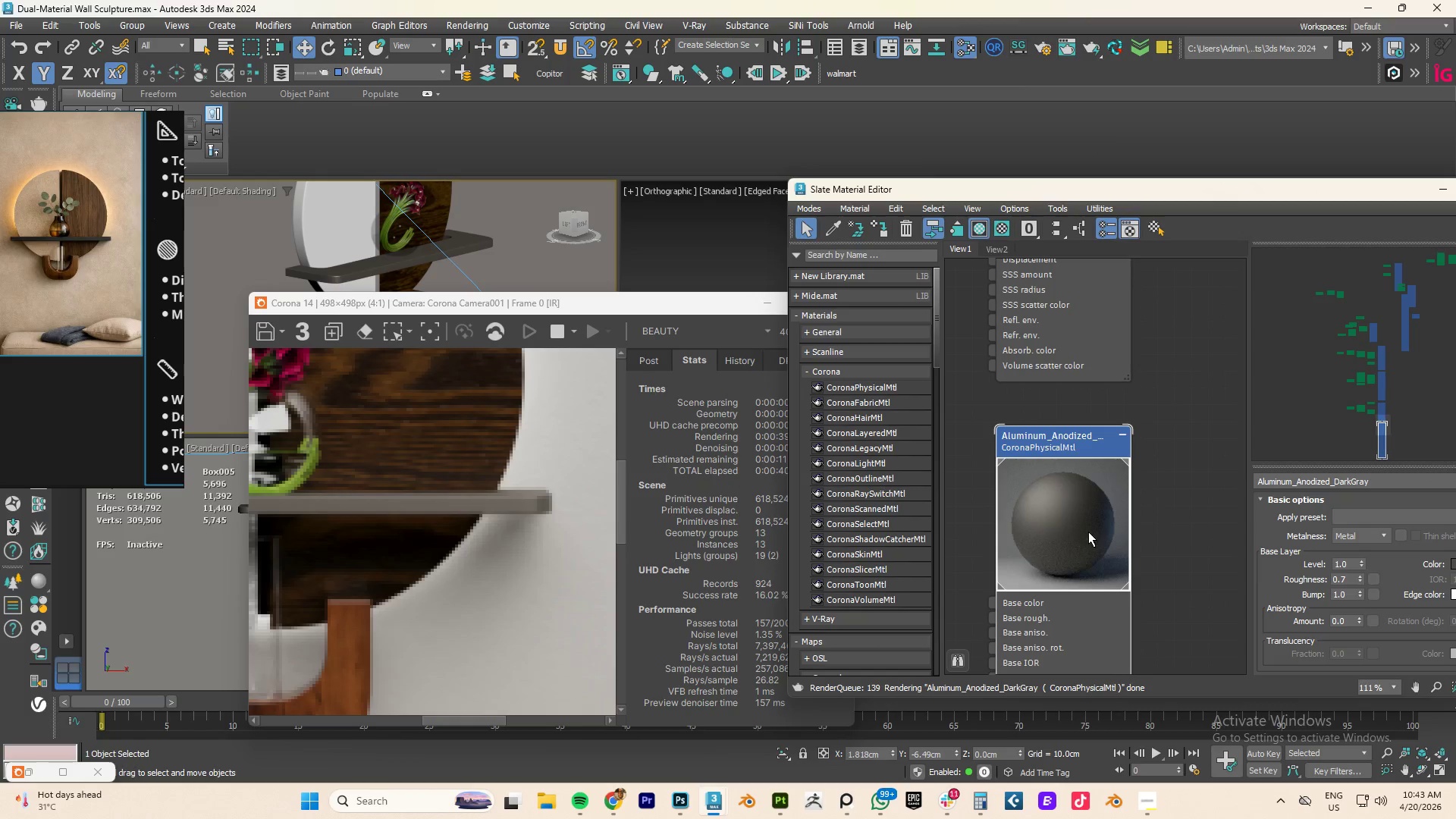 
left_click([1054, 534])
 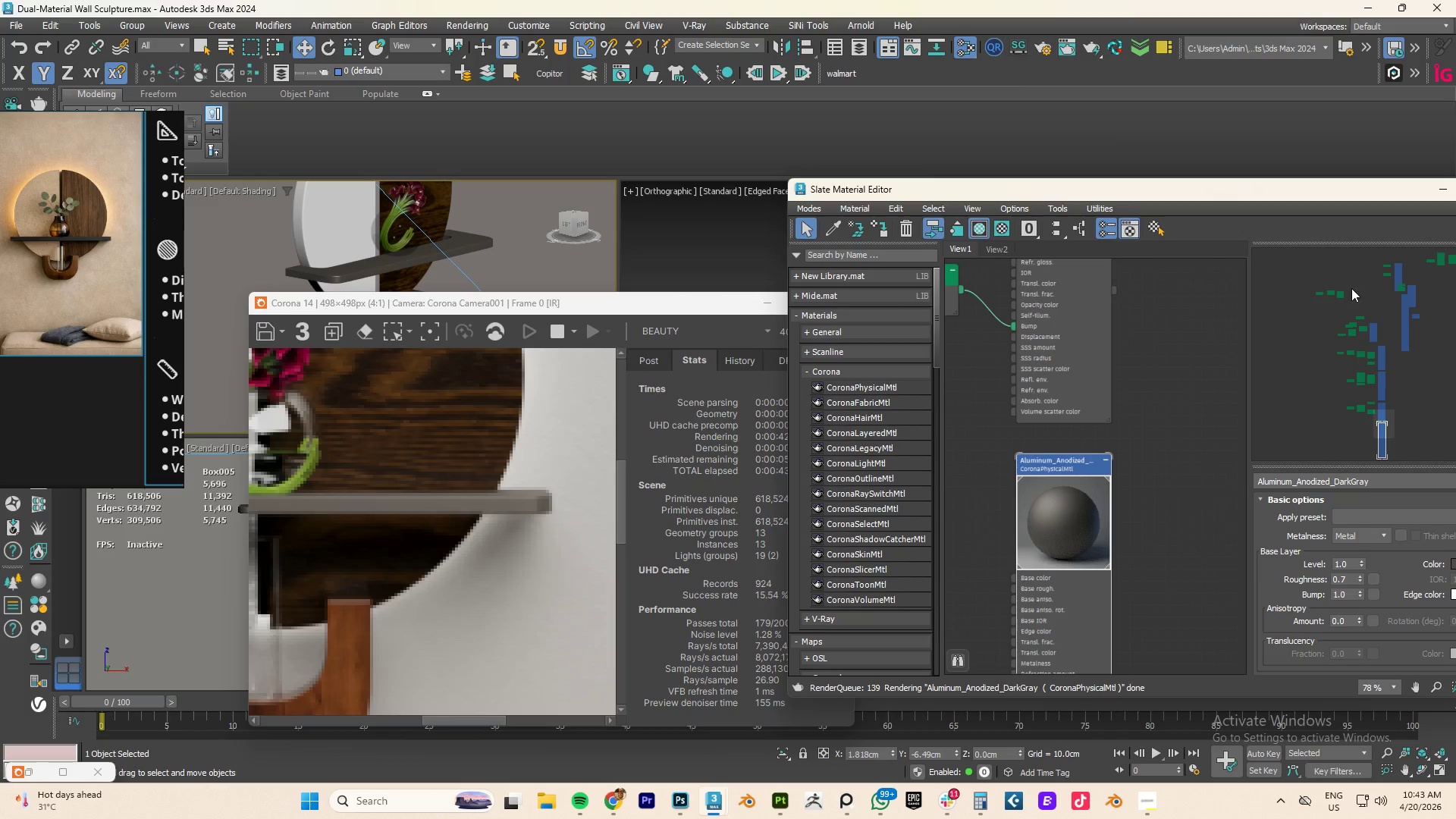 
scroll: coordinate [1066, 521], scroll_direction: down, amount: 3.0
 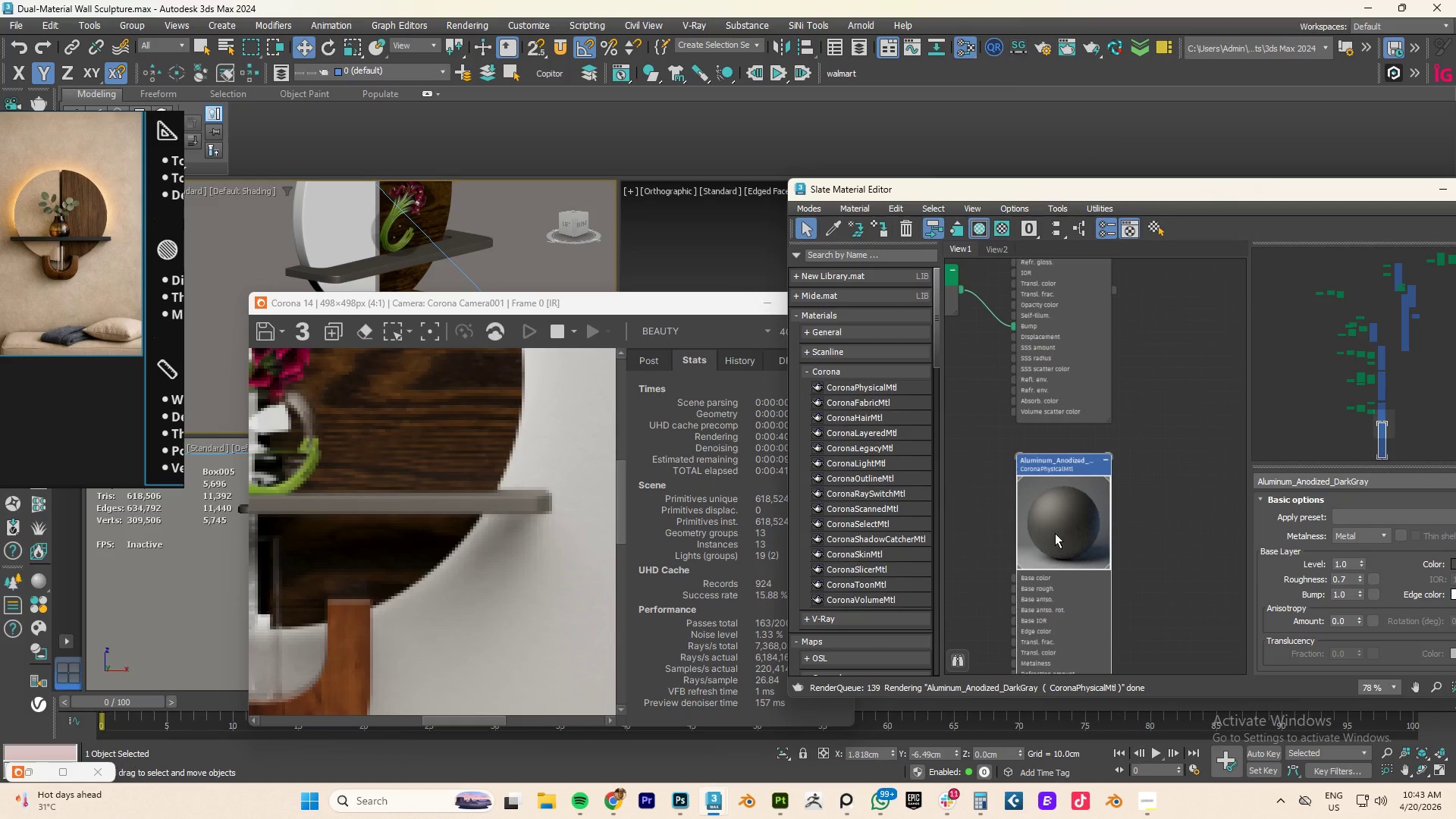 
left_click_drag(start_coordinate=[1331, 187], to_coordinate=[1159, 155])
 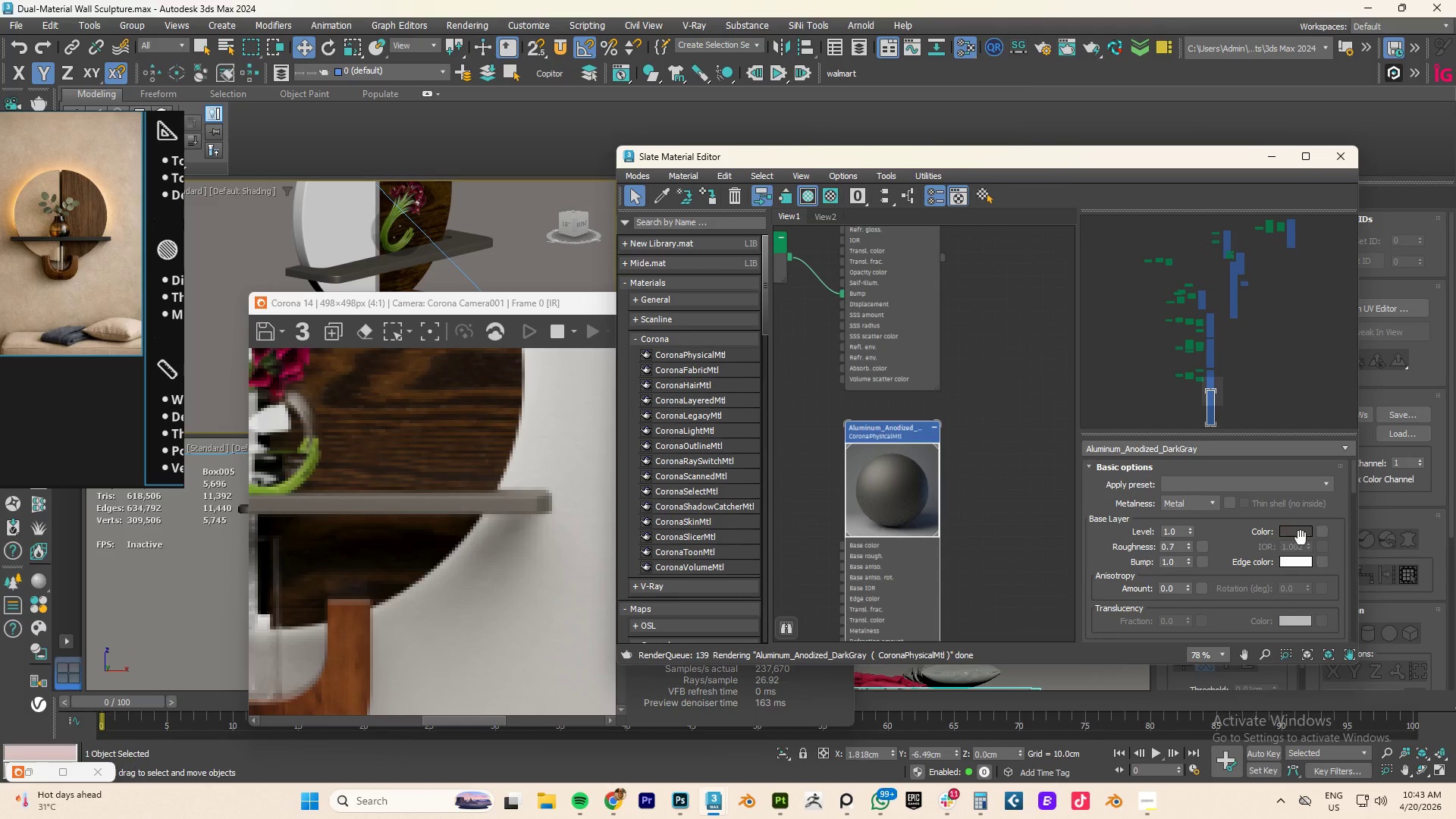 
left_click([1294, 534])
 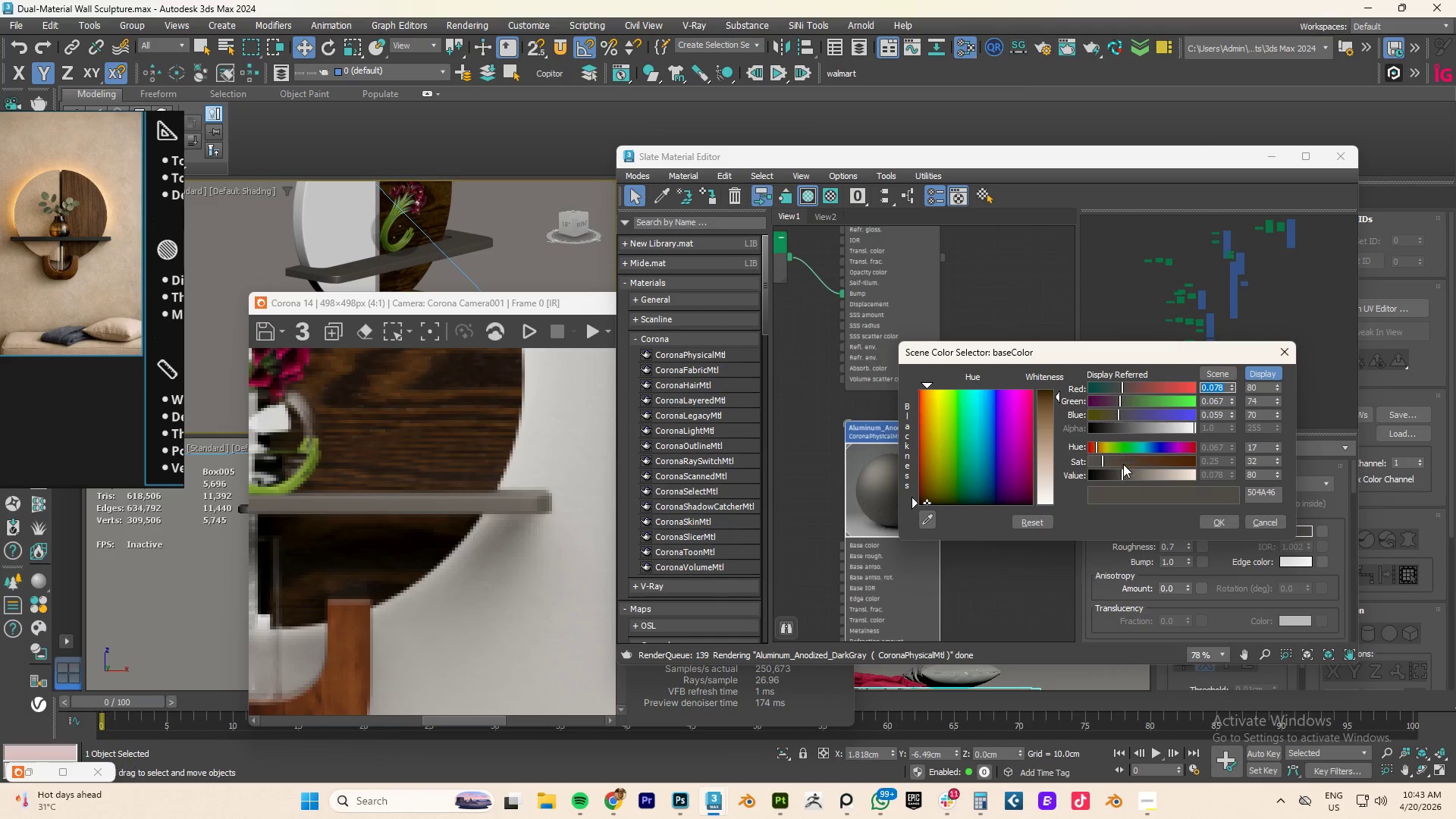 
left_click_drag(start_coordinate=[1121, 472], to_coordinate=[1103, 480])
 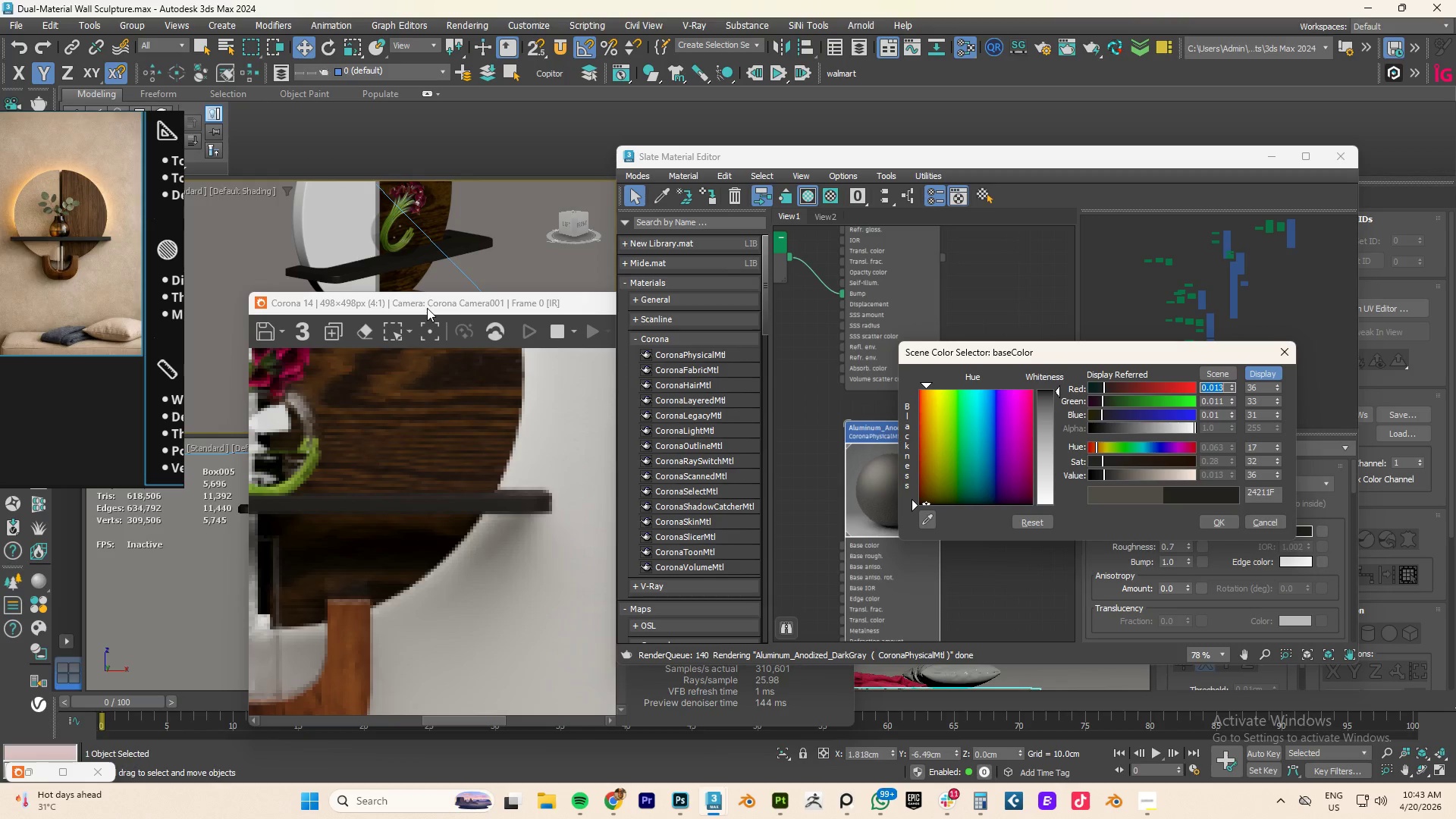 
scroll: coordinate [440, 524], scroll_direction: down, amount: 1.0
 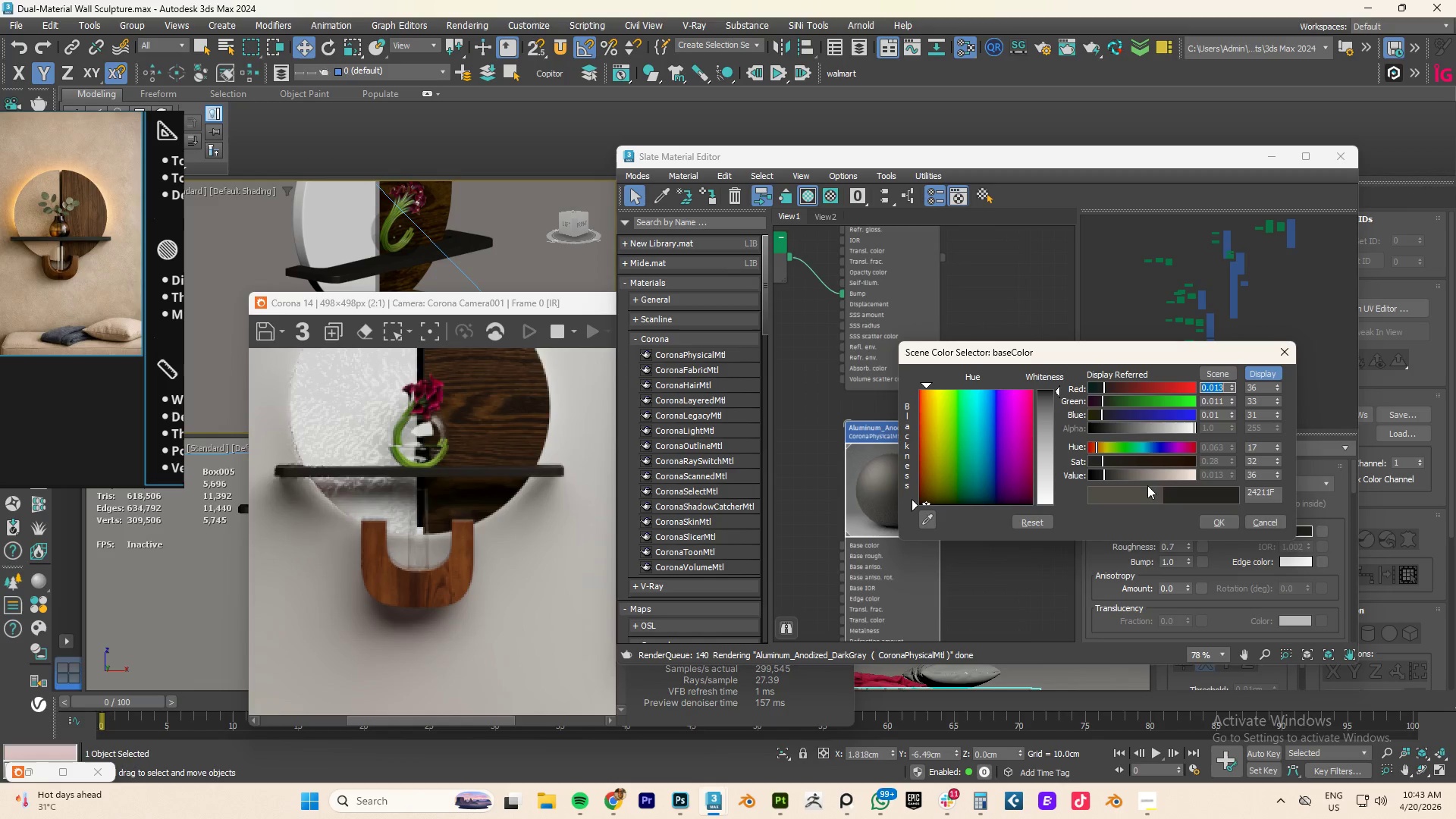 
left_click_drag(start_coordinate=[1106, 474], to_coordinate=[1096, 477])
 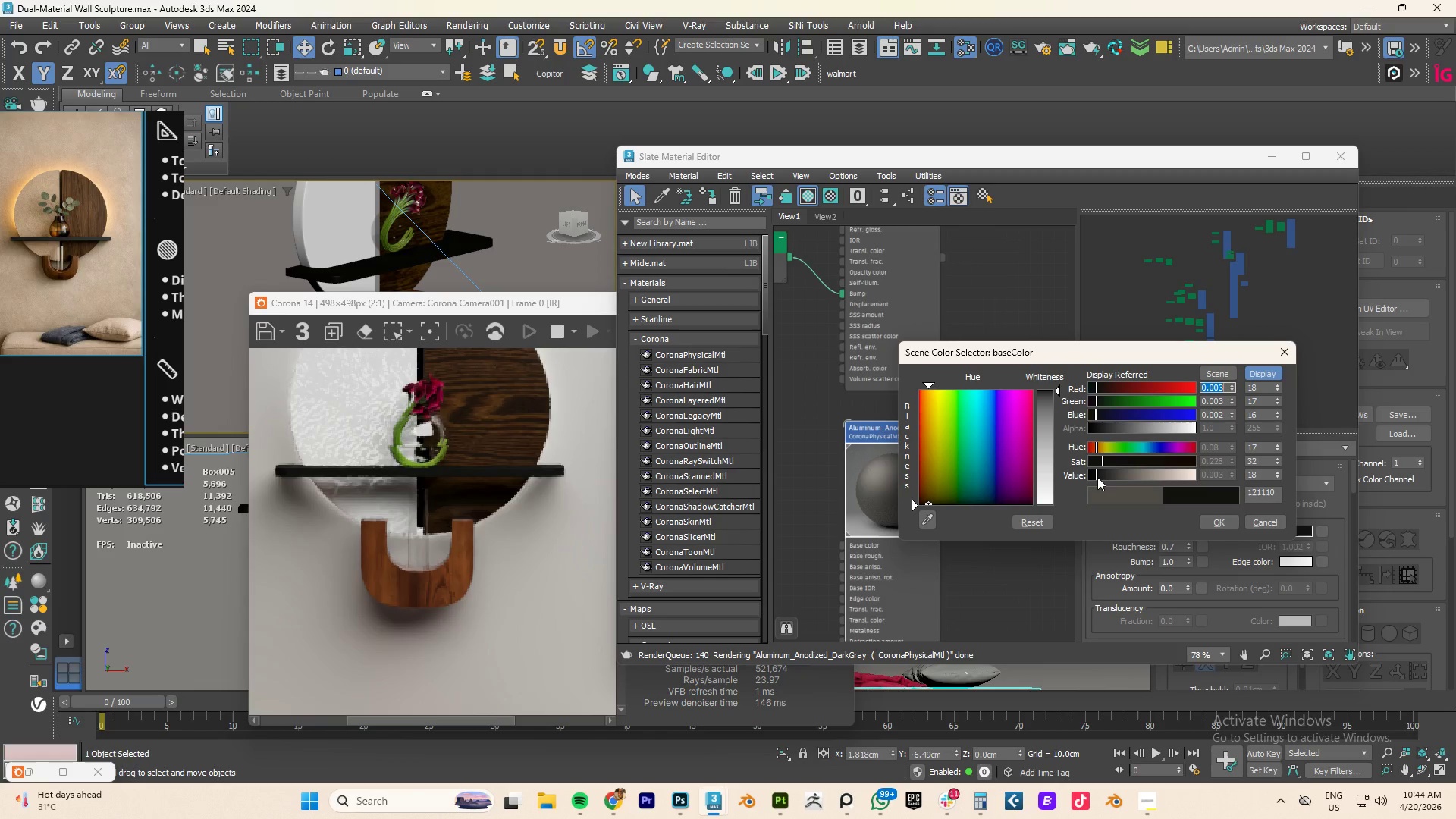 
left_click_drag(start_coordinate=[1097, 477], to_coordinate=[1106, 475])
 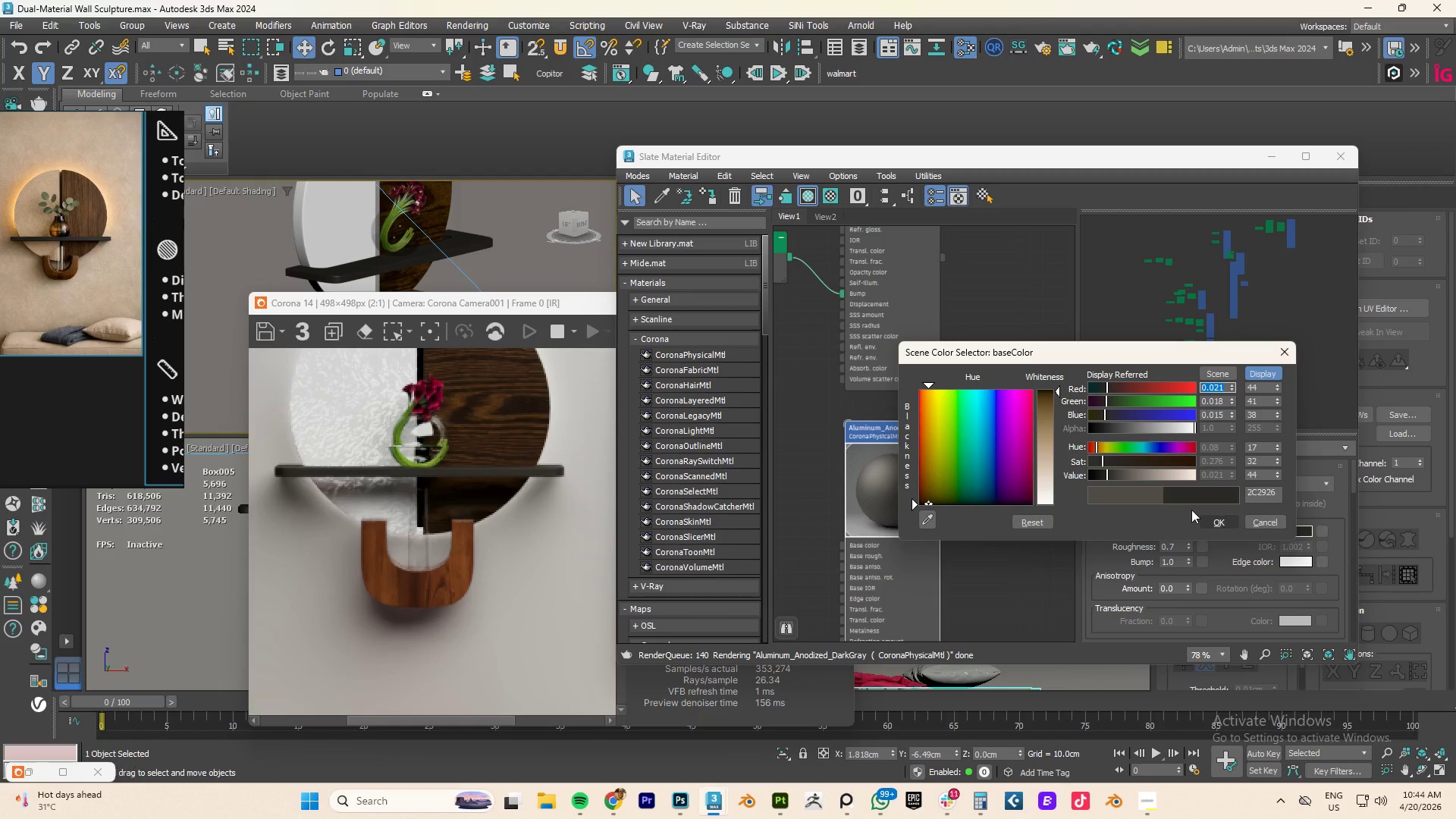 
left_click([1103, 472])
 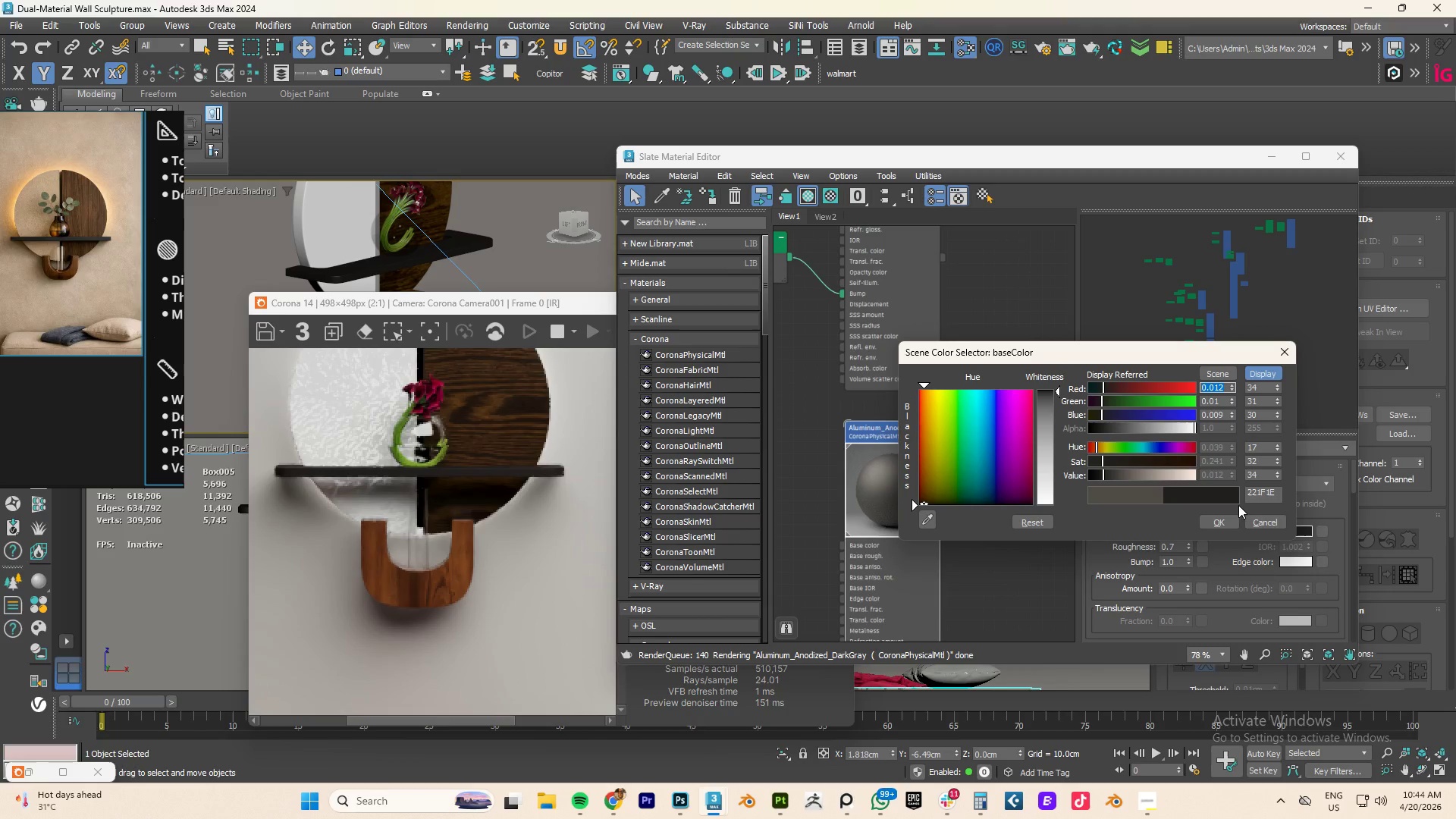 
left_click([1209, 519])
 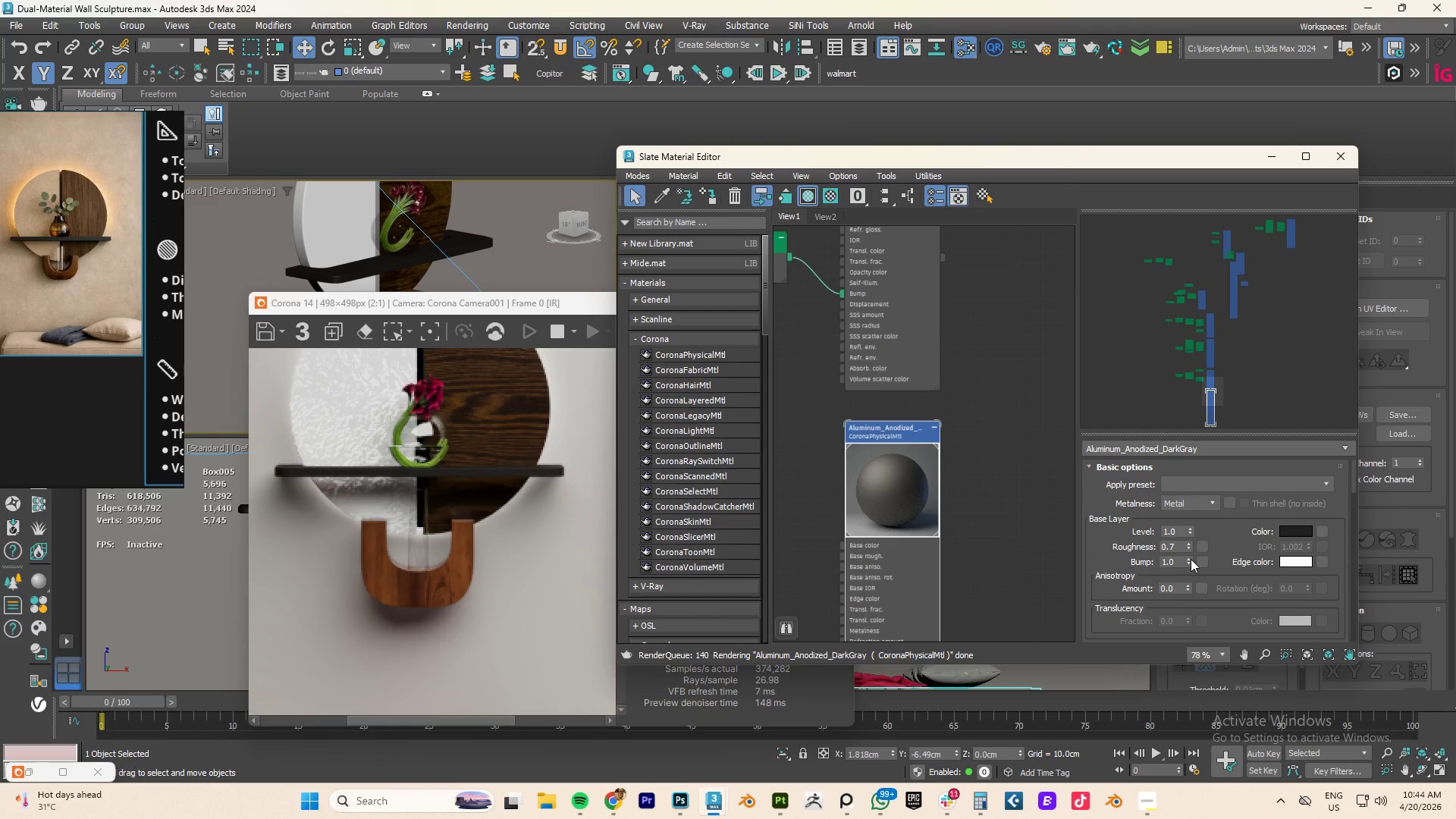 
wait(7.39)
 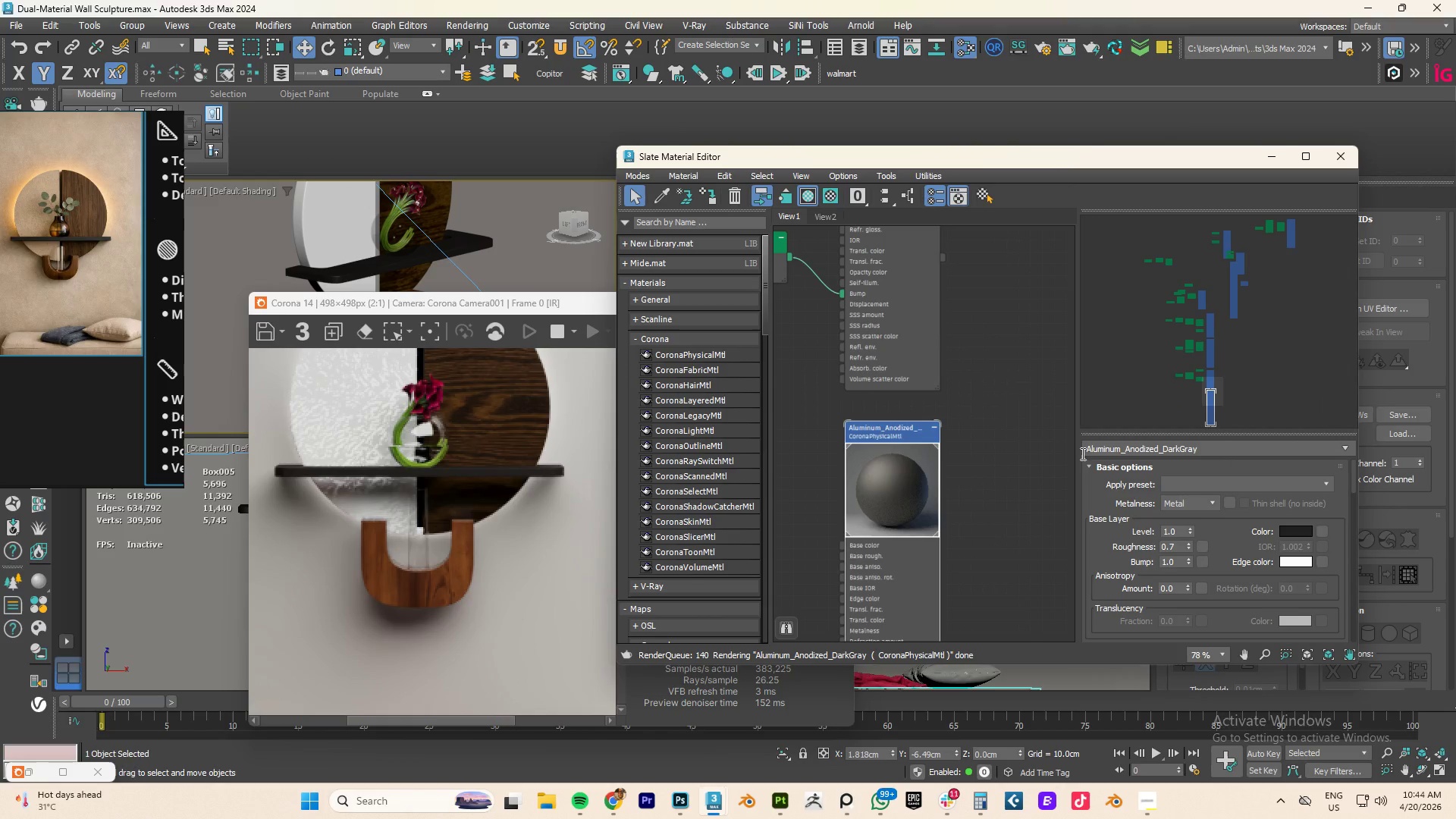 
double_click([1172, 547])
 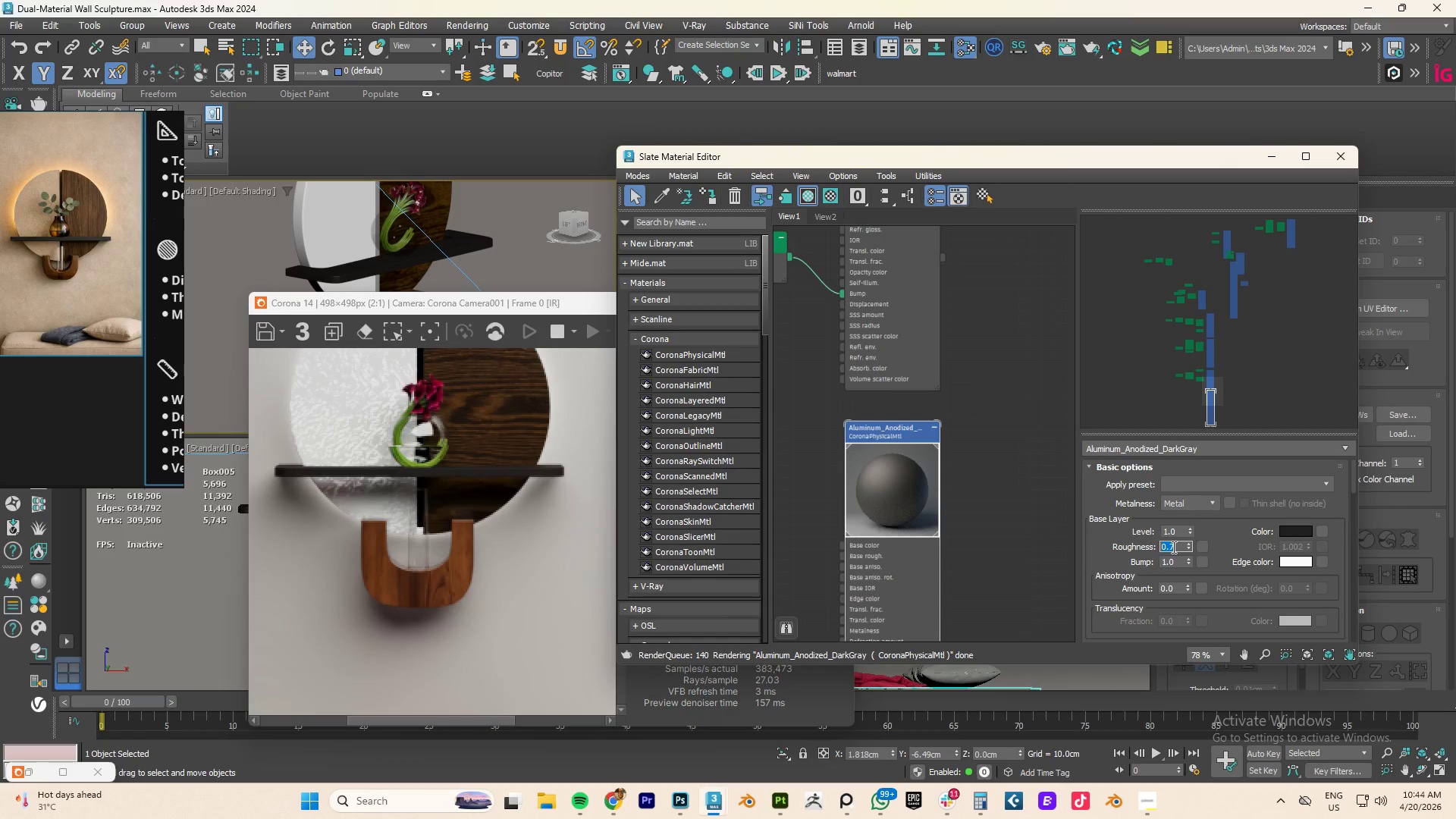 
key(NumpadDecimal)
 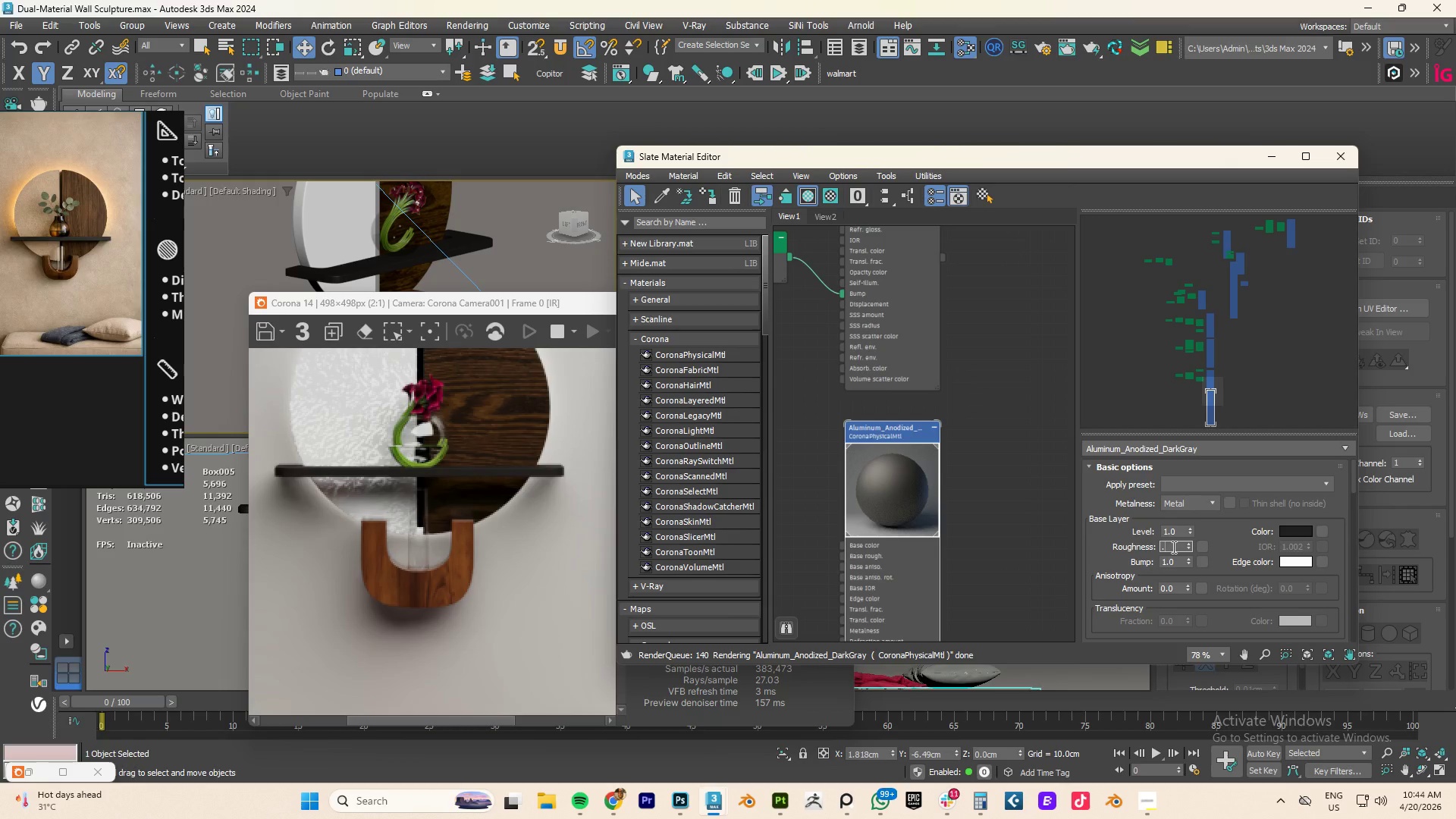 
key(Numpad3)
 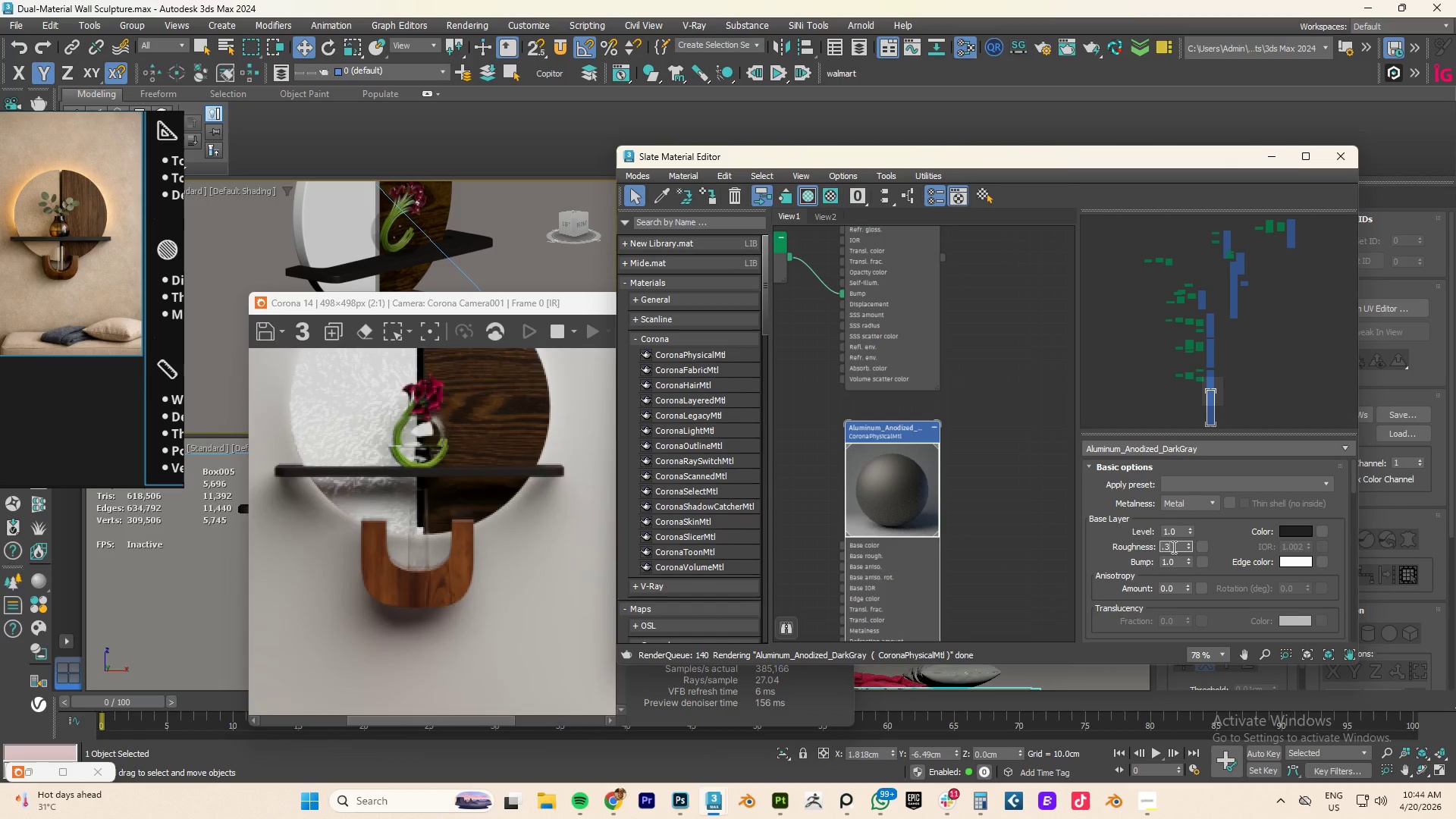 
key(NumpadEnter)
 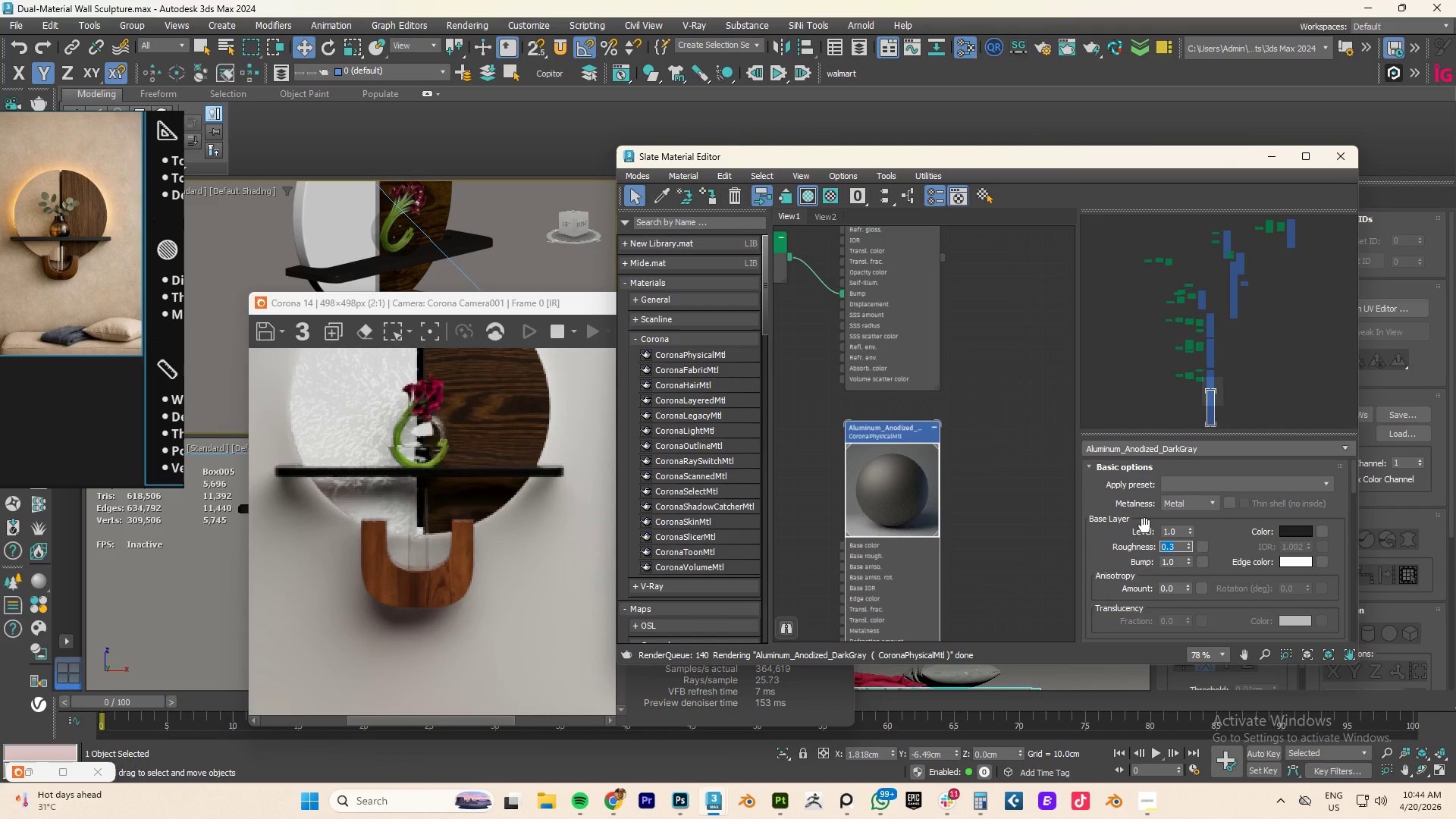 
scroll: coordinate [1241, 588], scroll_direction: down, amount: 9.0
 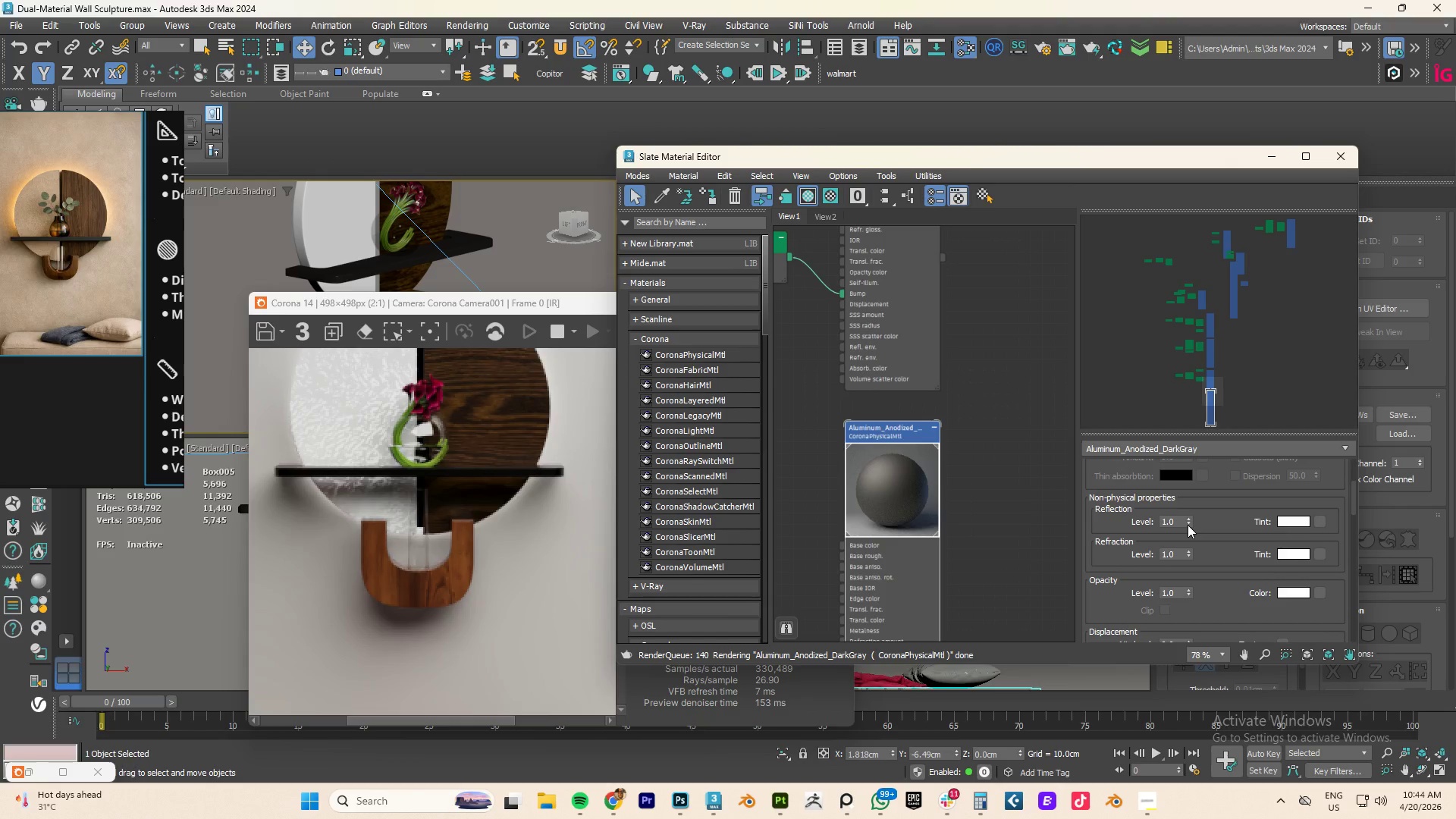 
left_click_drag(start_coordinate=[1185, 519], to_coordinate=[1222, 419])
 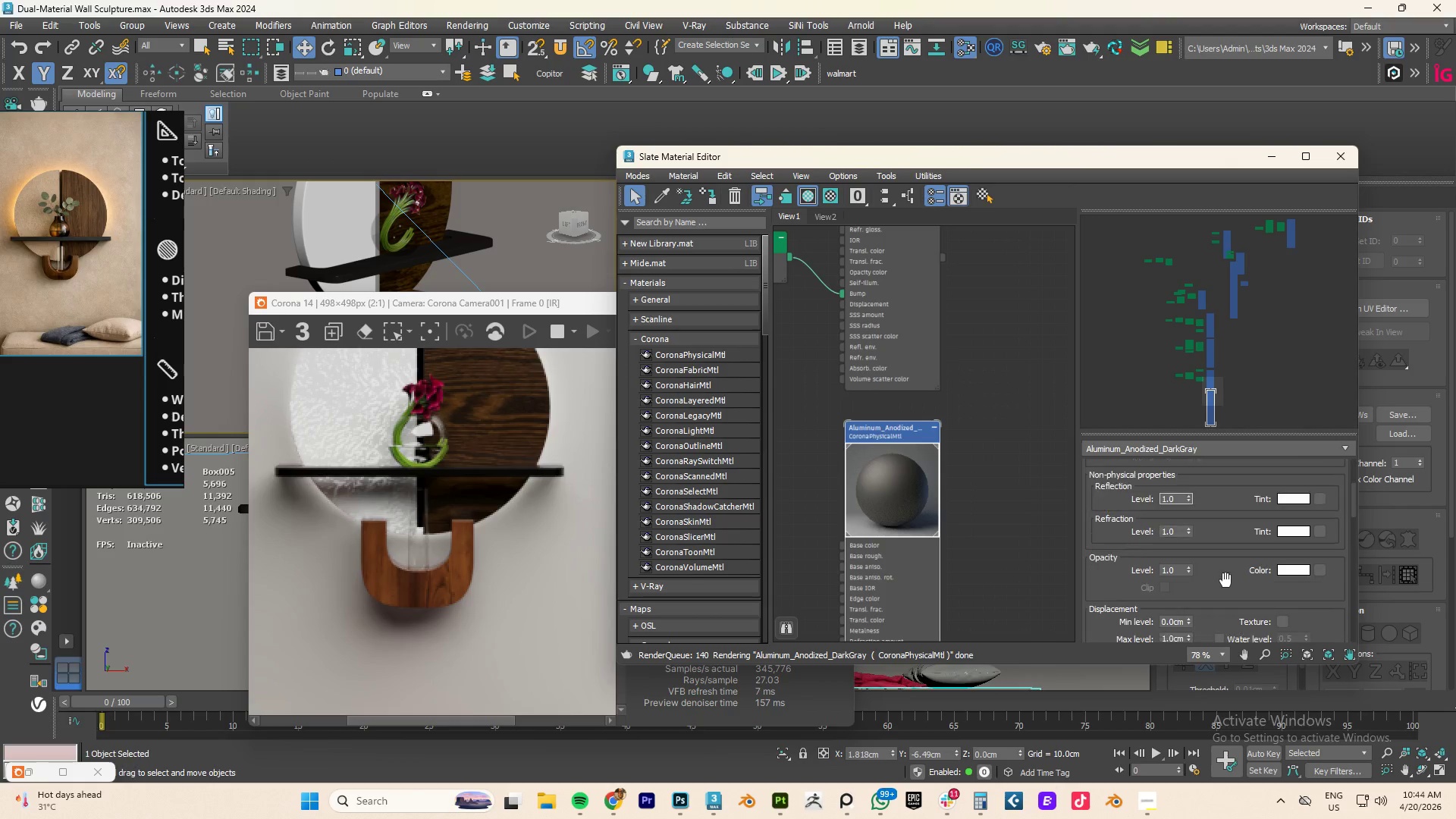 
scroll: coordinate [1225, 580], scroll_direction: down, amount: 2.0
 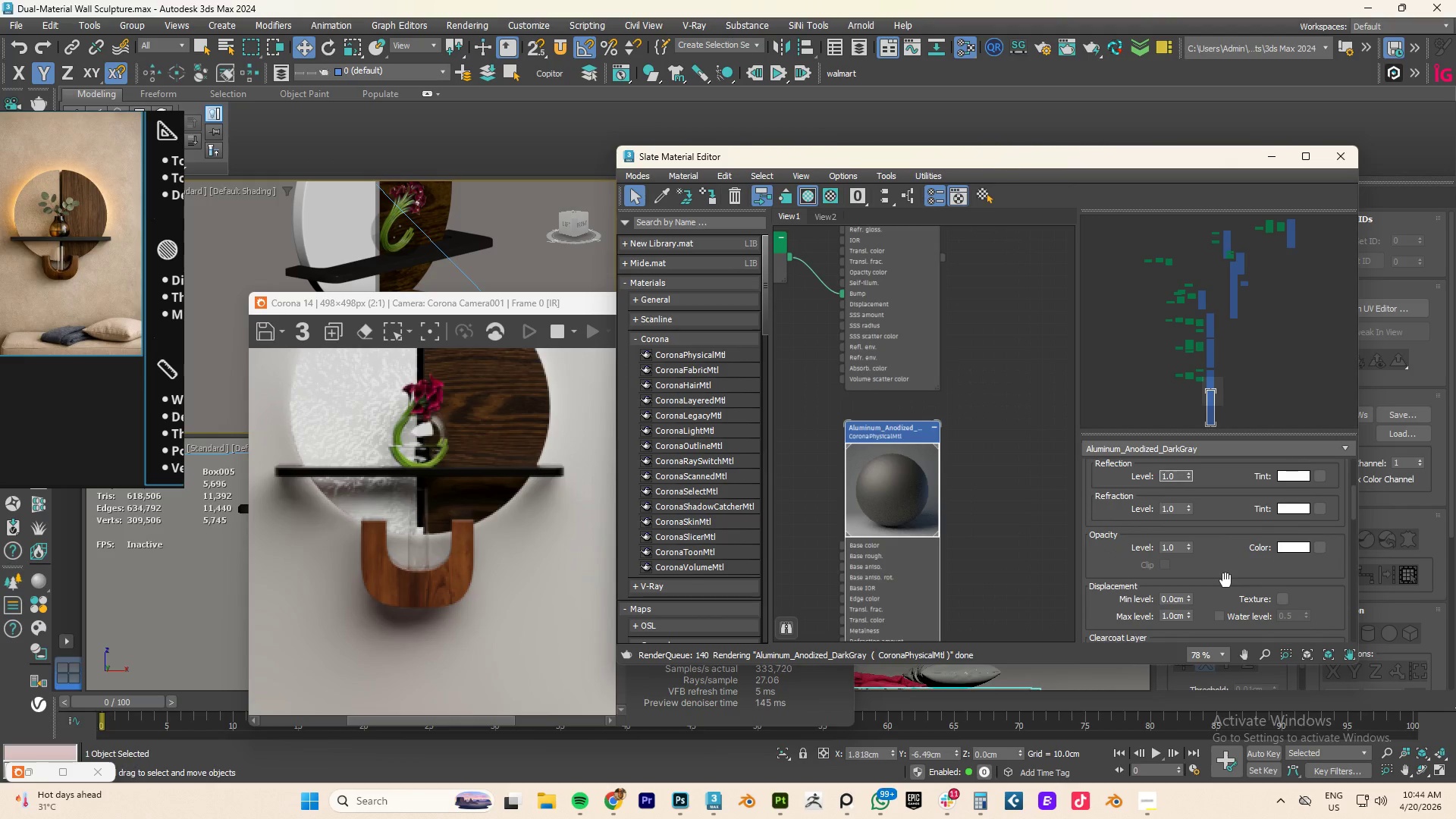 
scroll: coordinate [1226, 580], scroll_direction: up, amount: 19.0
 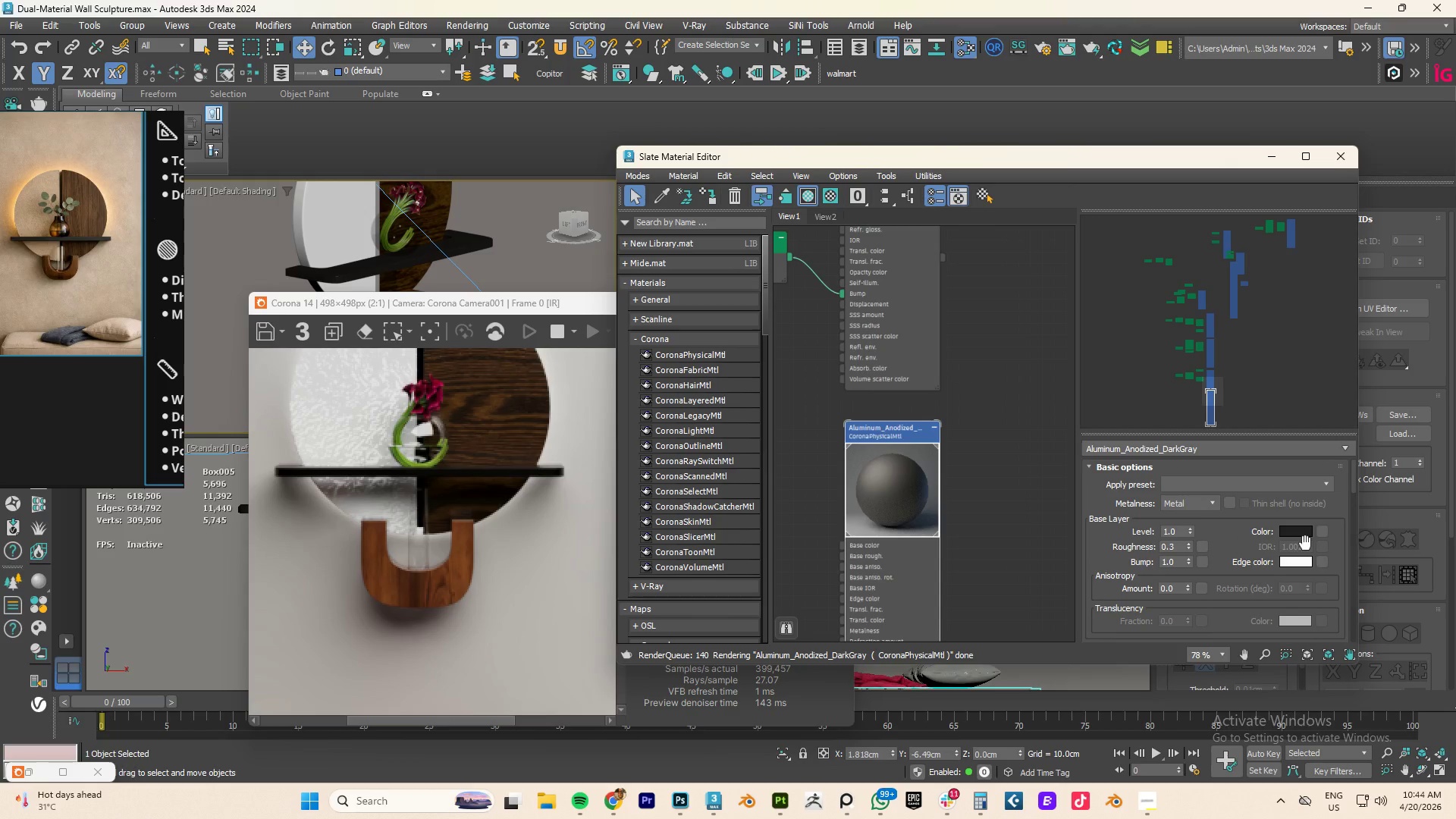 
left_click([1290, 532])
 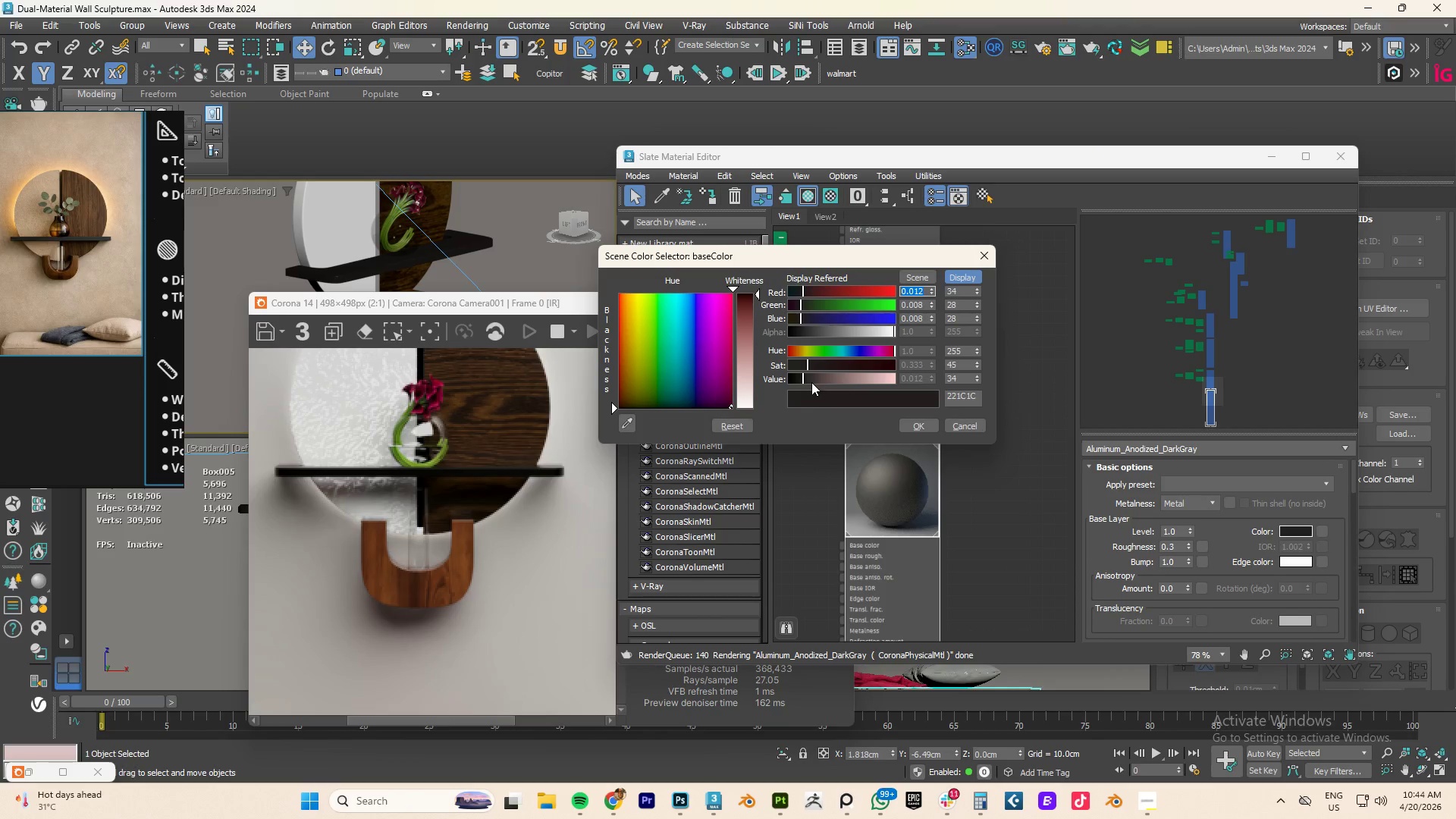 
left_click([805, 378])
 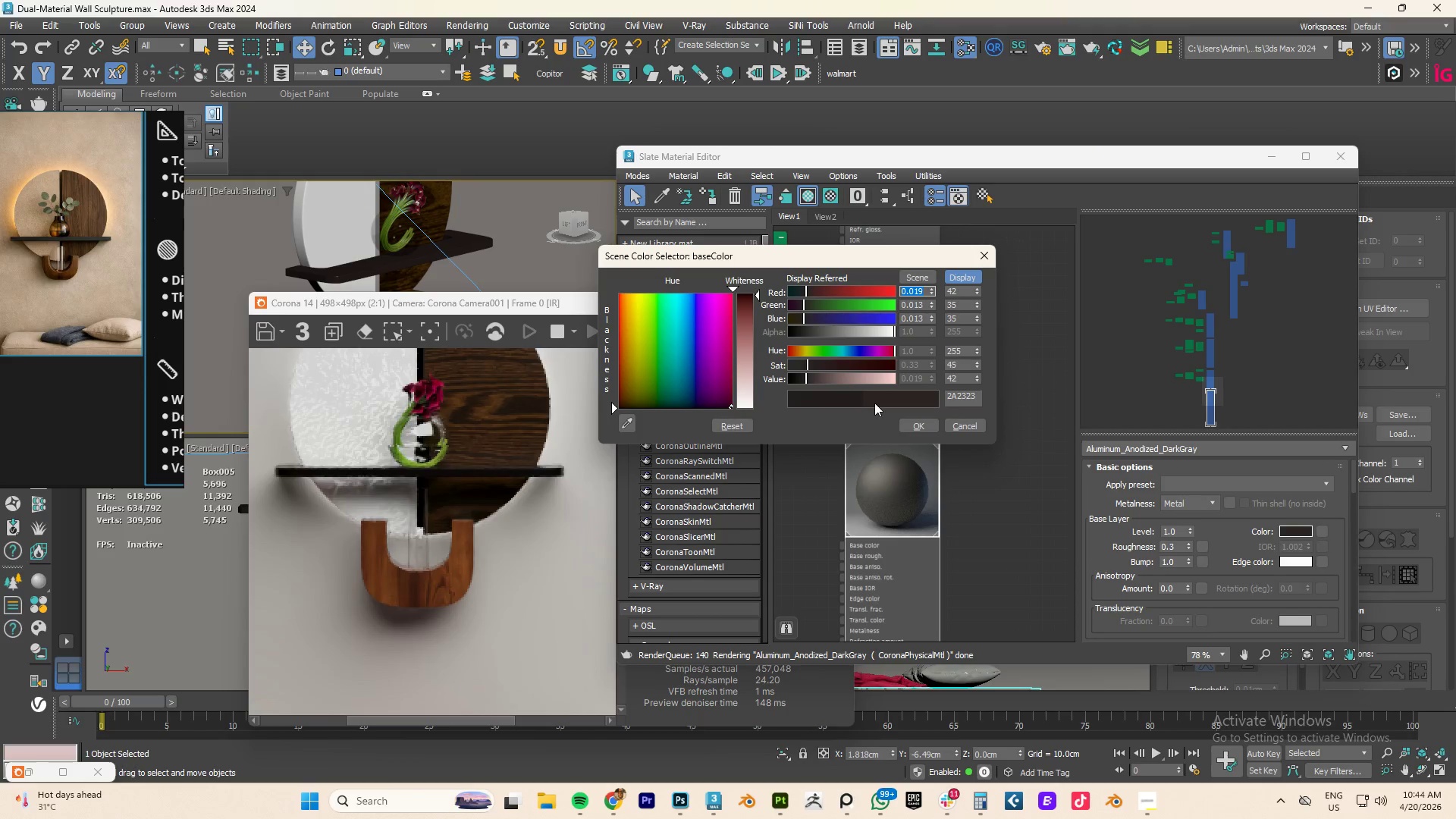 
left_click([905, 419])
 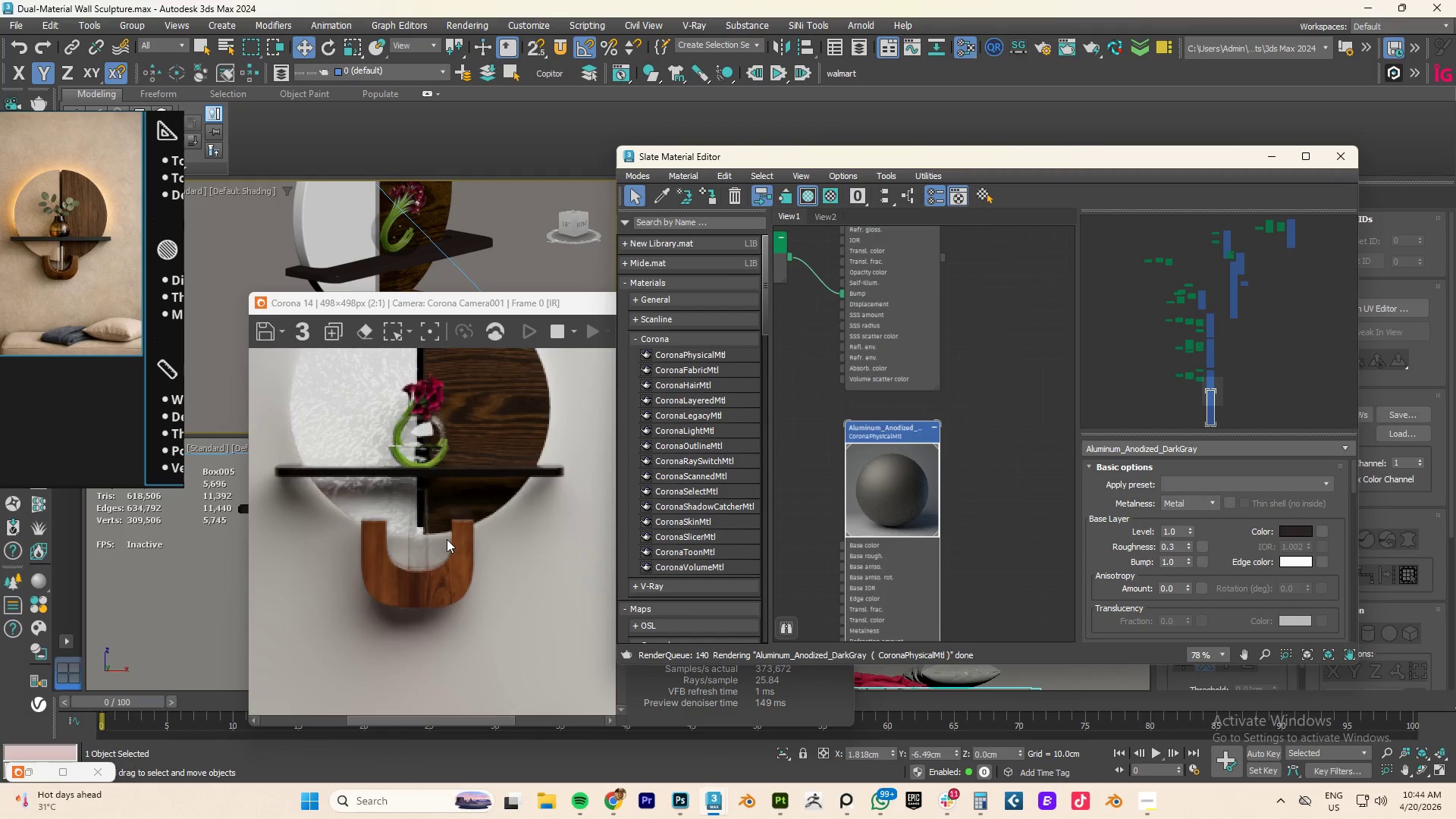 
scroll: coordinate [447, 540], scroll_direction: down, amount: 2.0
 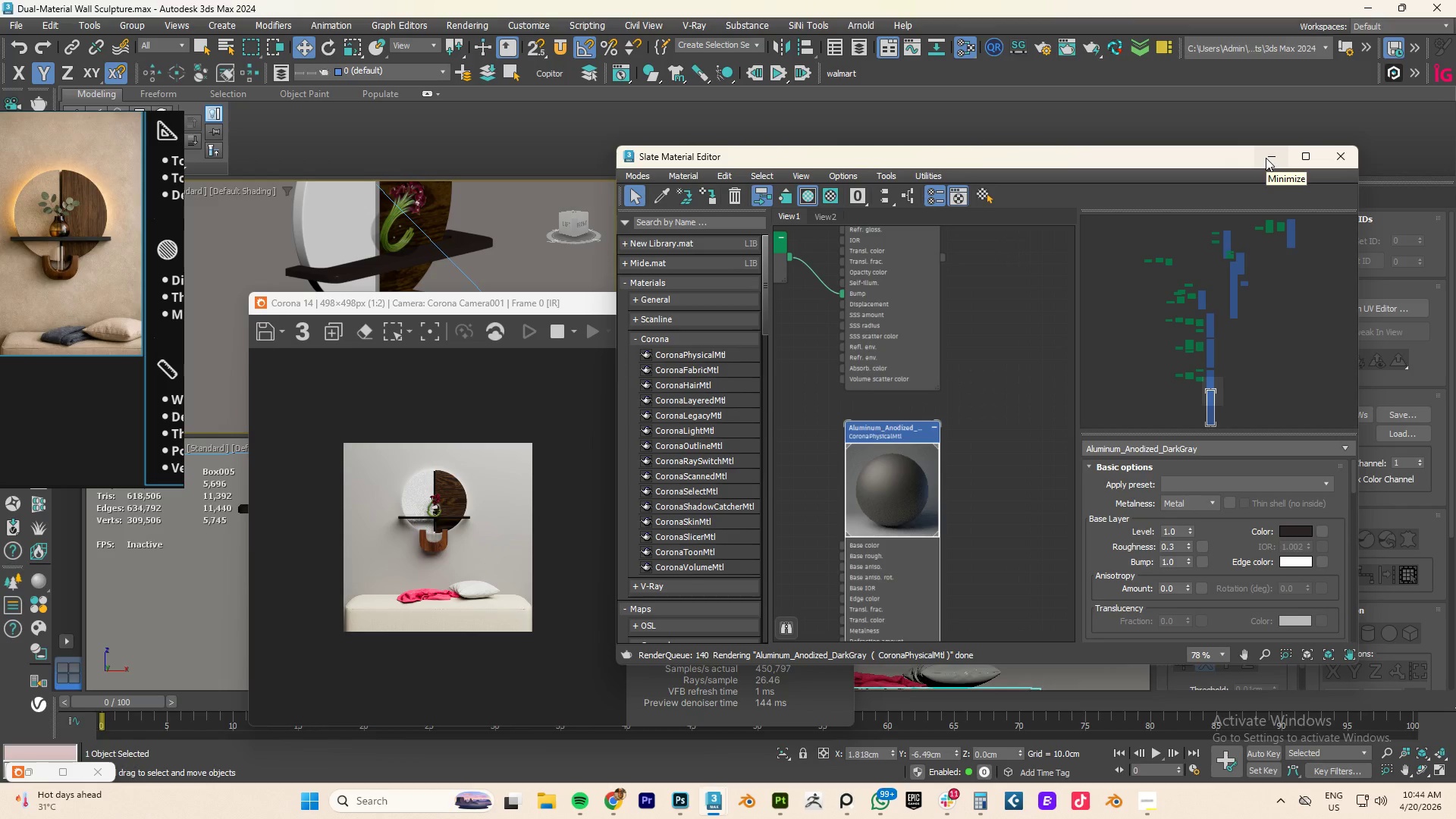 
wait(5.76)
 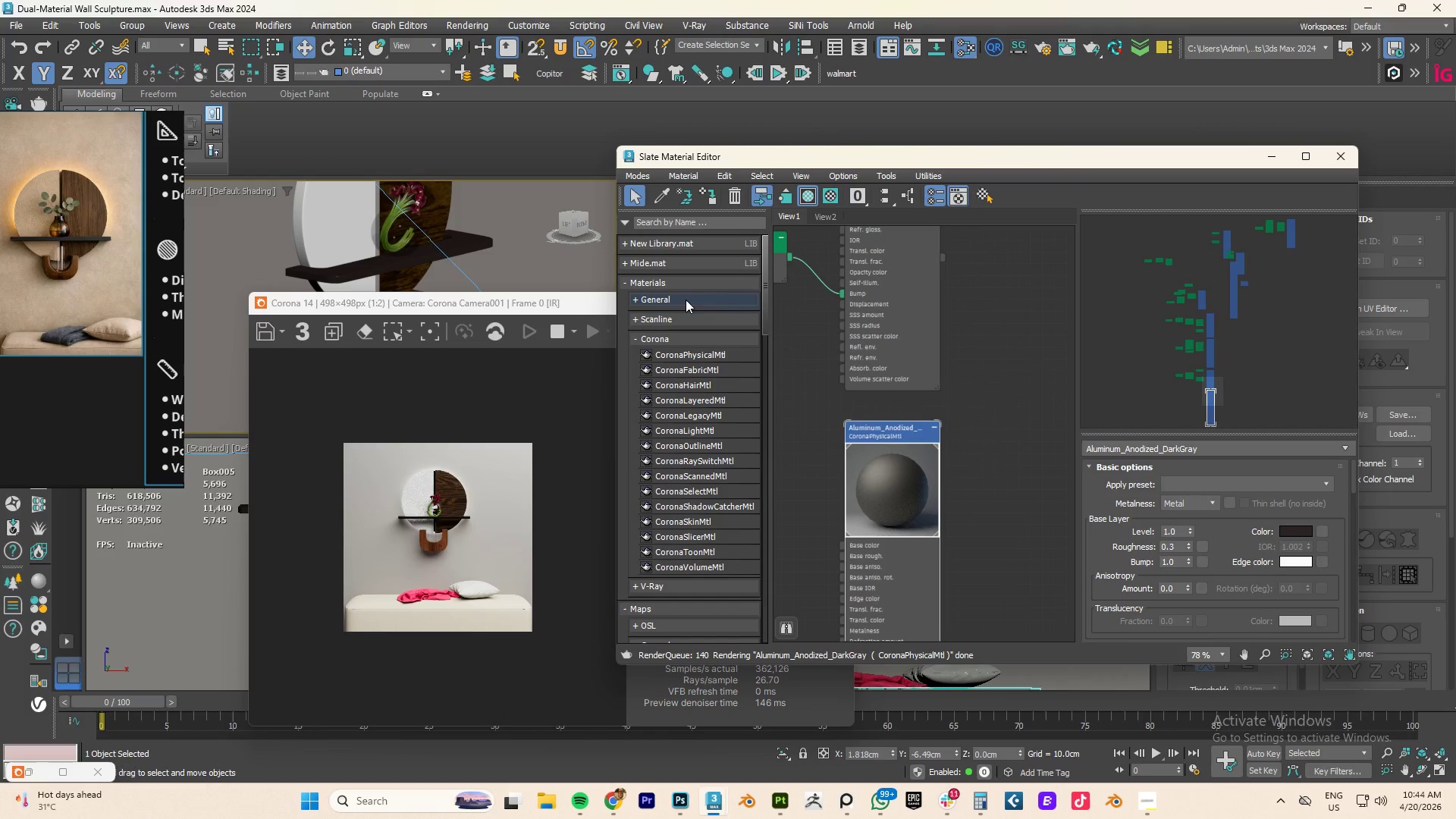 
left_click([1266, 158])
 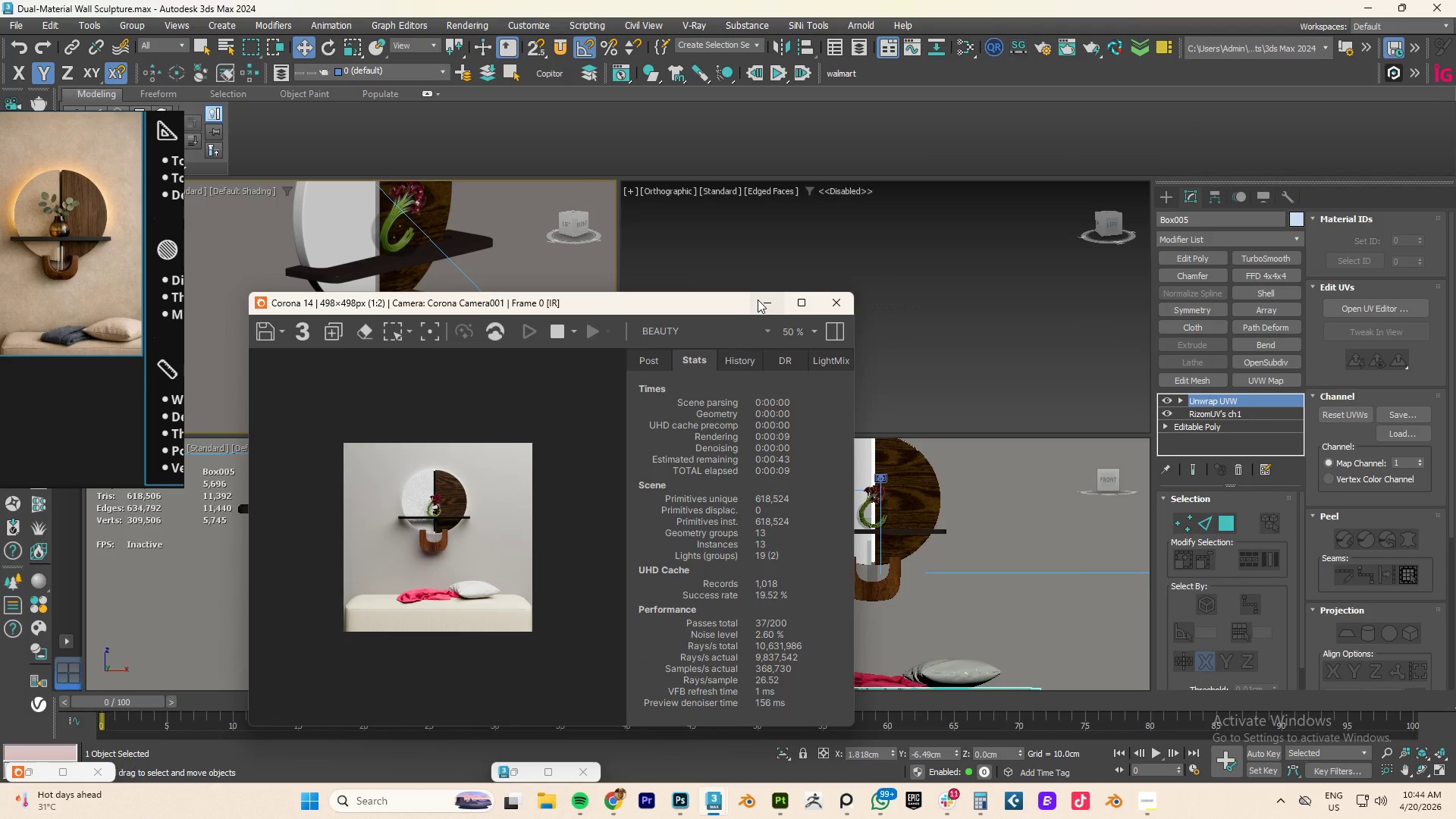 
left_click_drag(start_coordinate=[668, 309], to_coordinate=[877, 194])
 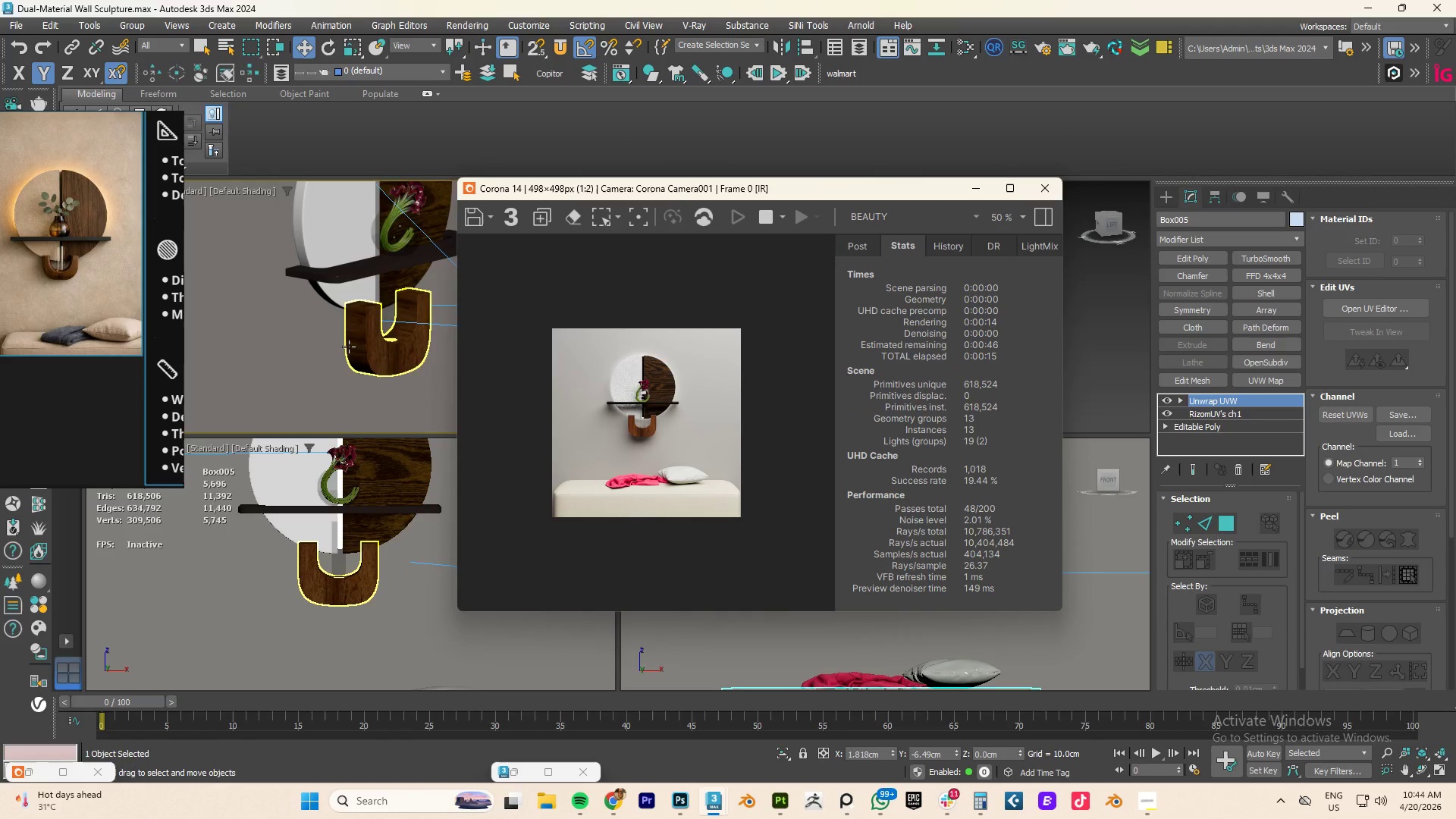 
left_click([372, 321])
 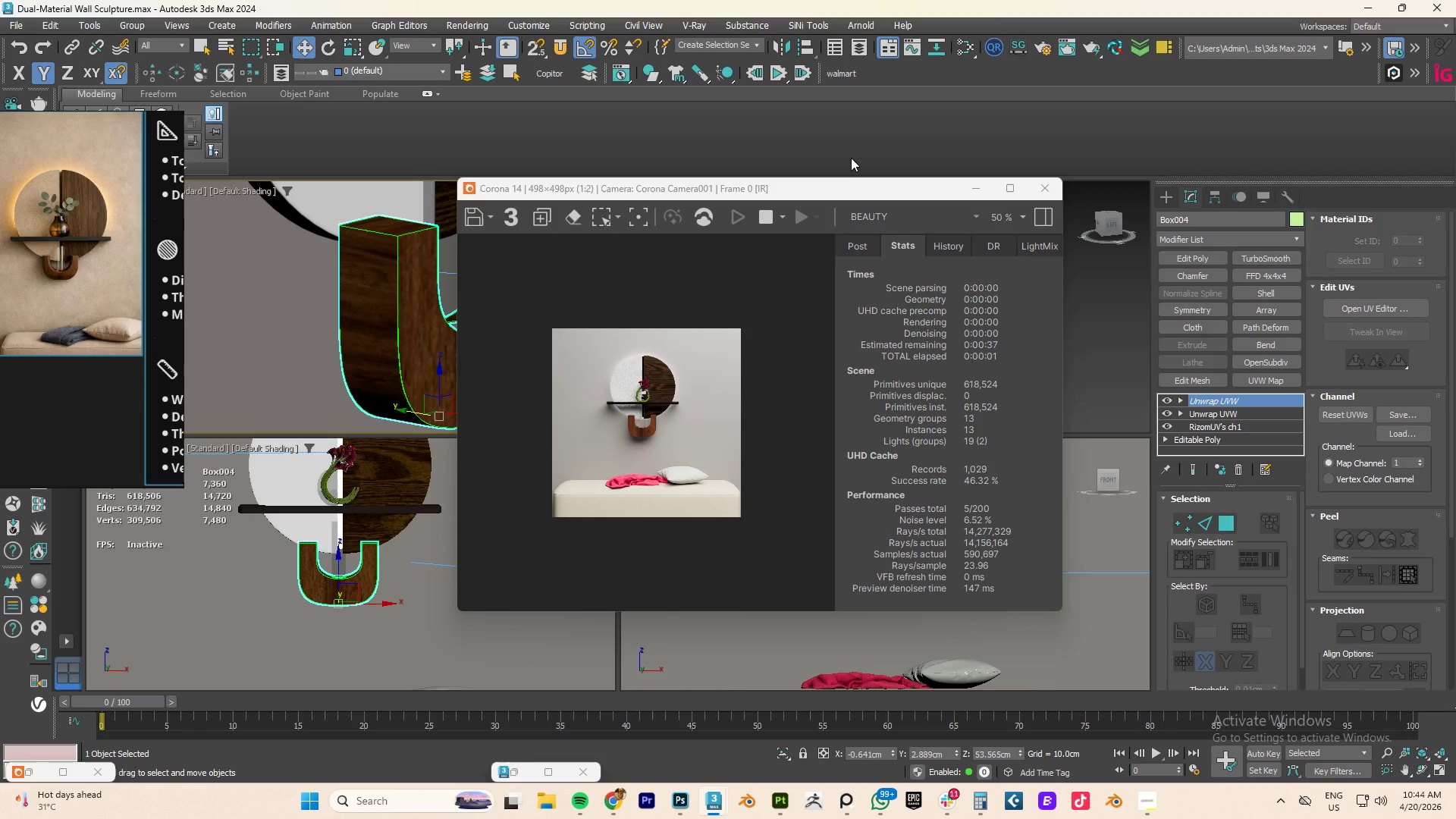 
scroll: coordinate [349, 347], scroll_direction: up, amount: 3.0
 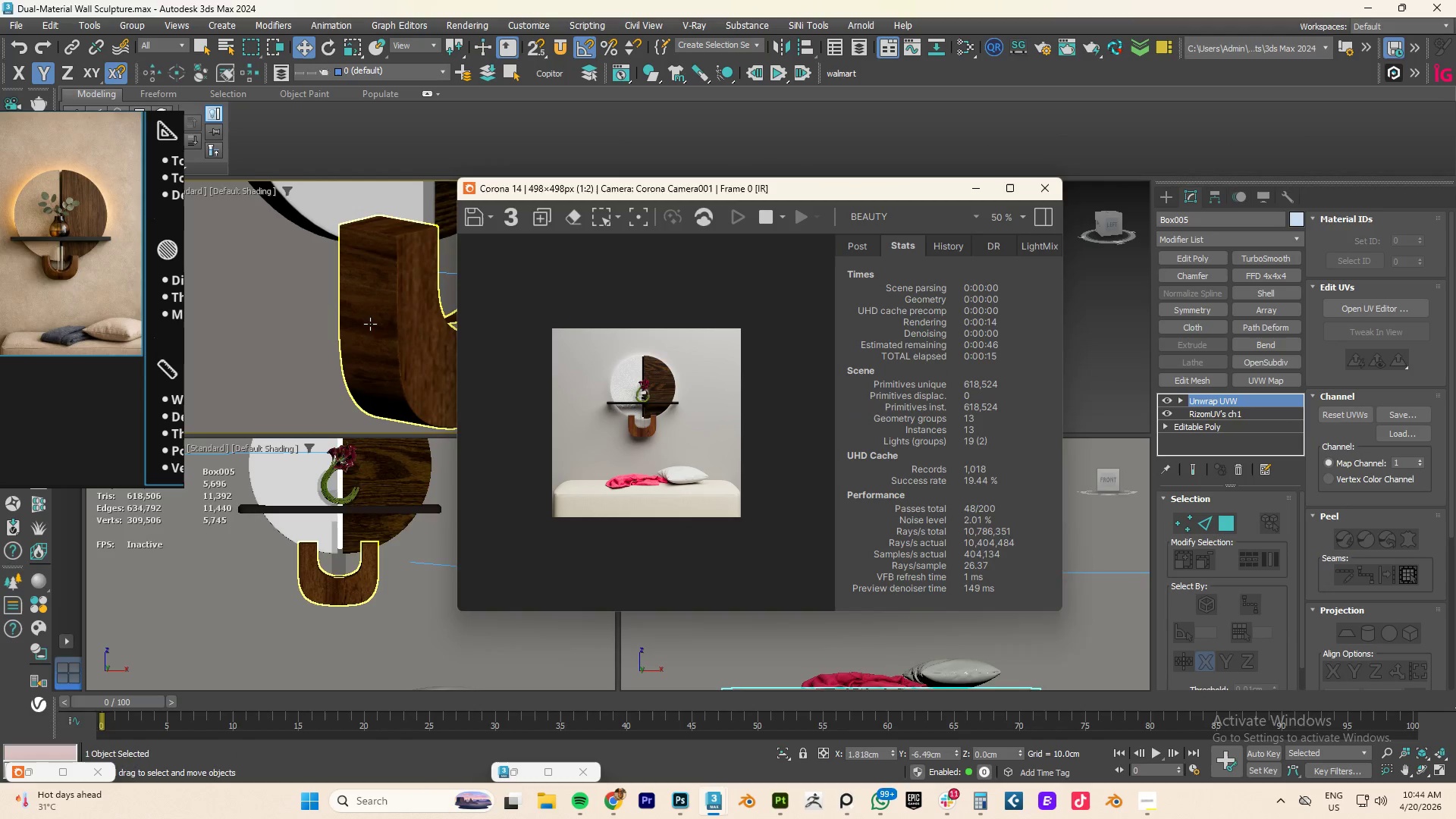 
left_click([559, 48])
 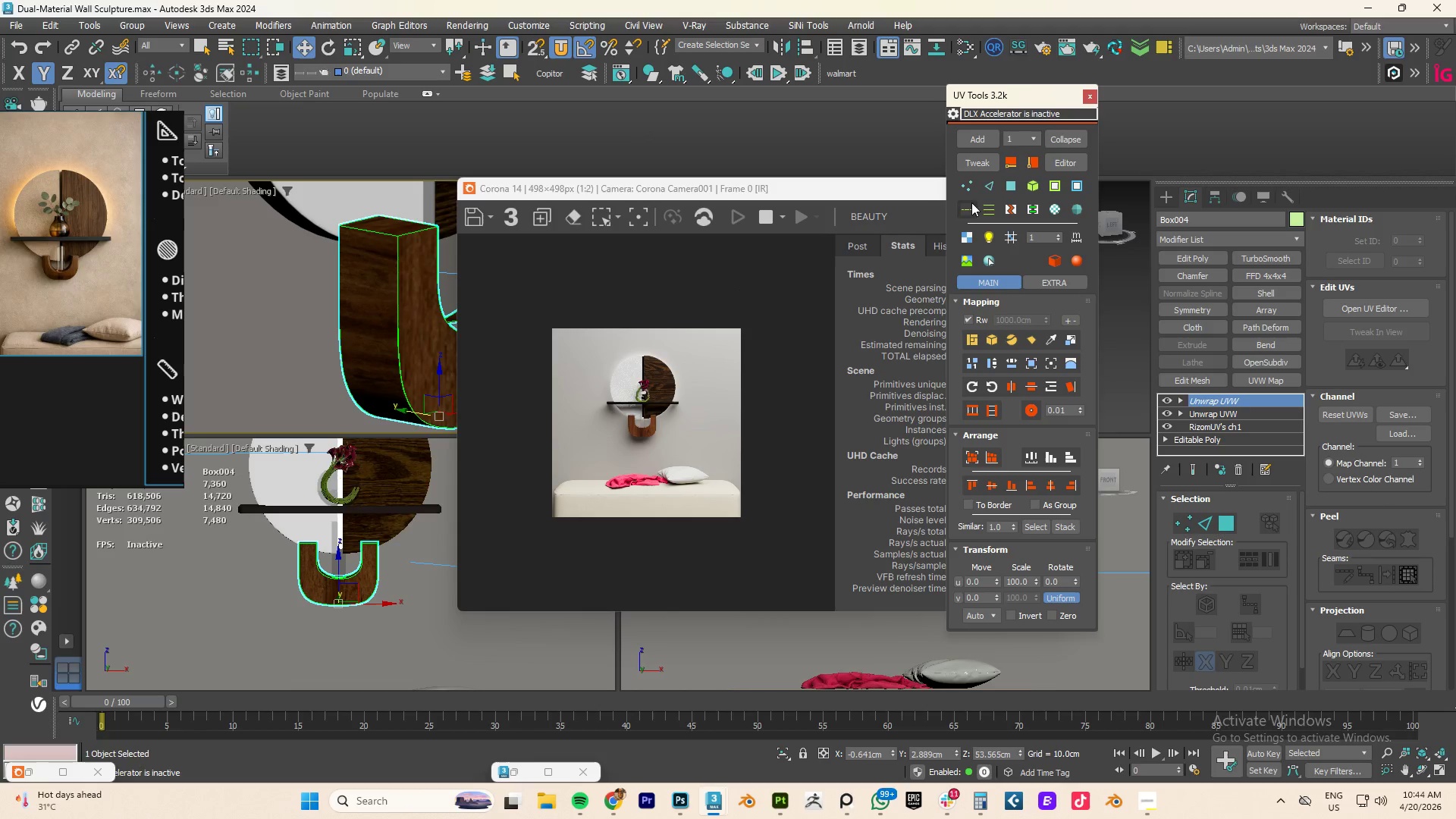 
left_click([970, 163])
 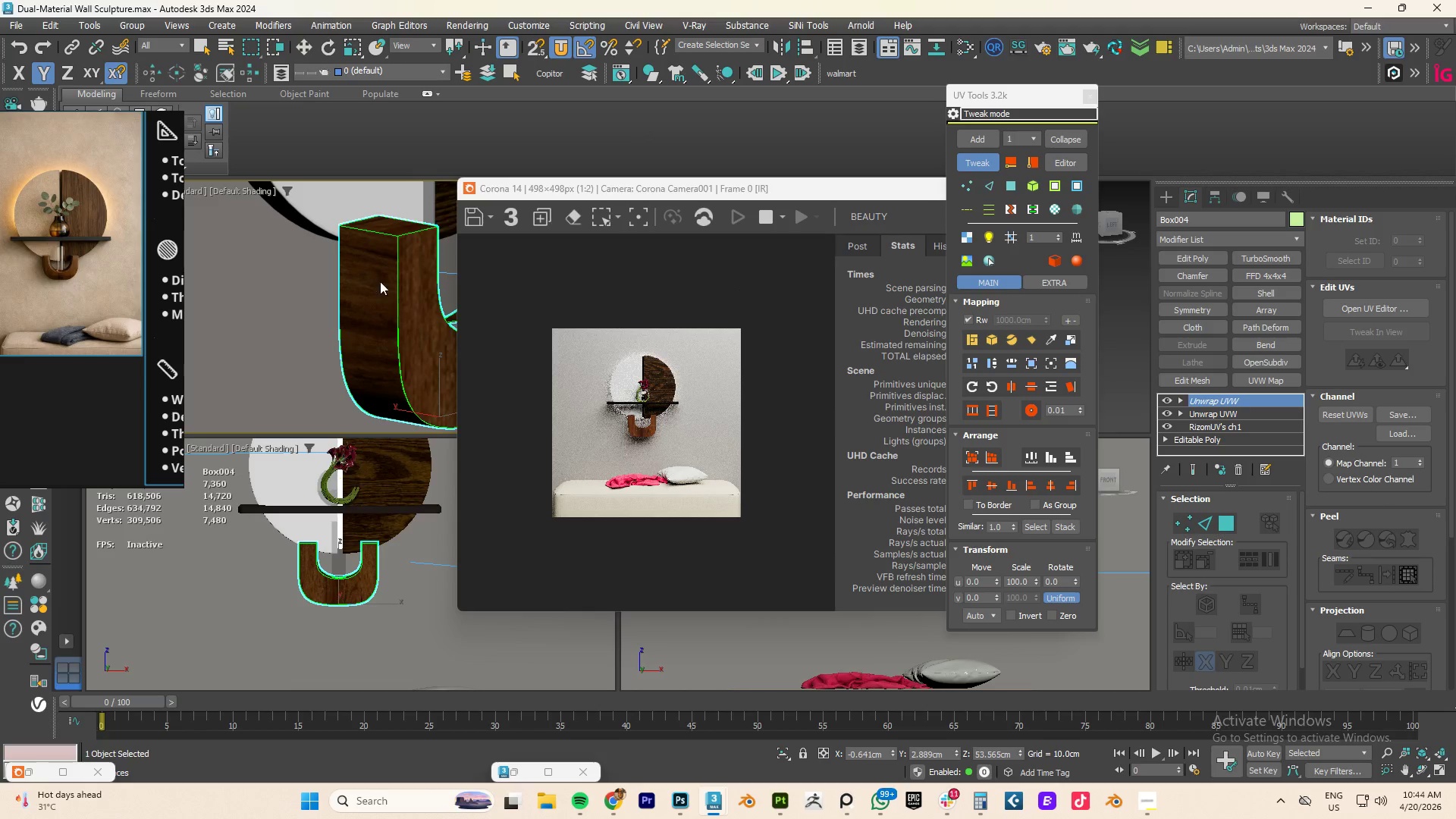 
left_click([381, 282])
 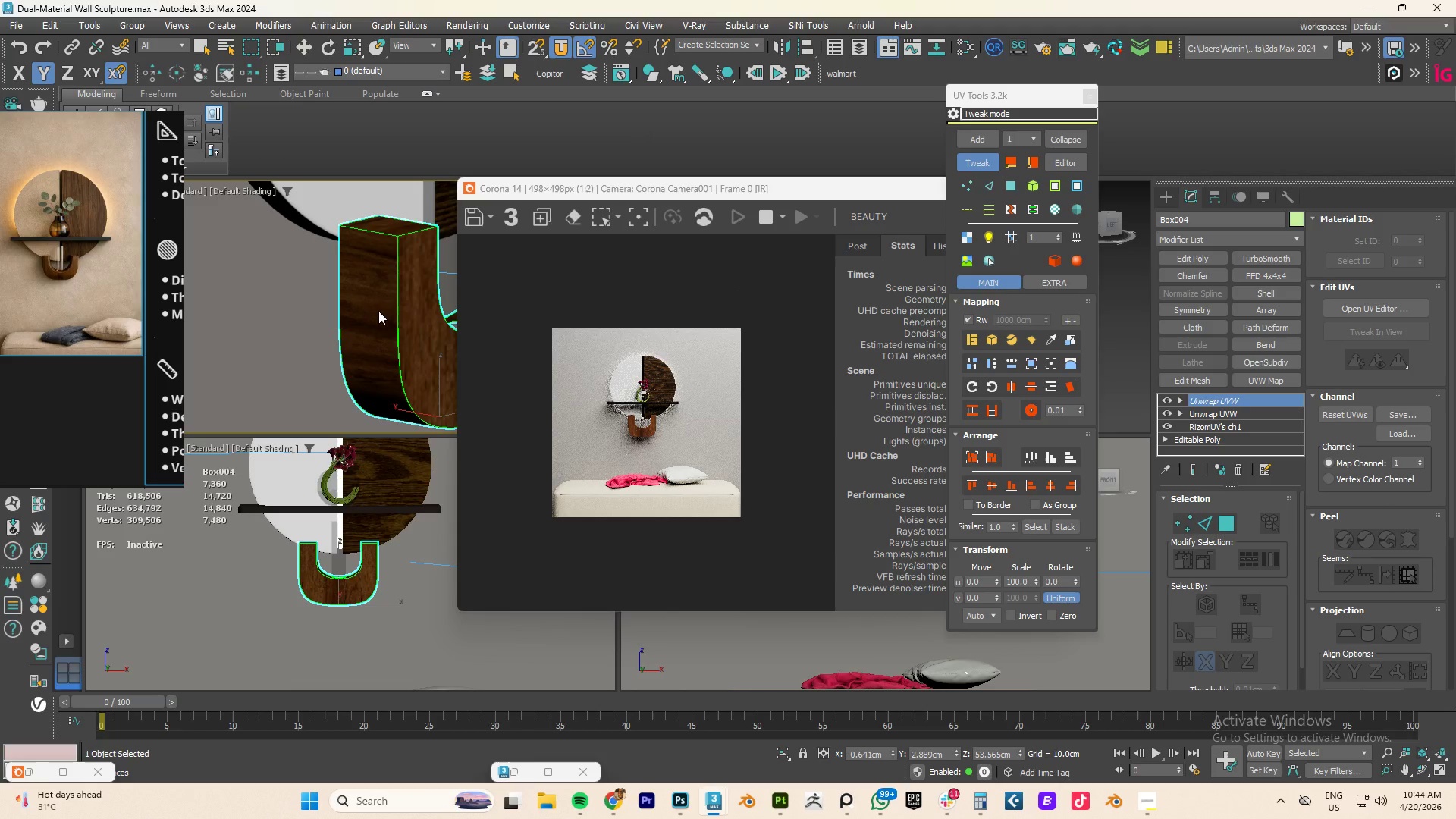 
left_click_drag(start_coordinate=[378, 312], to_coordinate=[378, 297])
 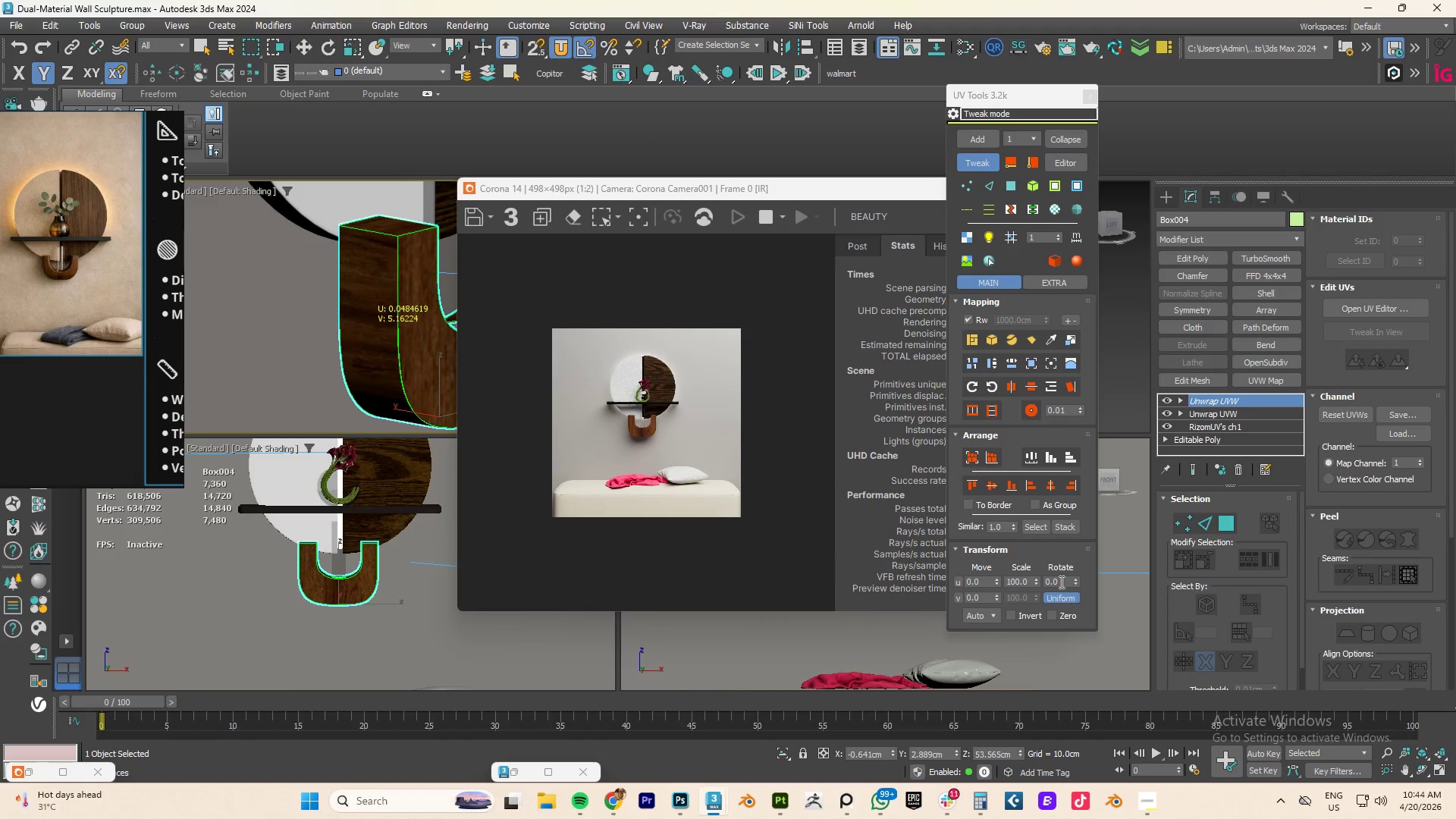 
double_click([1060, 582])
 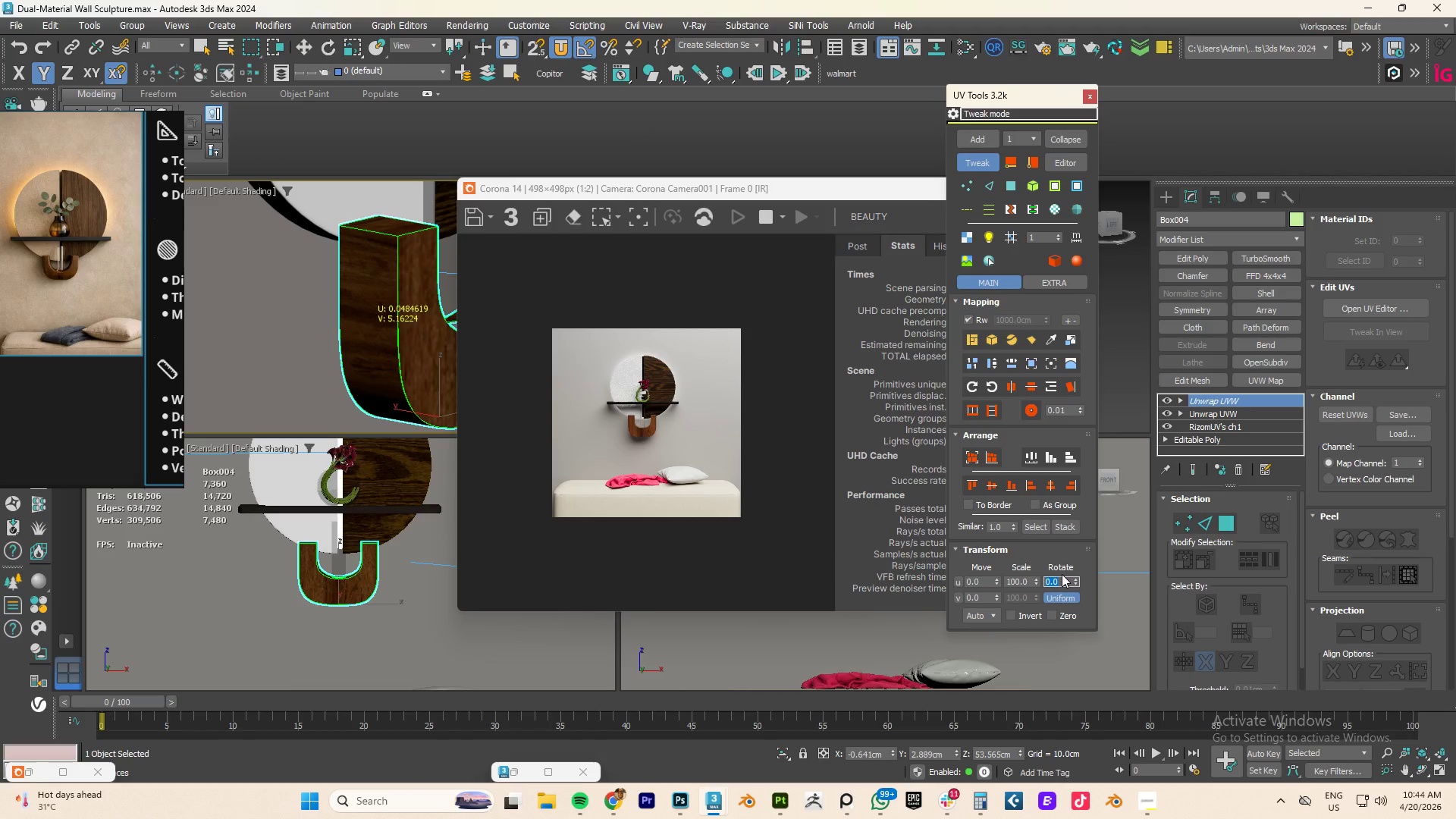 
key(Numpad9)
 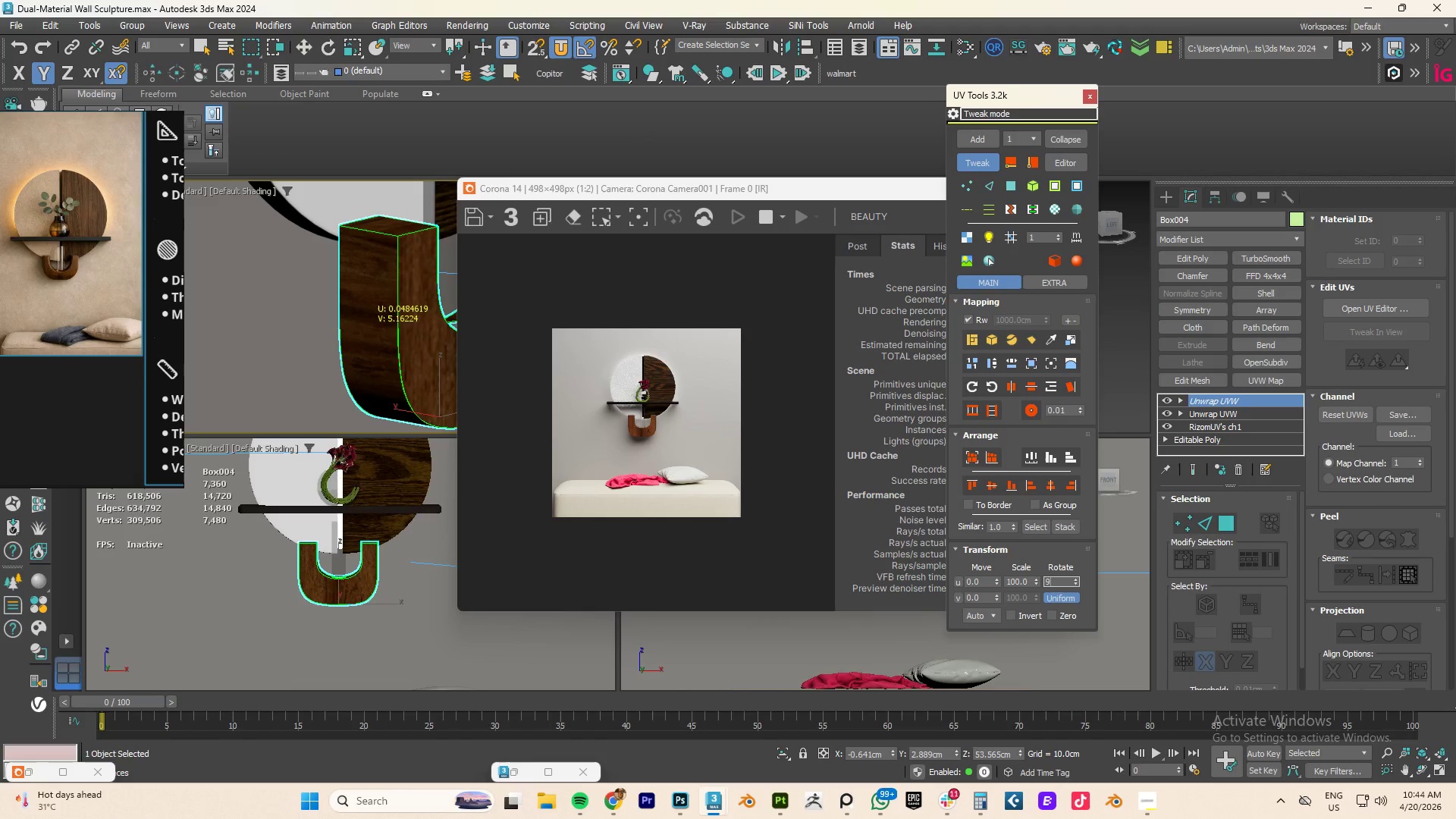 
key(Numpad0)
 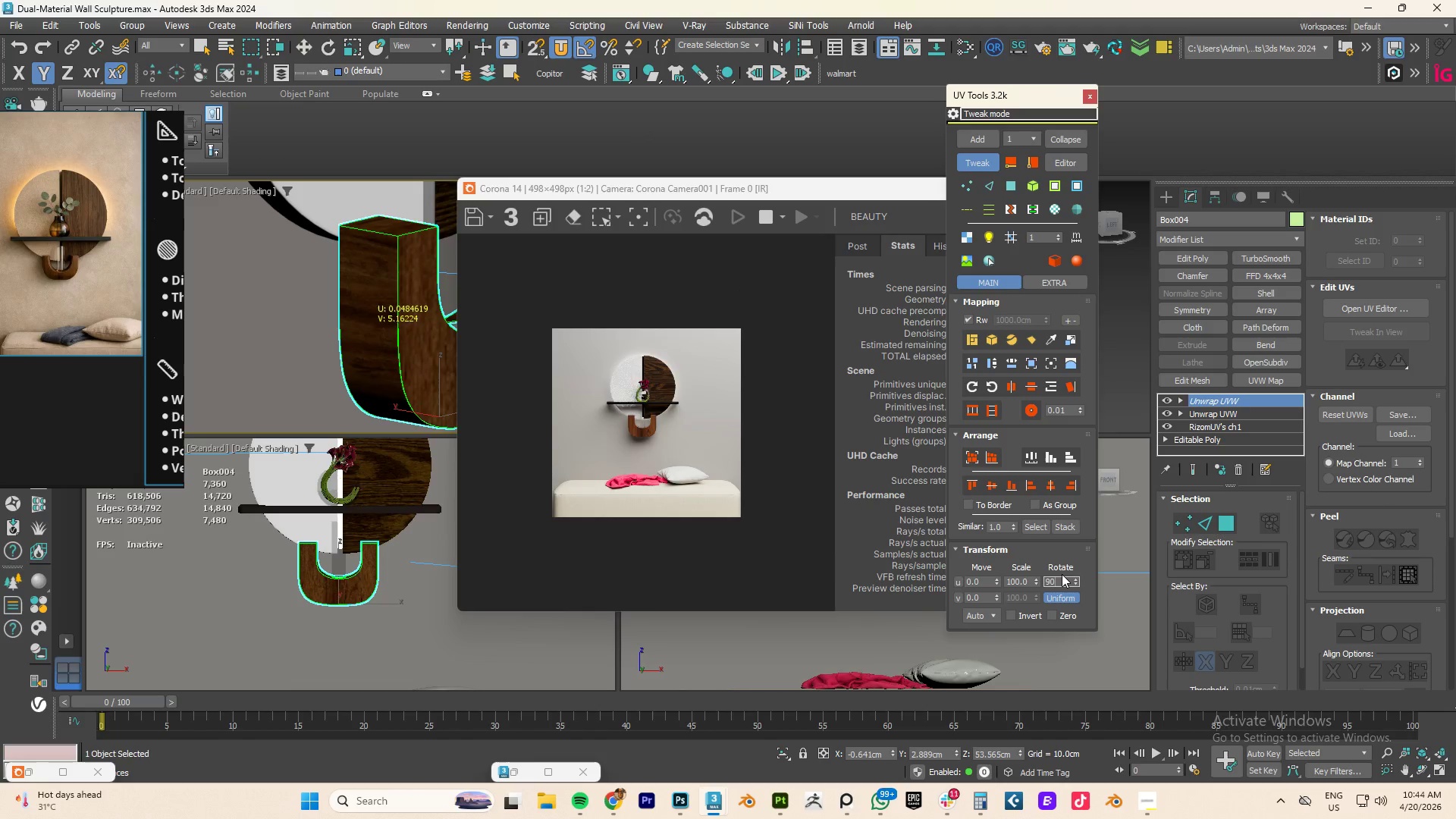 
key(NumpadEnter)
 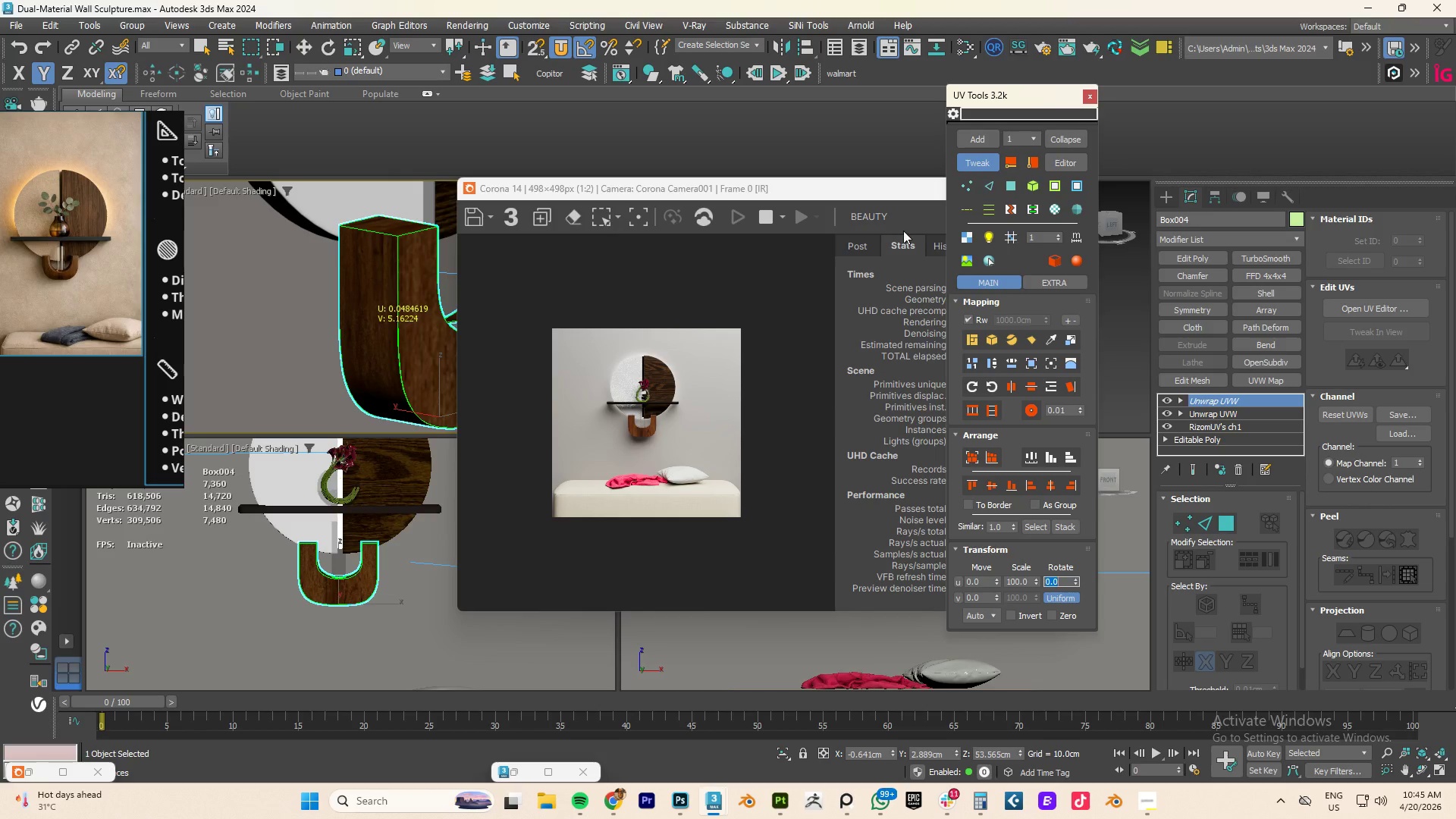 
left_click([973, 162])
 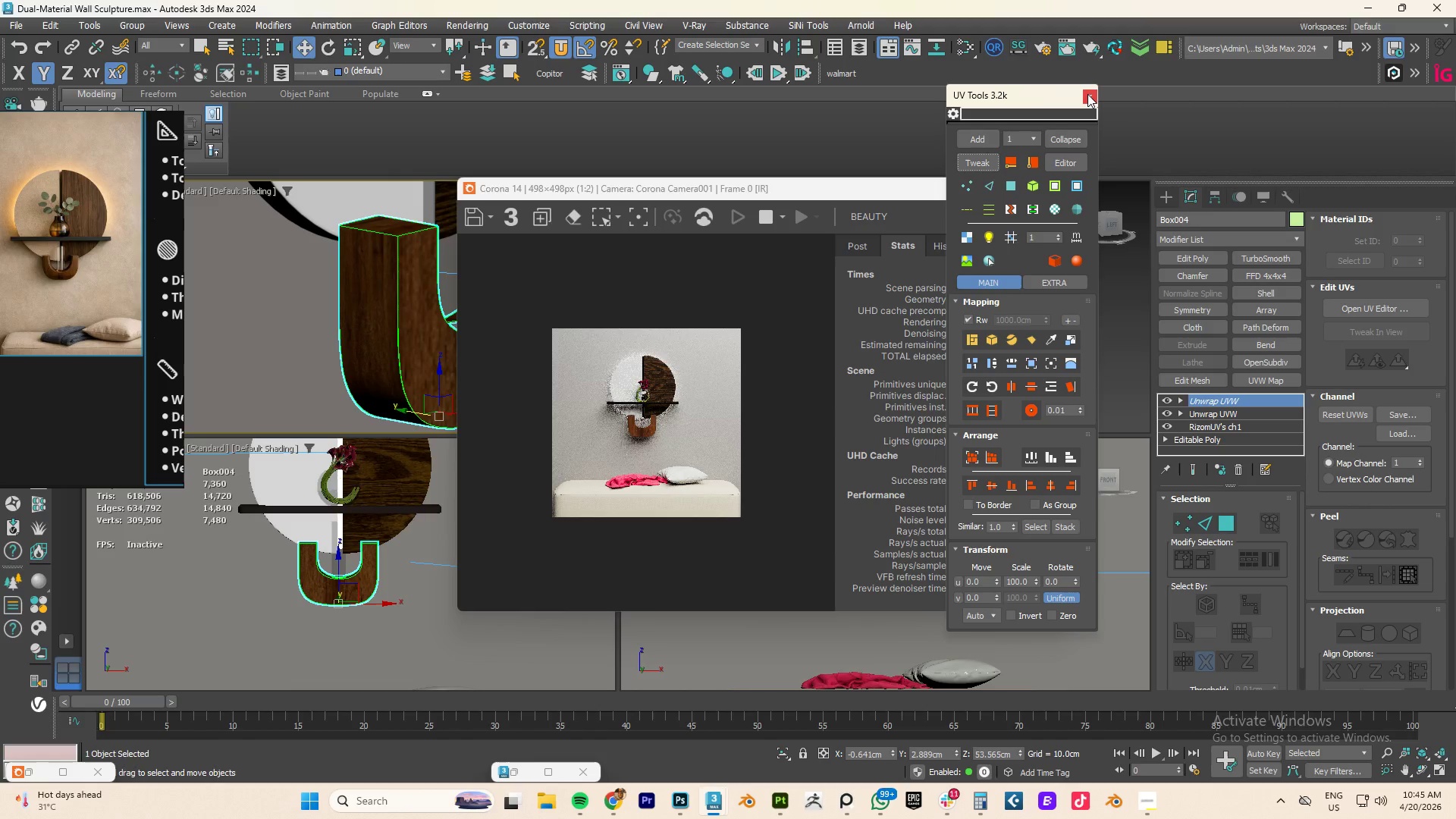 
left_click([1087, 94])
 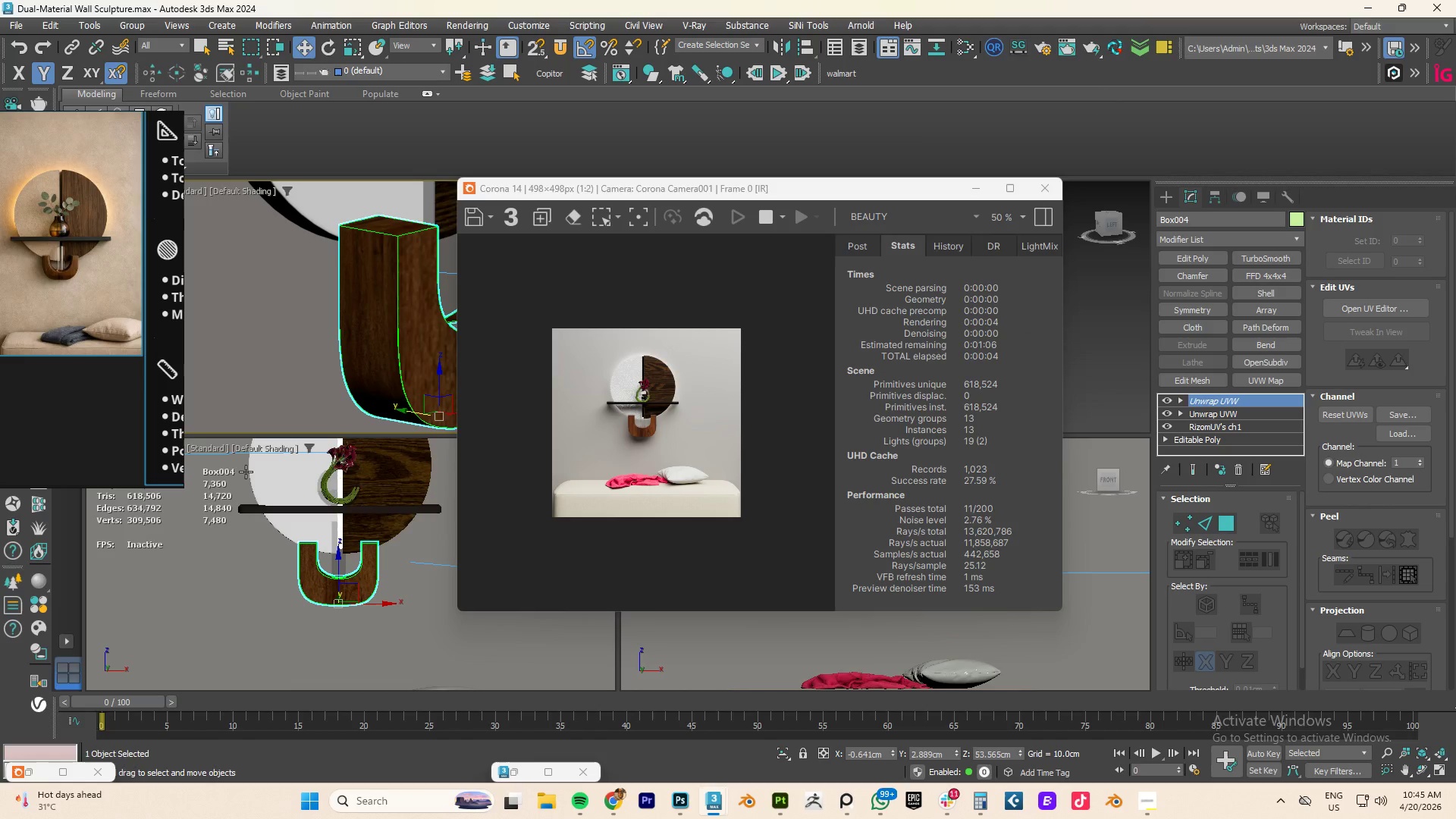 
left_click_drag(start_coordinate=[785, 193], to_coordinate=[1047, 126])
 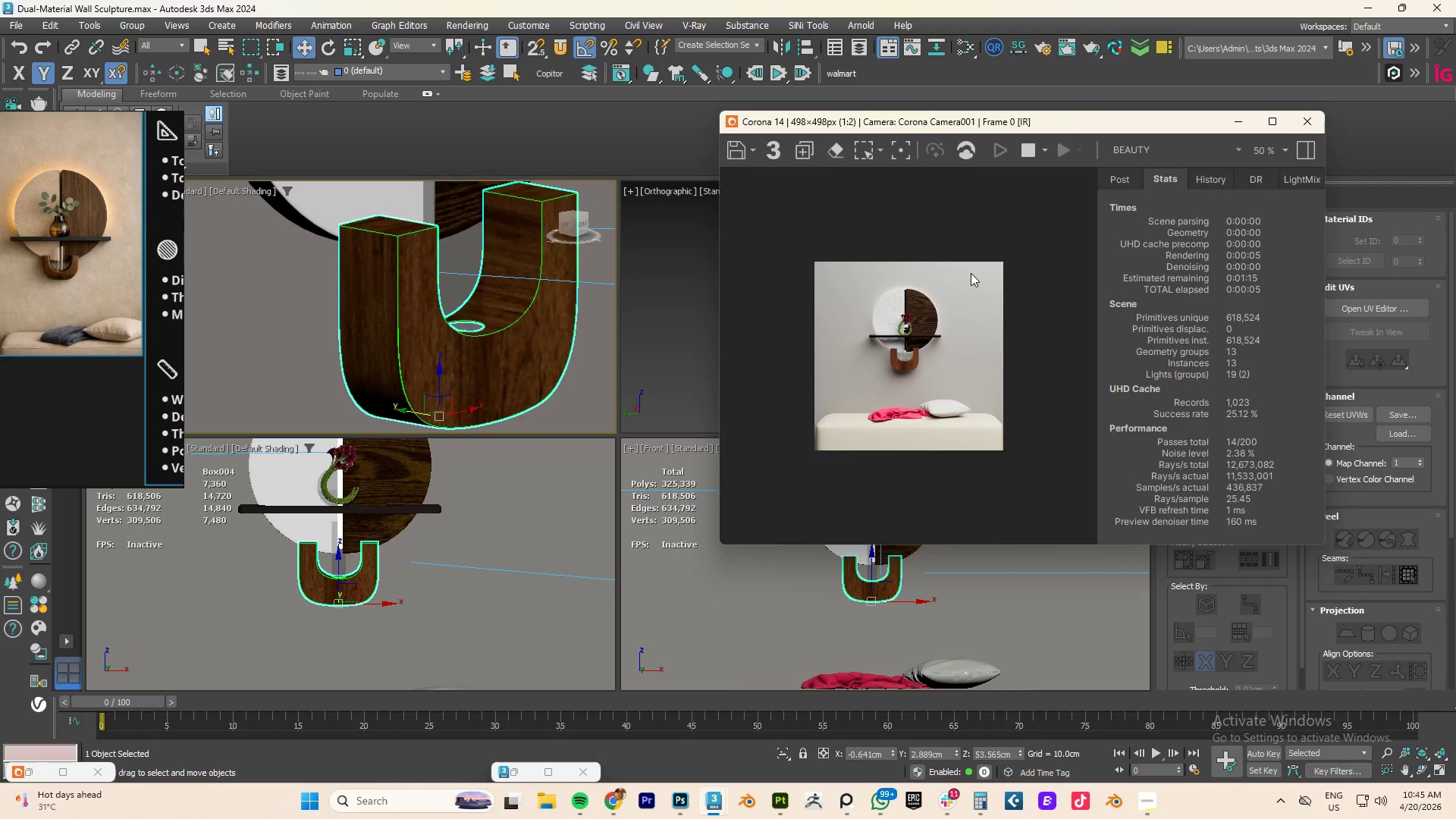 
scroll: coordinate [971, 273], scroll_direction: up, amount: 1.0
 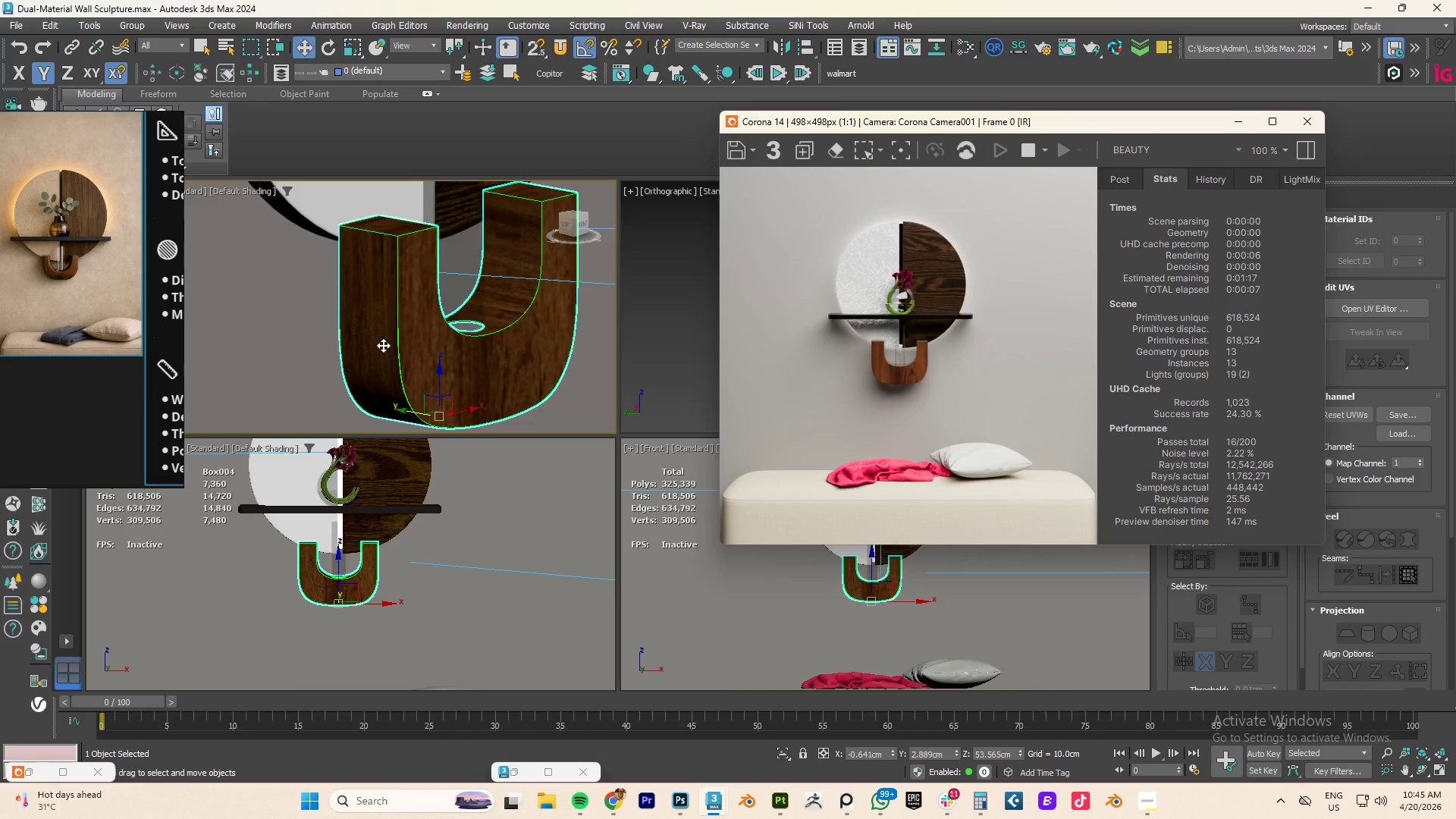 
hold_key(key=AltLeft, duration=0.56)
 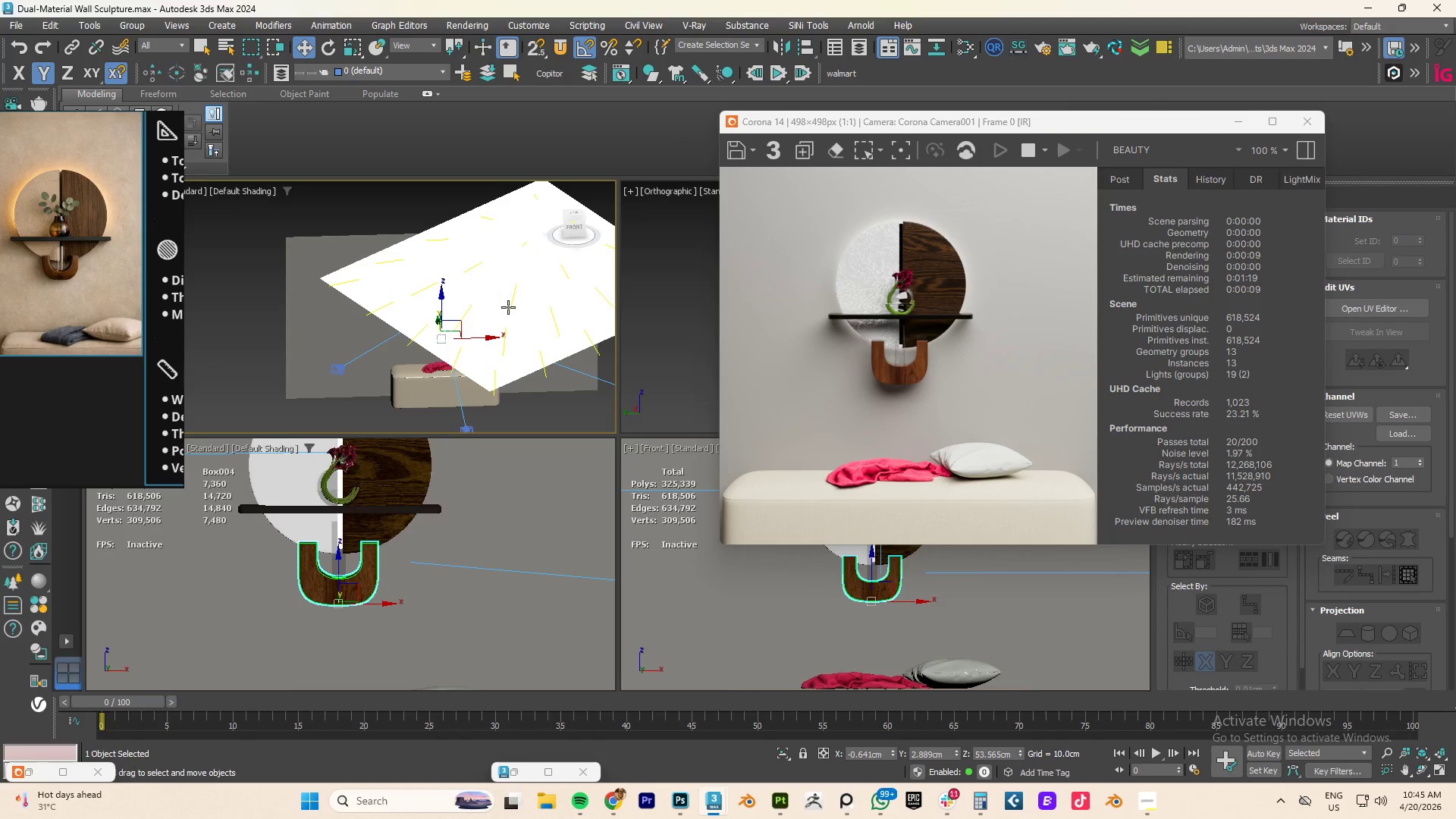 
scroll: coordinate [456, 328], scroll_direction: down, amount: 8.0
 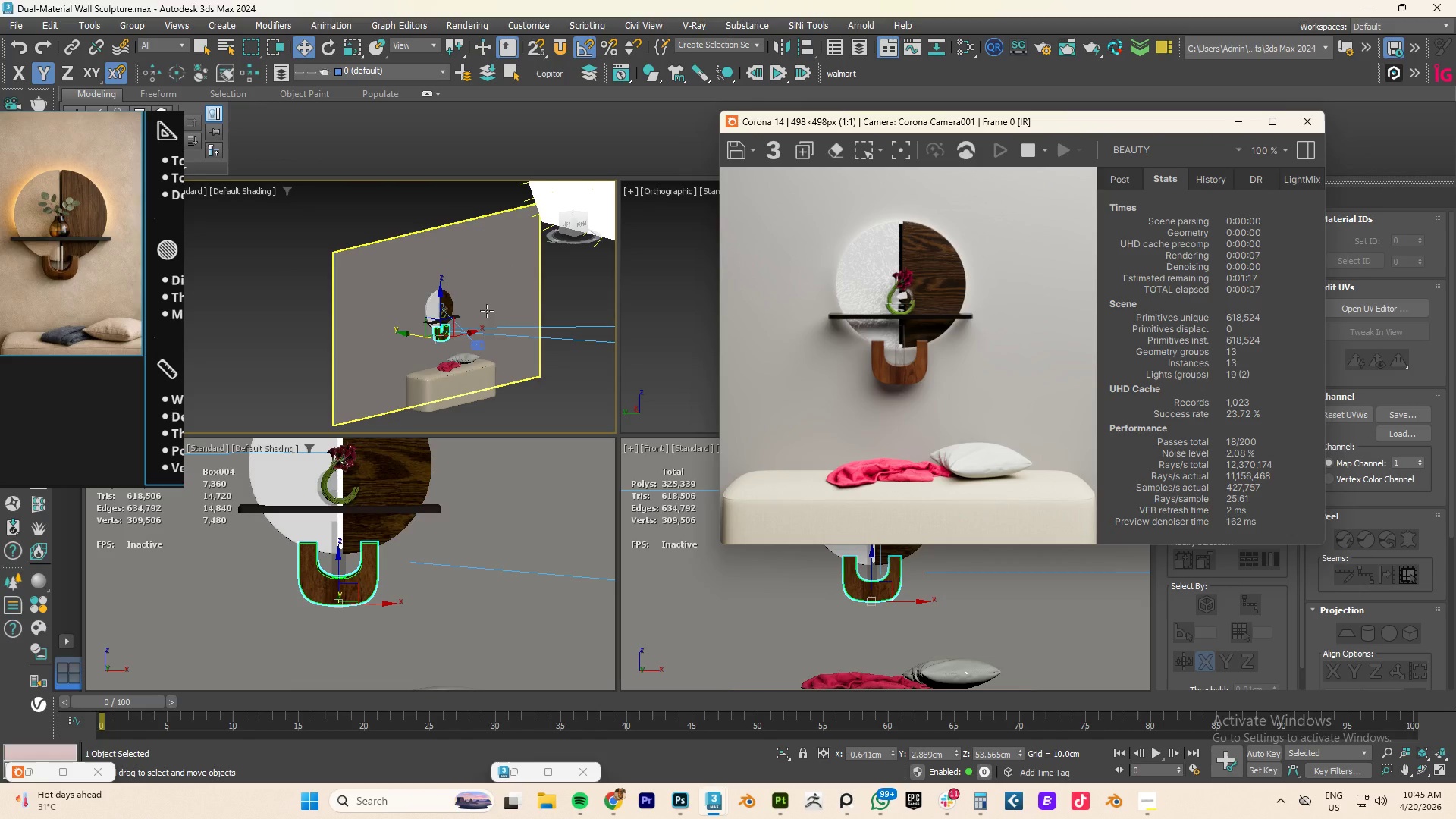 
left_click([509, 306])
 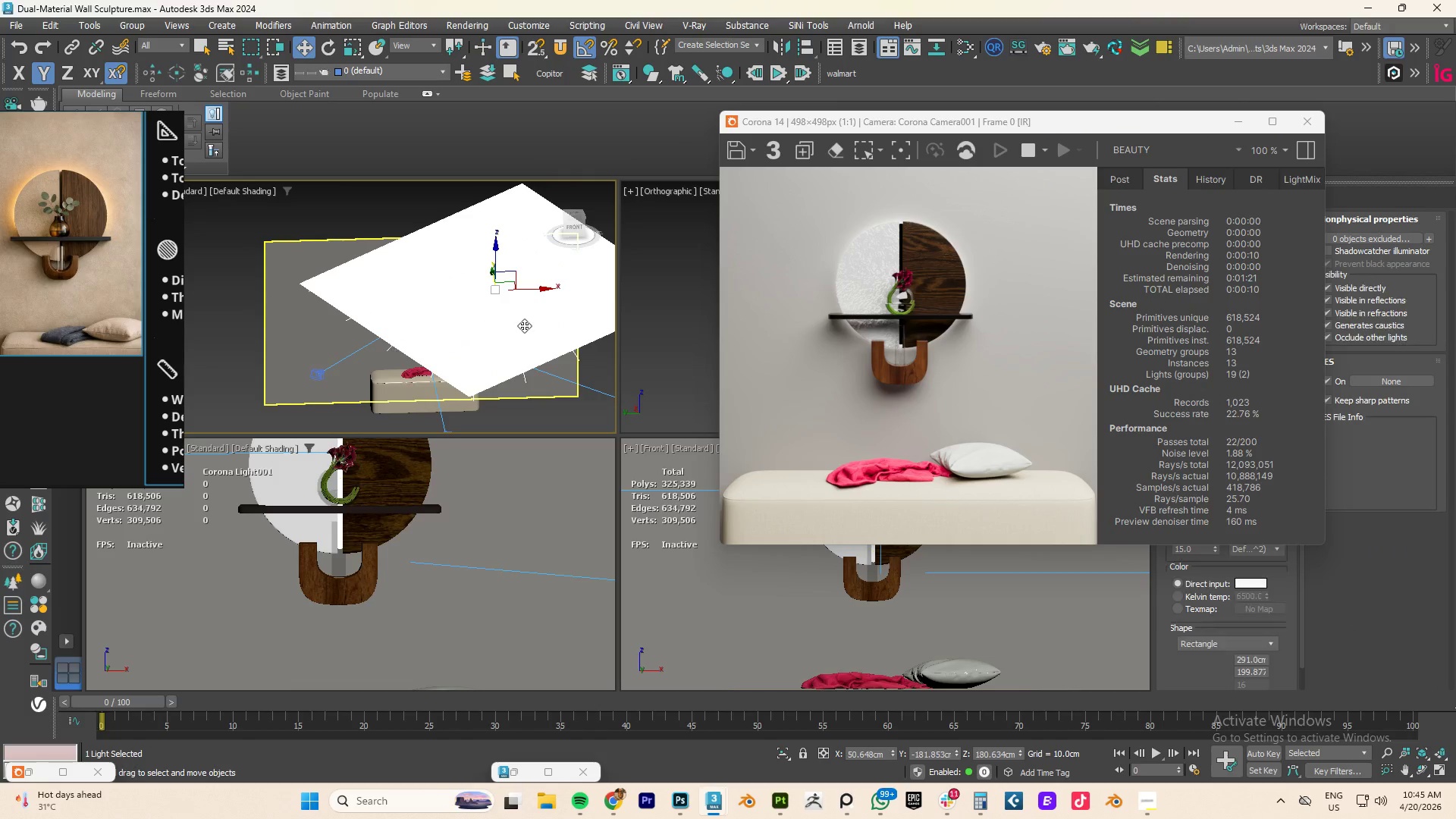 
type(rtsz)
 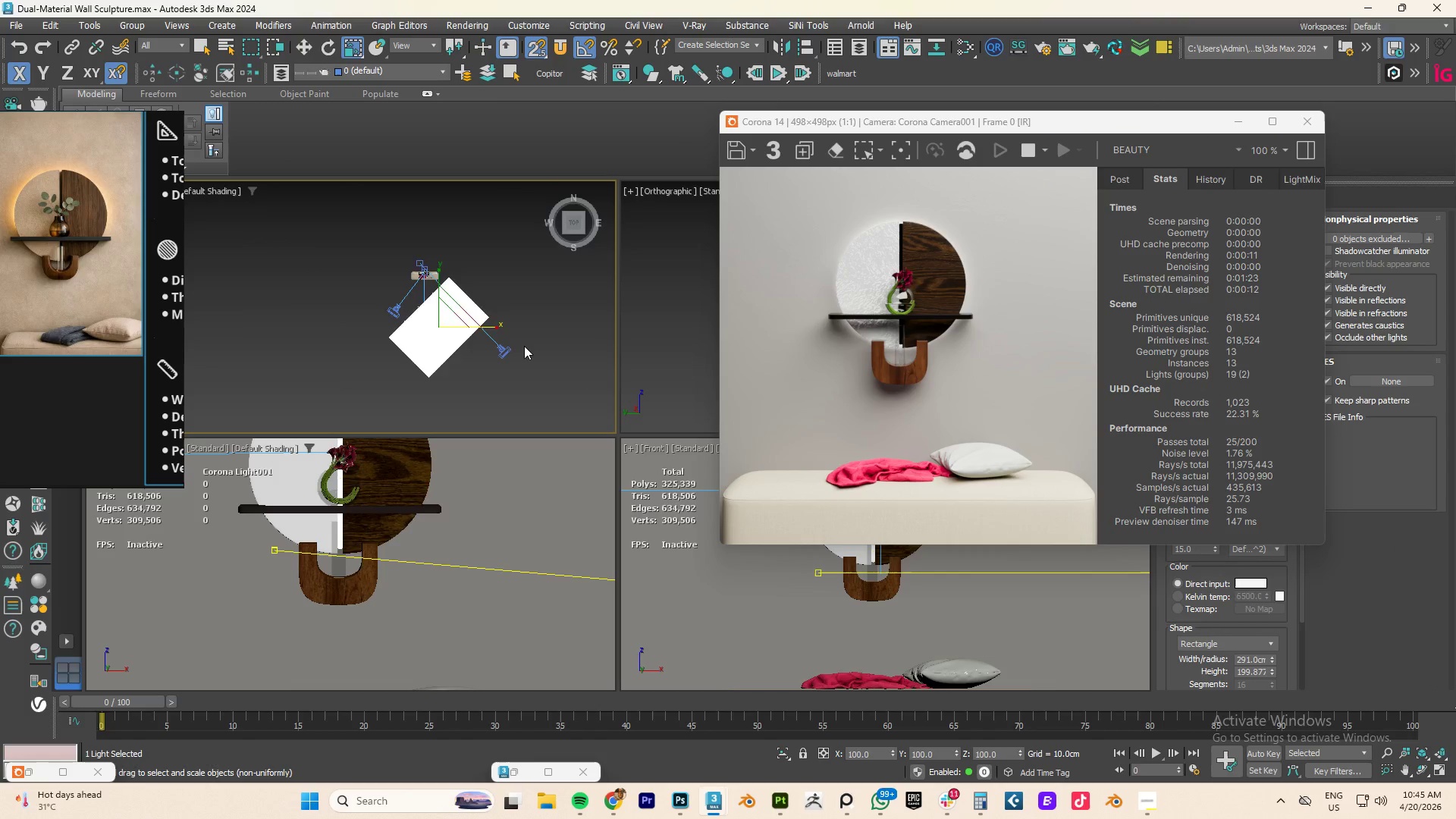 
scroll: coordinate [522, 347], scroll_direction: down, amount: 3.0
 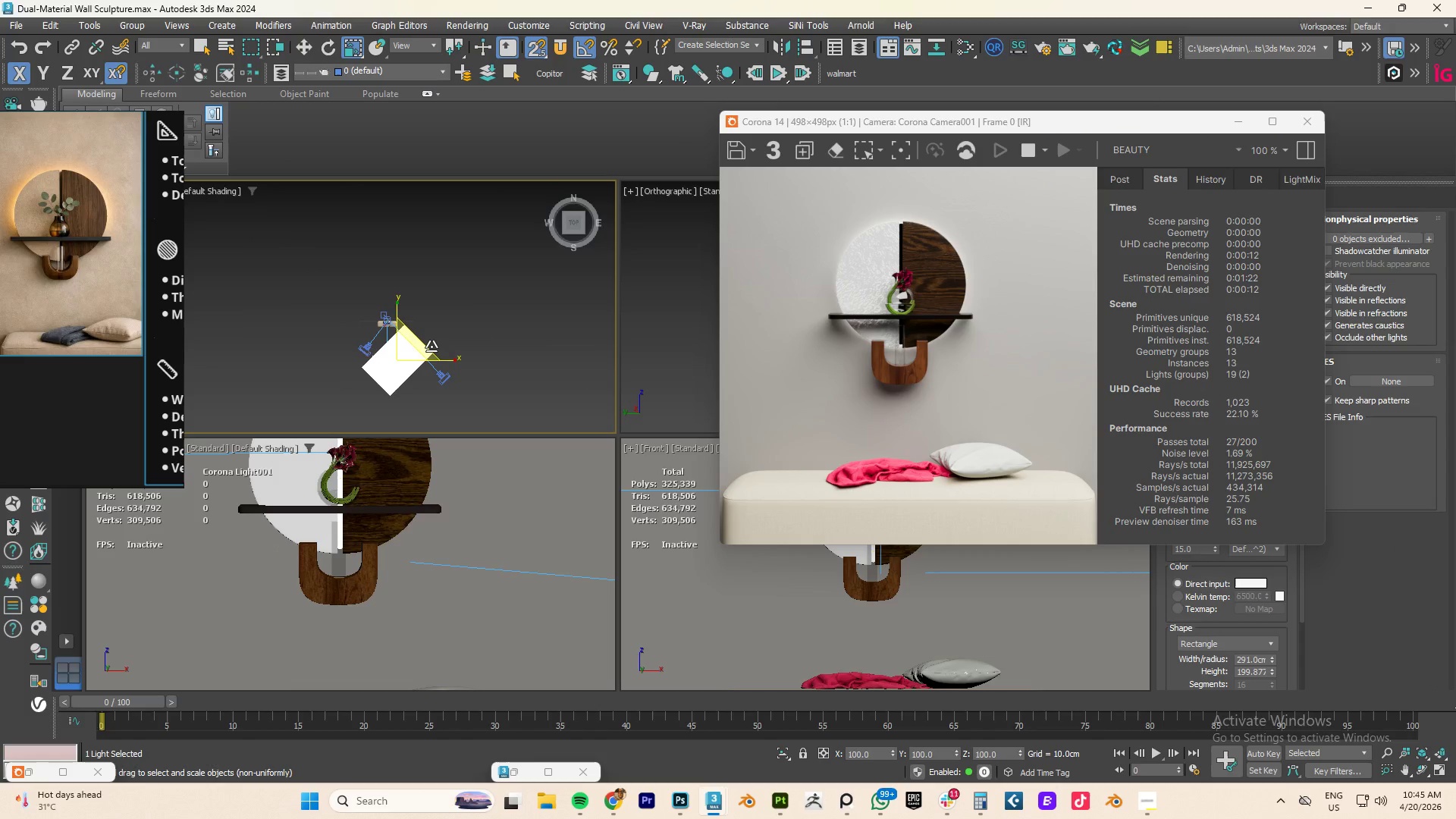 
key(W)
 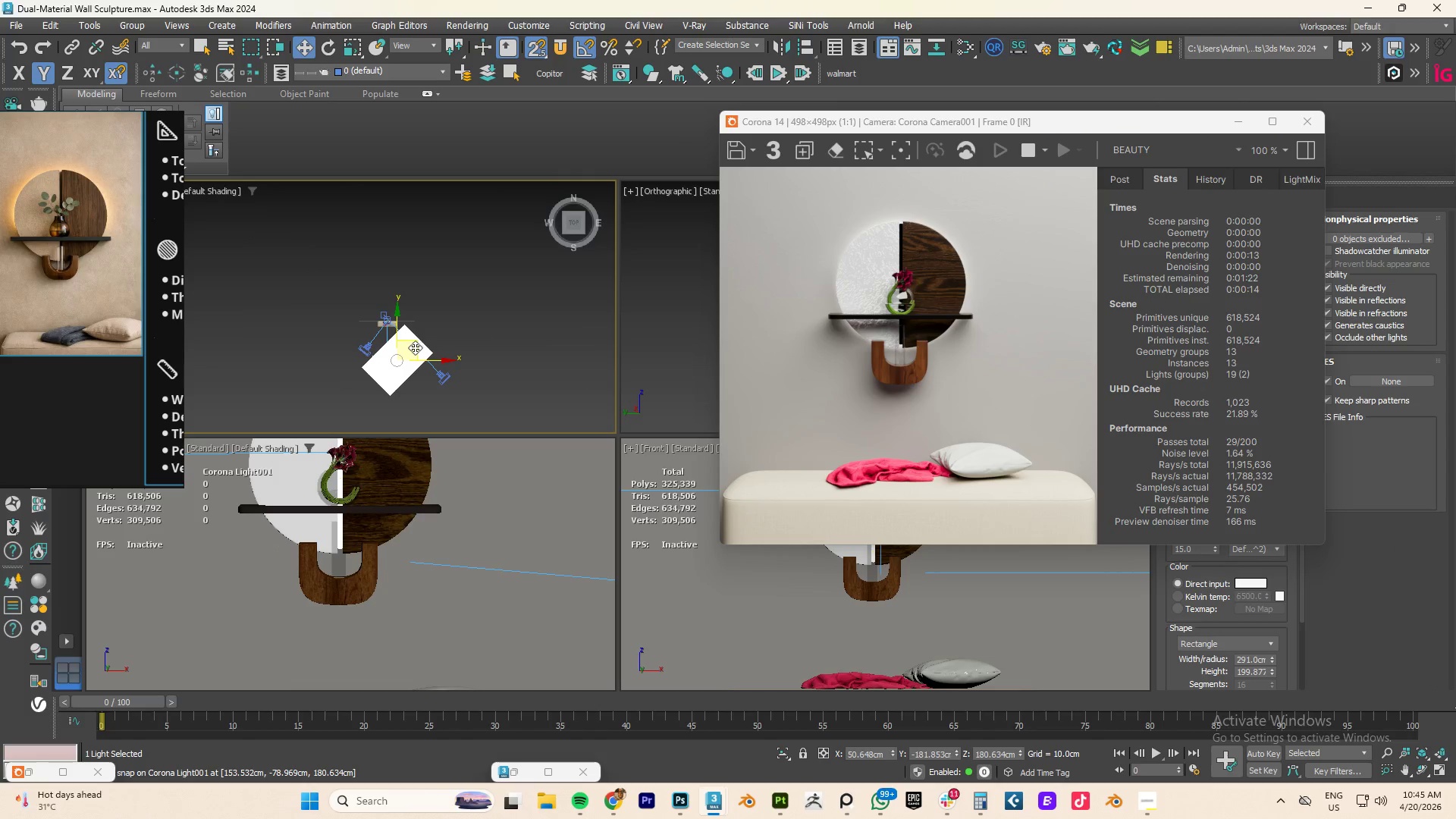 
left_click_drag(start_coordinate=[415, 347], to_coordinate=[428, 341])
 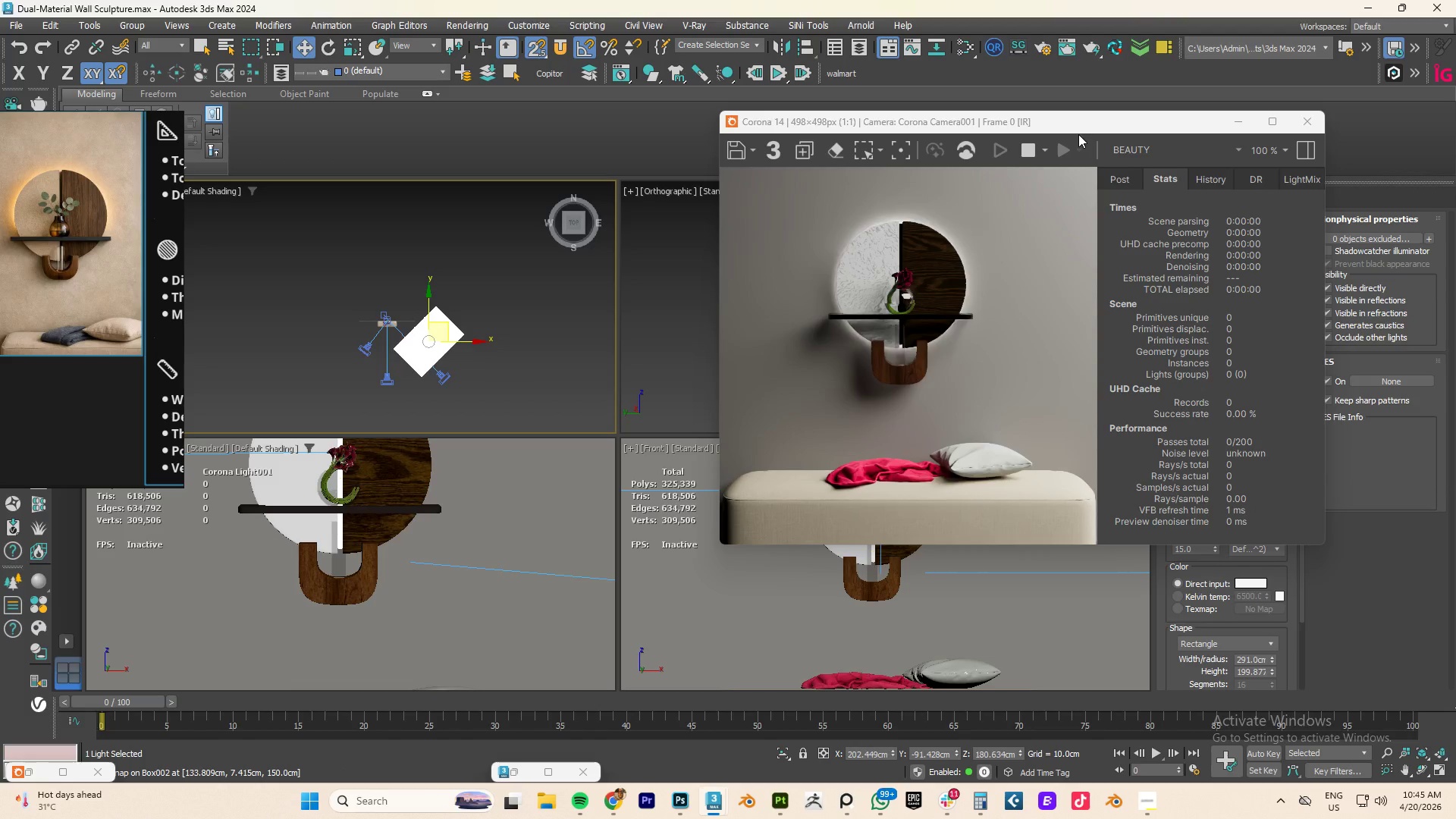 
left_click_drag(start_coordinate=[1073, 129], to_coordinate=[855, 103])
 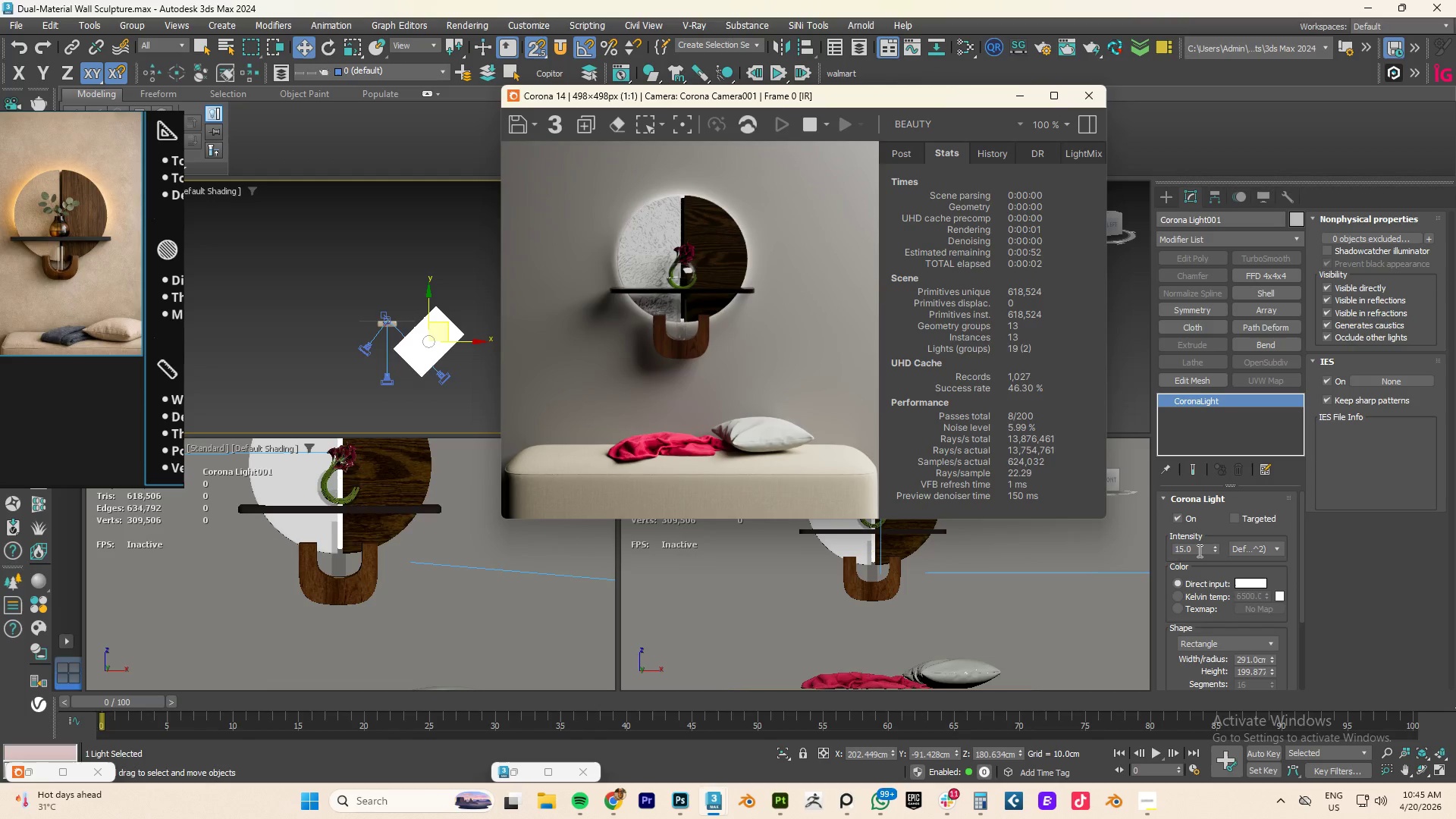 
left_click([1198, 551])
 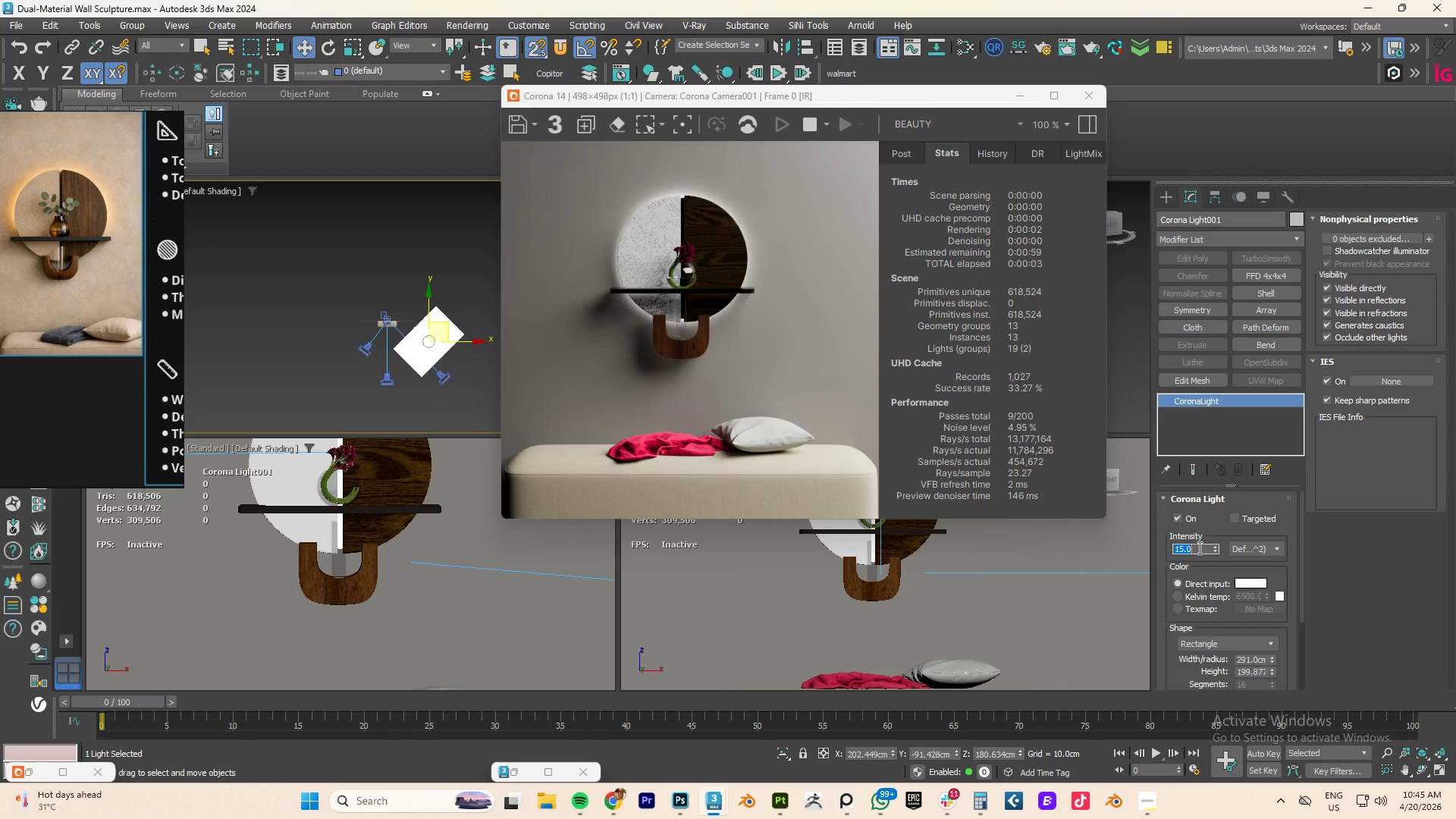 
key(Numpad1)
 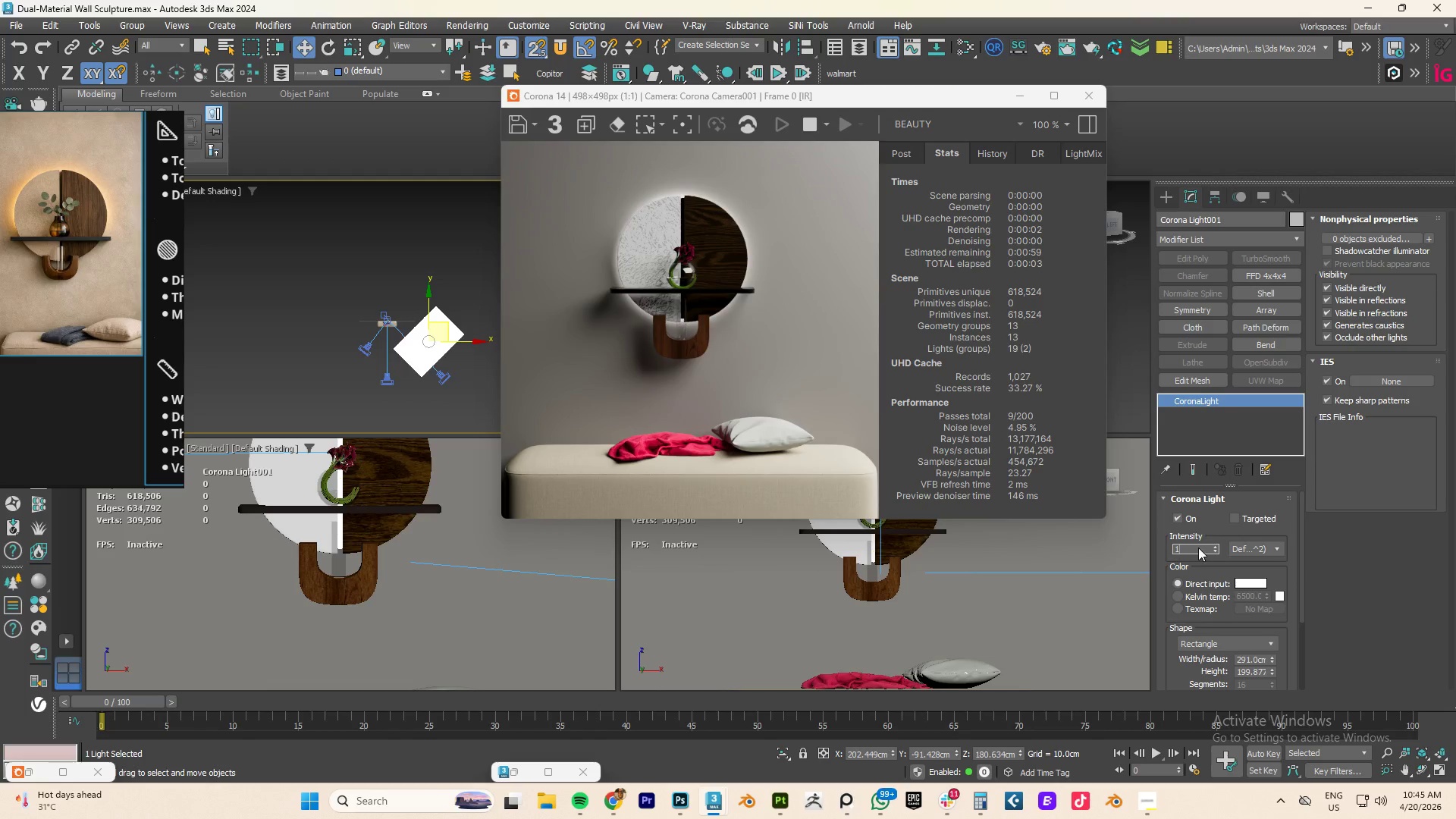 
key(Numpad0)
 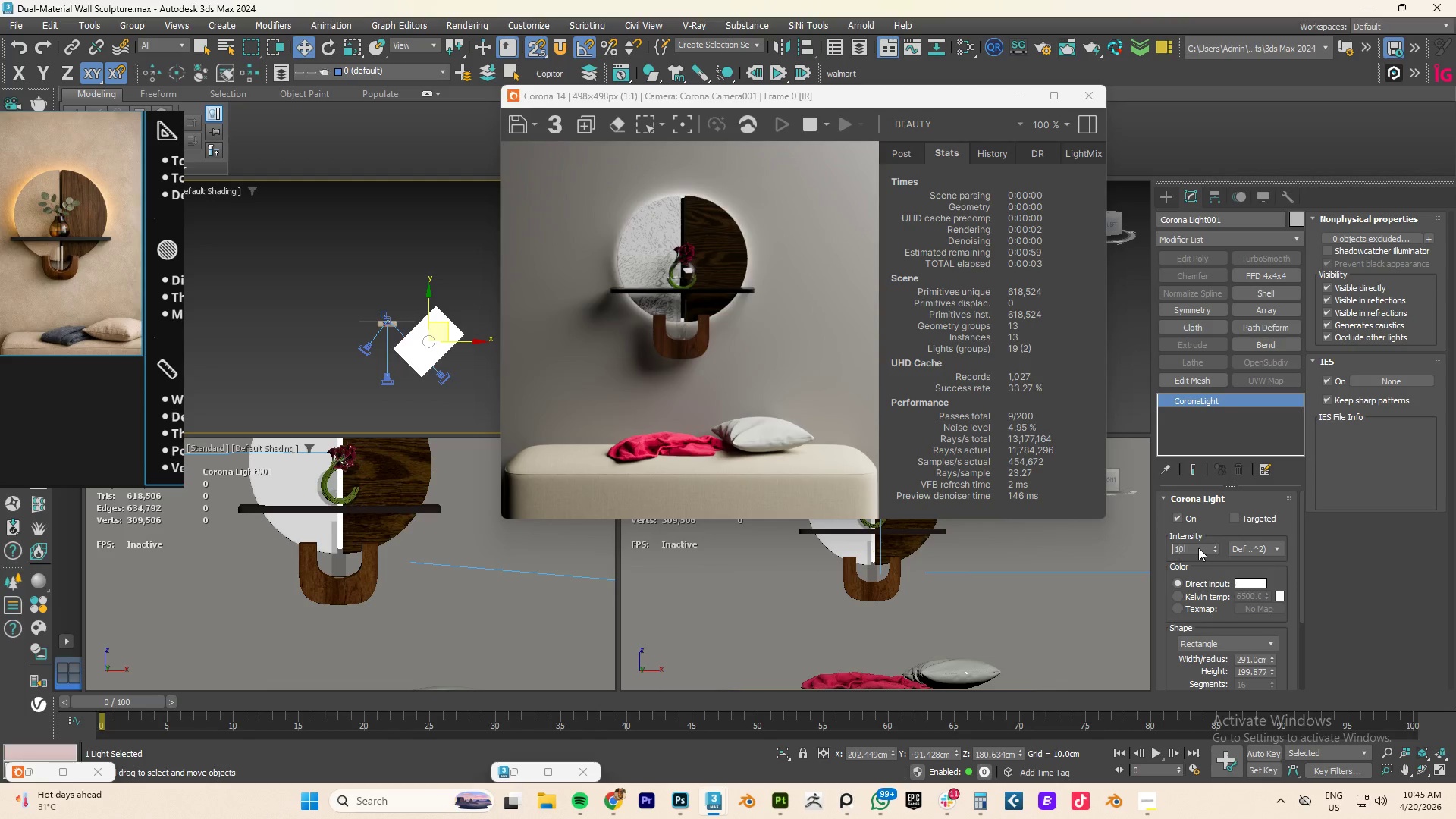 
key(NumpadEnter)
 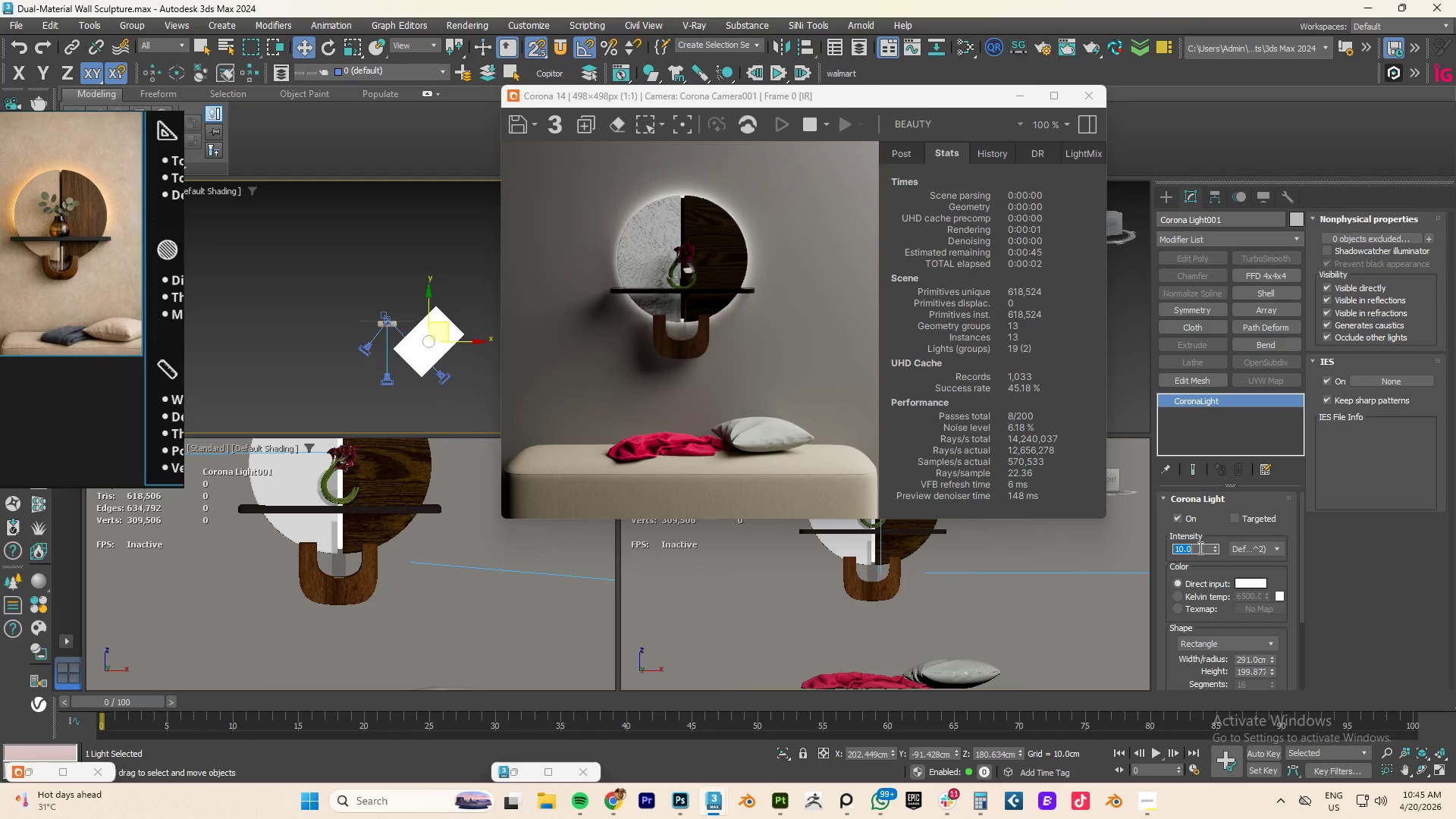 
key(Numpad1)
 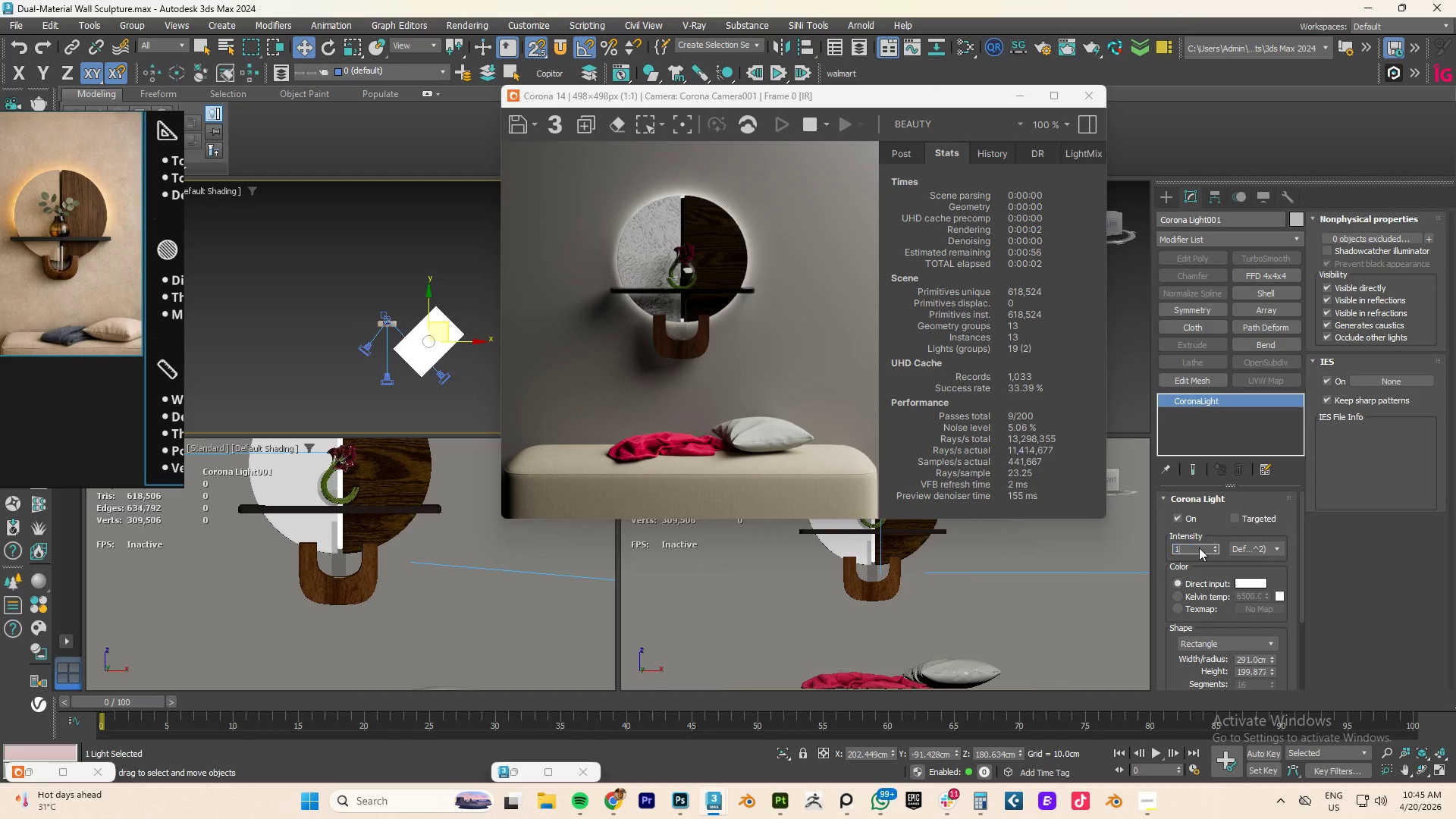 
key(Numpad5)
 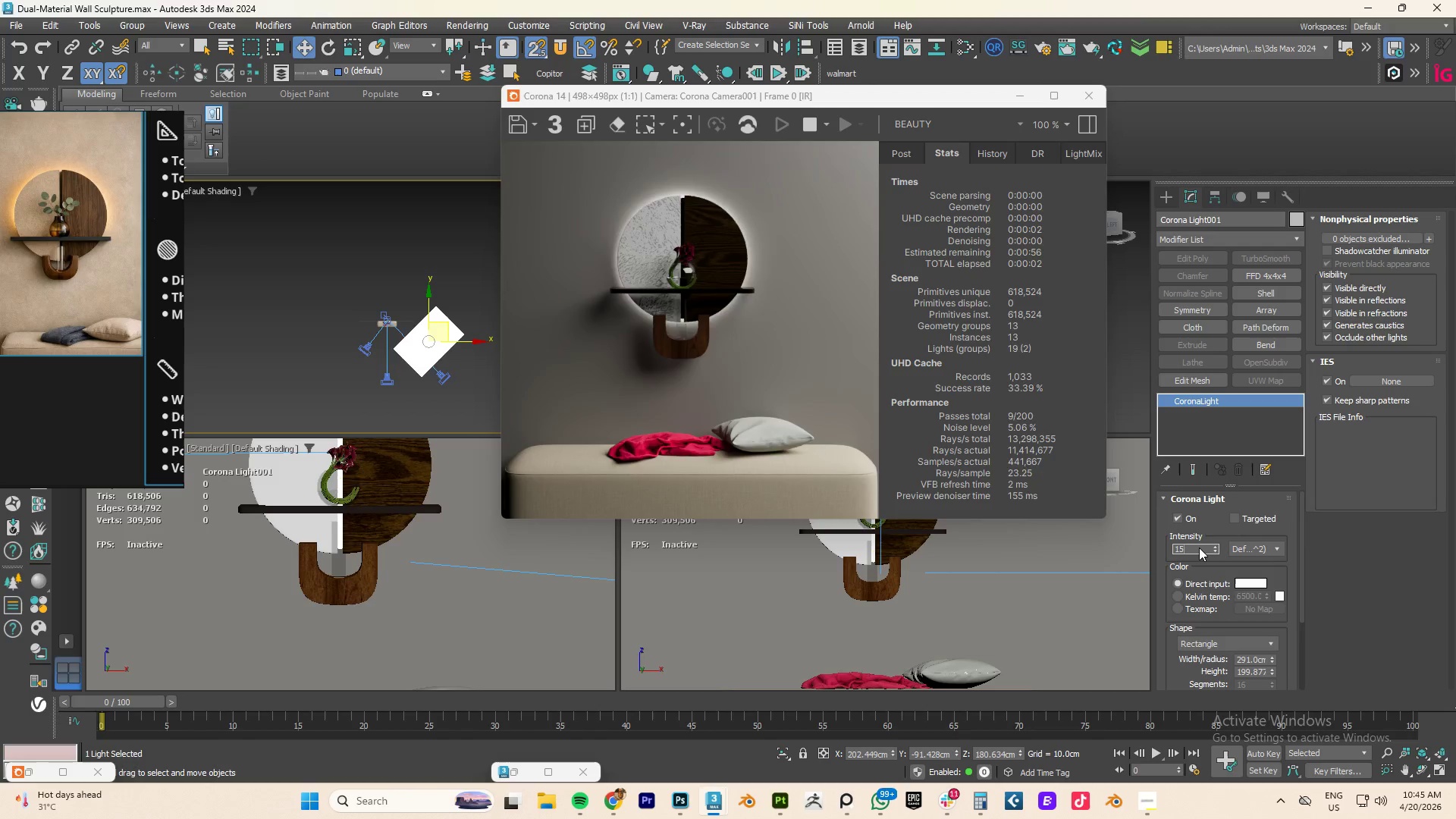 
key(NumpadEnter)
 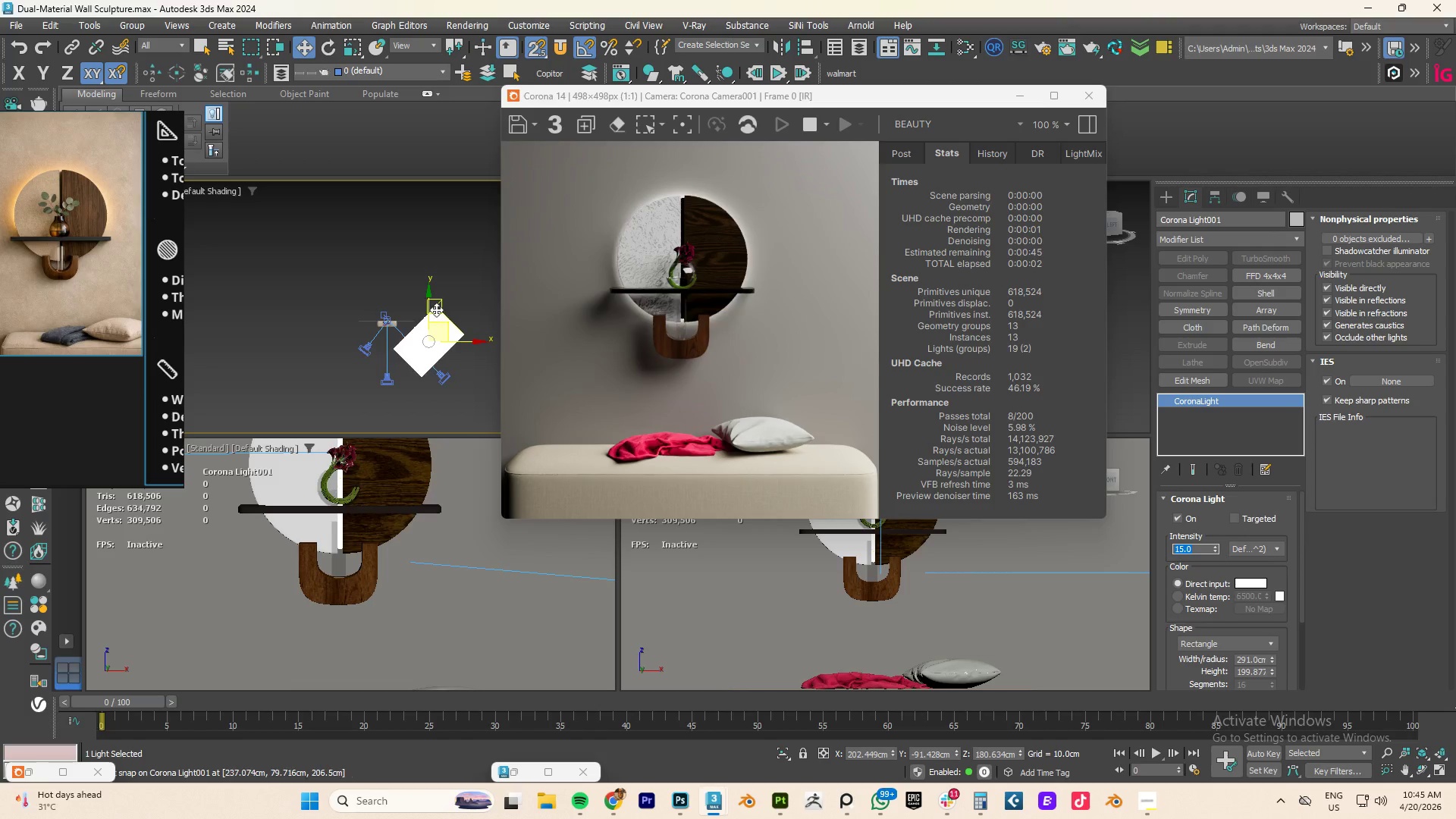 
key(S)
 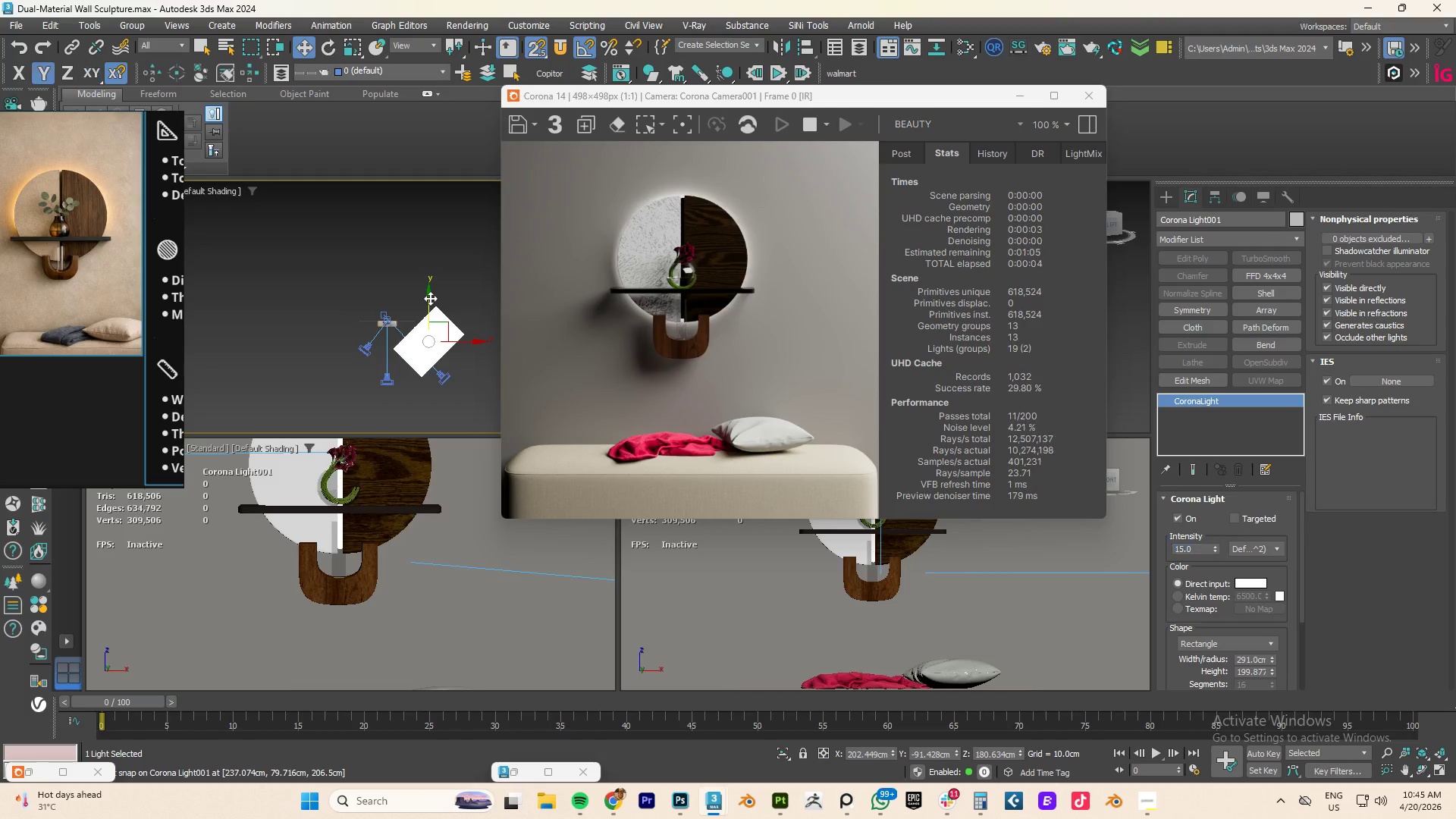 
left_click_drag(start_coordinate=[430, 298], to_coordinate=[404, 353])
 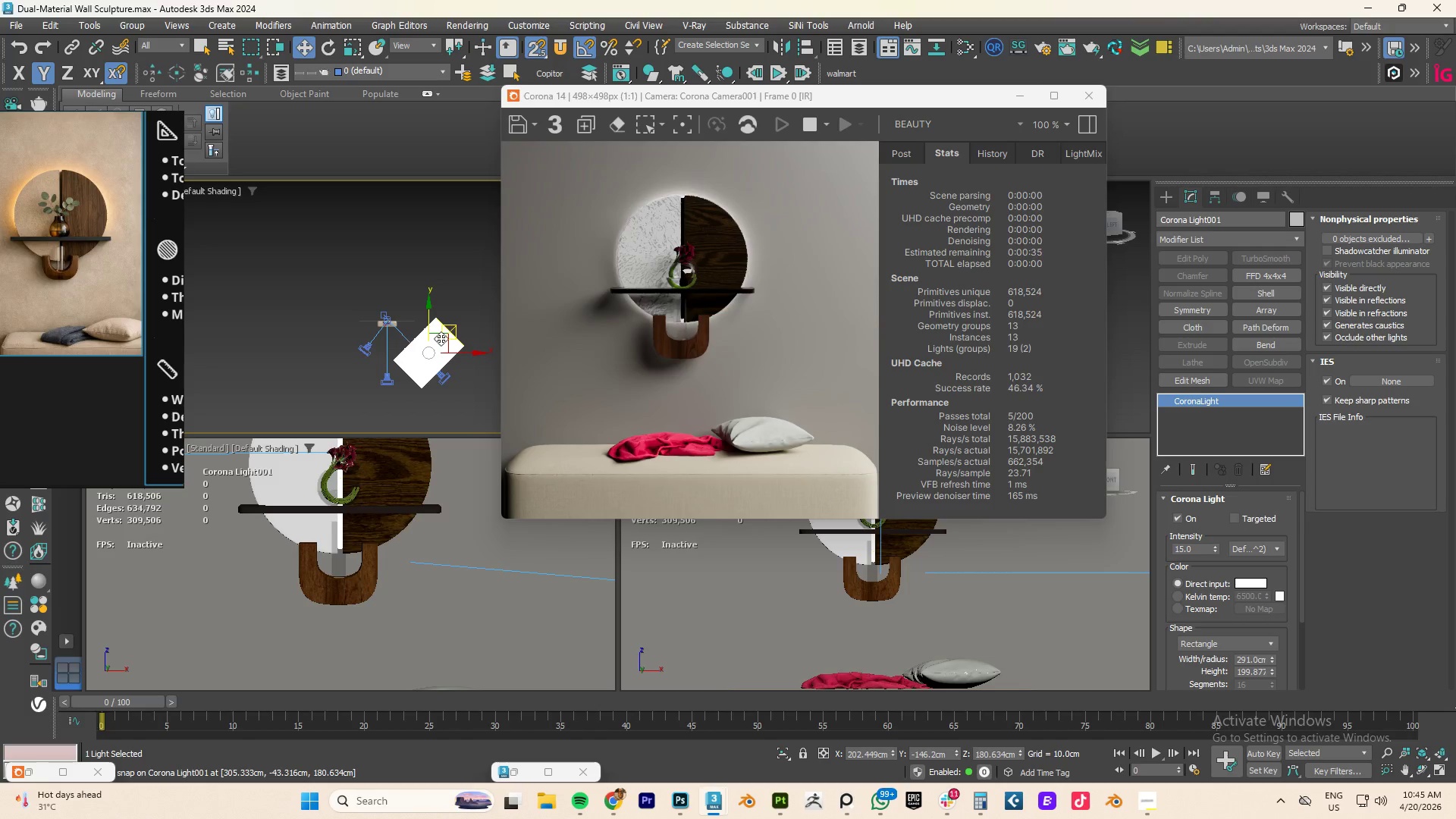 
left_click_drag(start_coordinate=[441, 335], to_coordinate=[425, 349])
 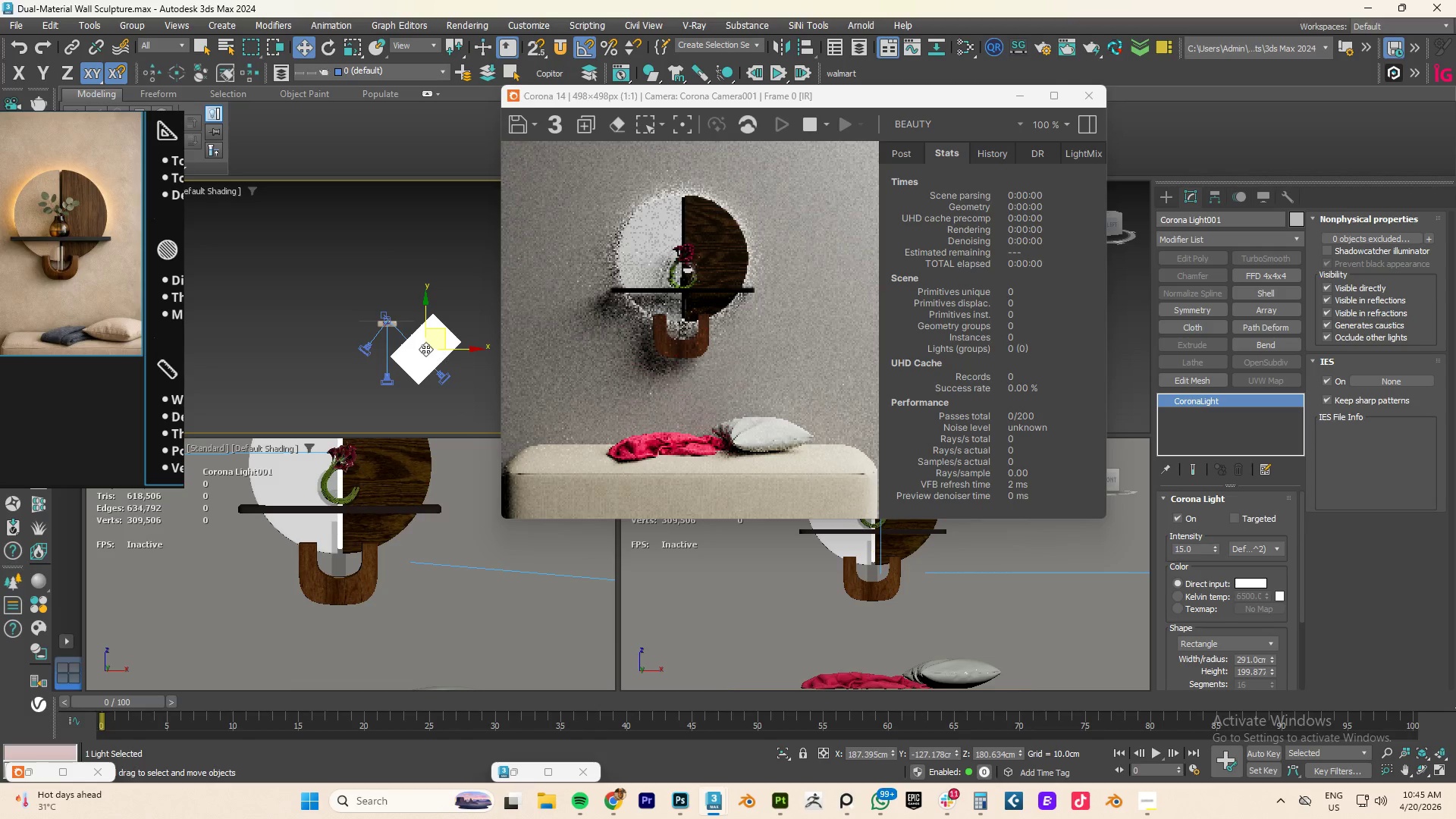 
key(S)
 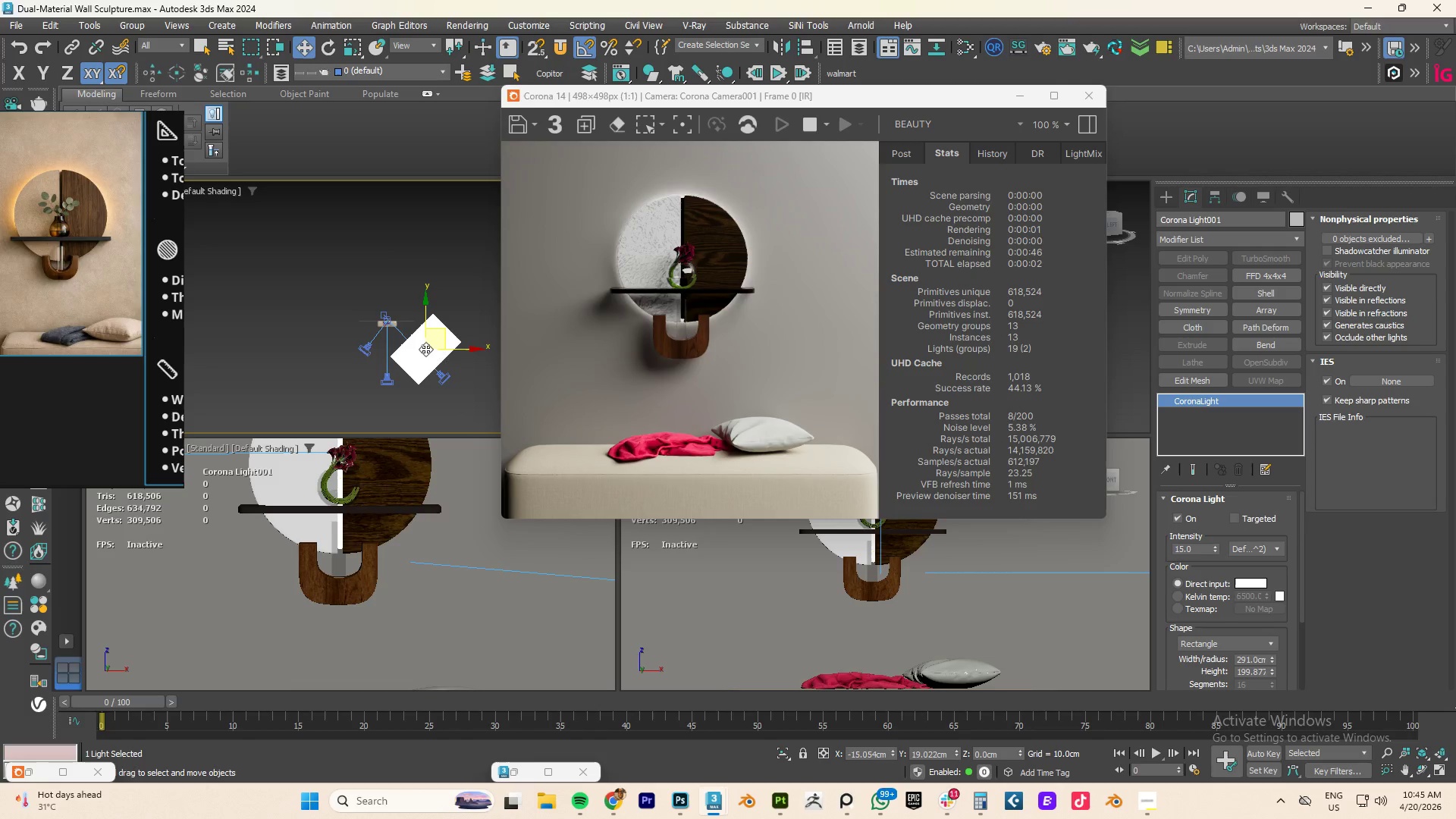 
type(fz)
 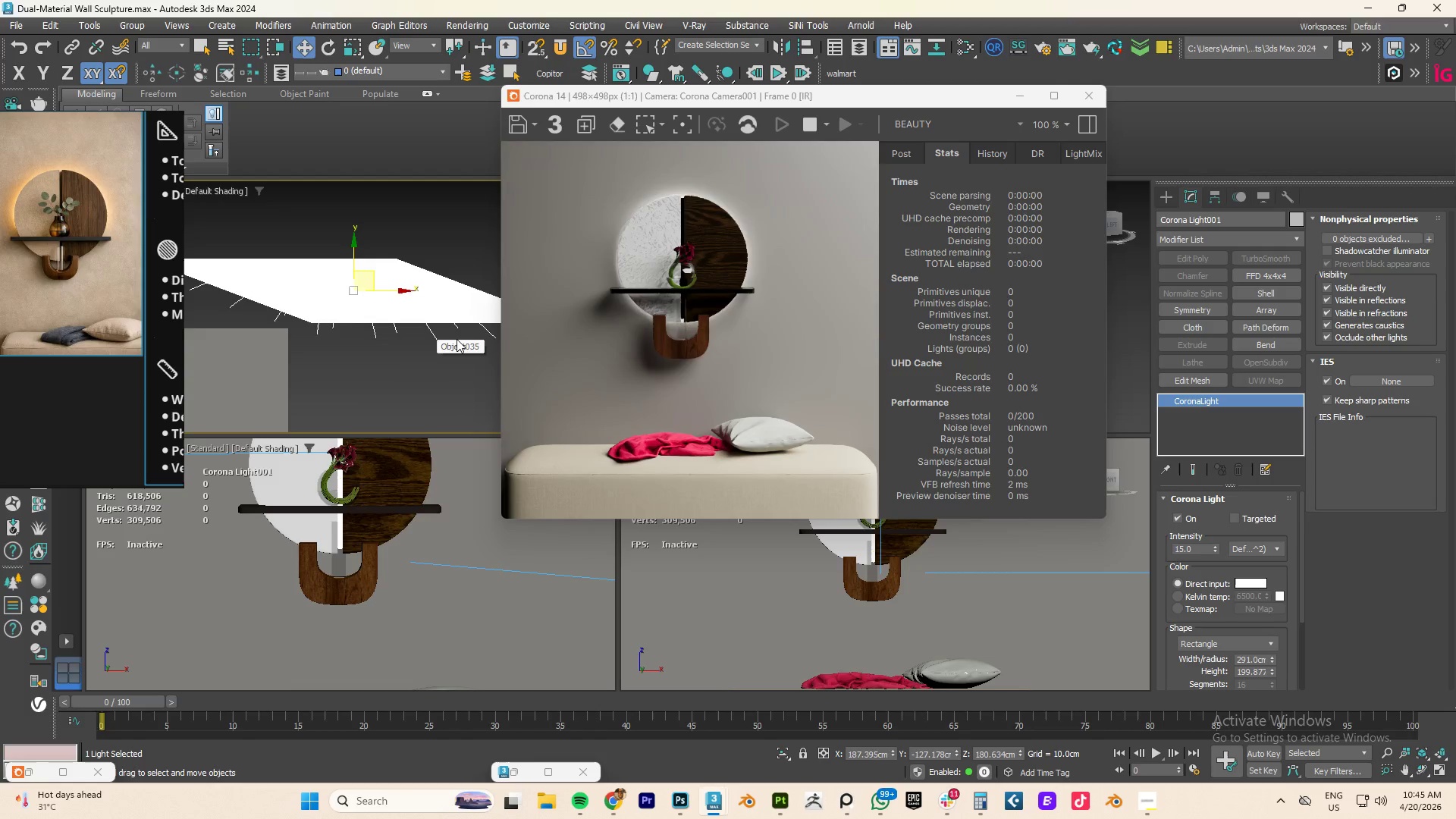 
scroll: coordinate [457, 338], scroll_direction: down, amount: 3.0
 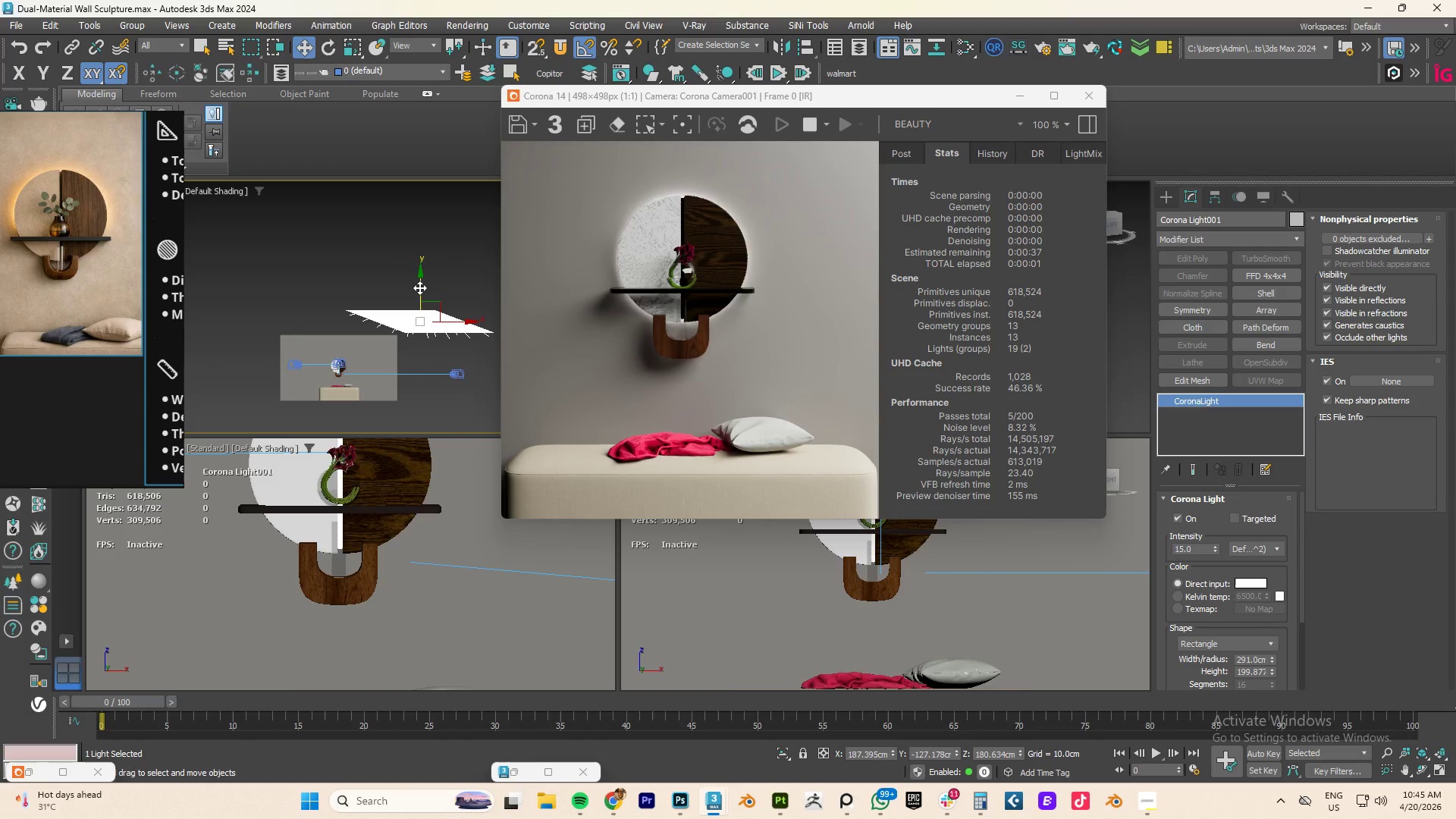 
left_click_drag(start_coordinate=[419, 287], to_coordinate=[419, 292])
 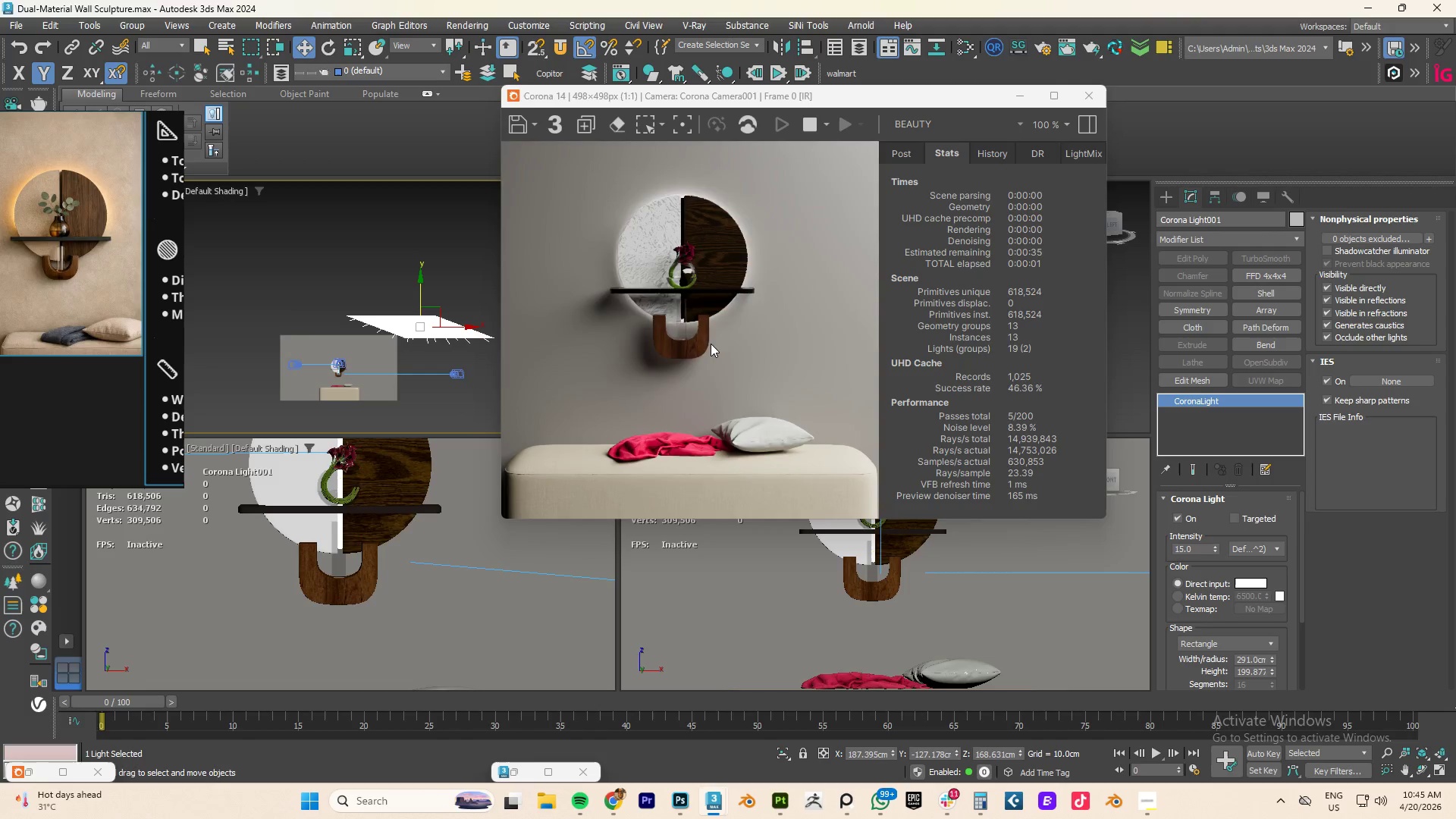 
scroll: coordinate [719, 344], scroll_direction: down, amount: 1.0
 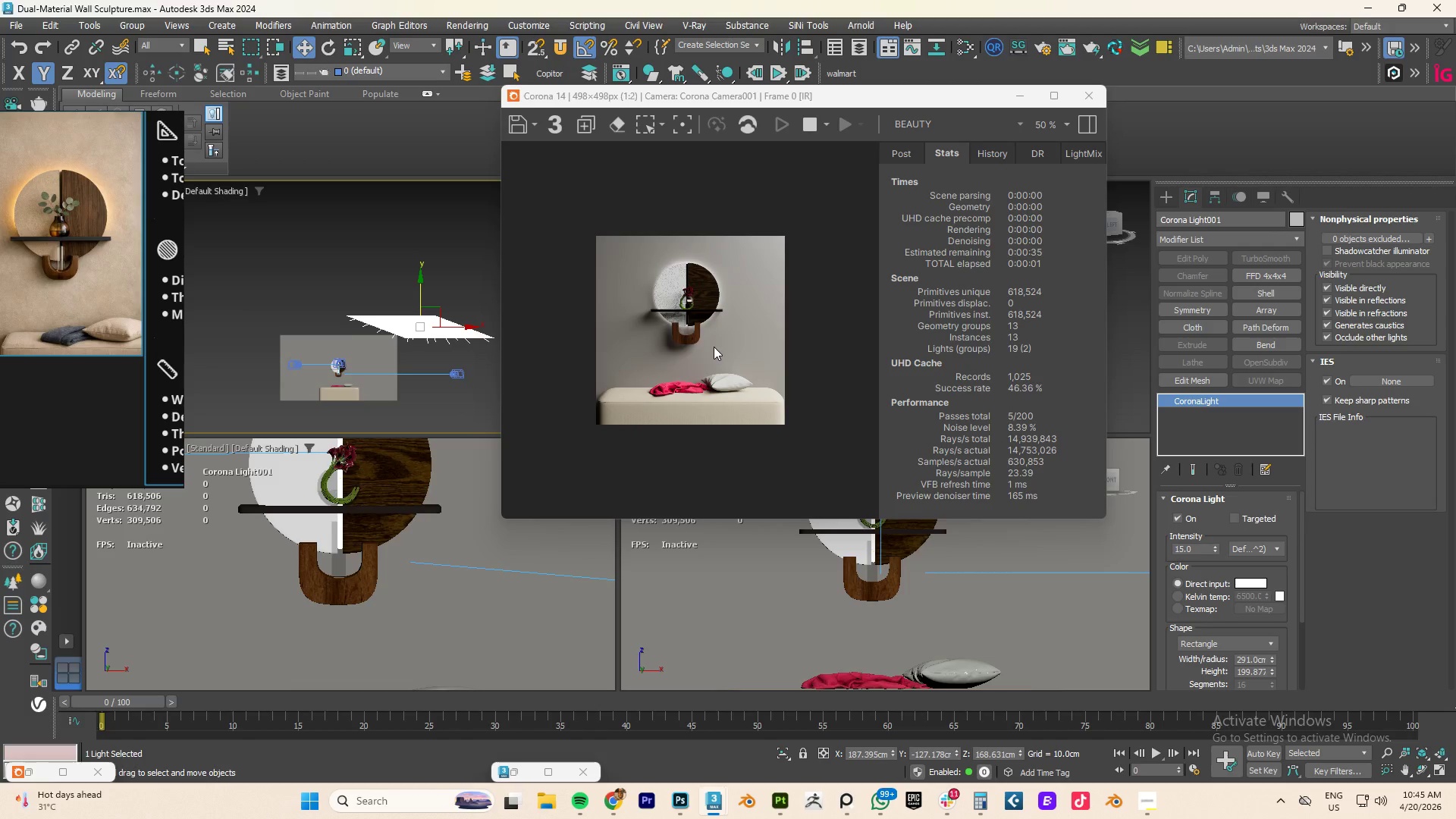 
scroll: coordinate [714, 347], scroll_direction: up, amount: 1.0
 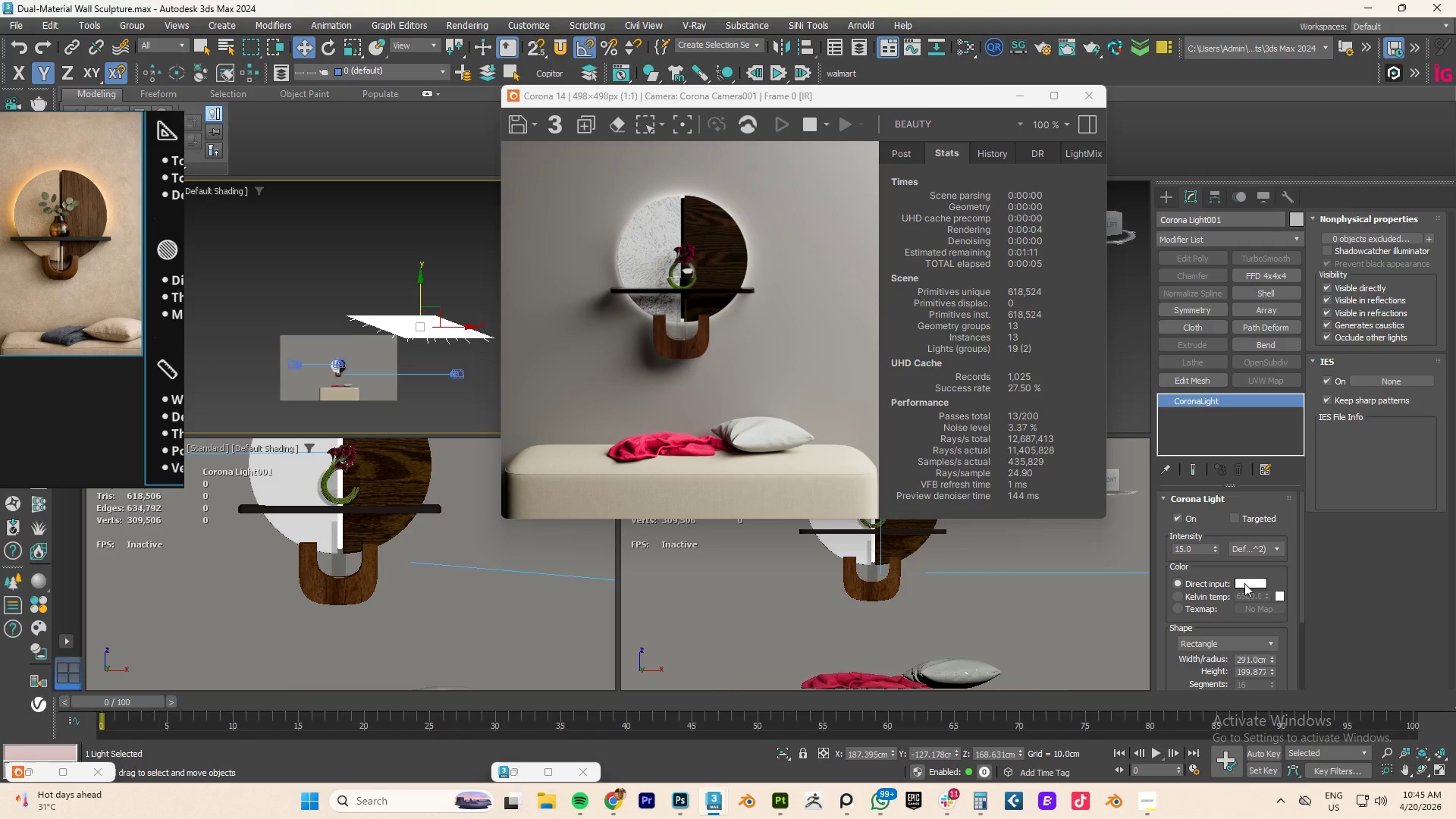 
left_click([1203, 600])
 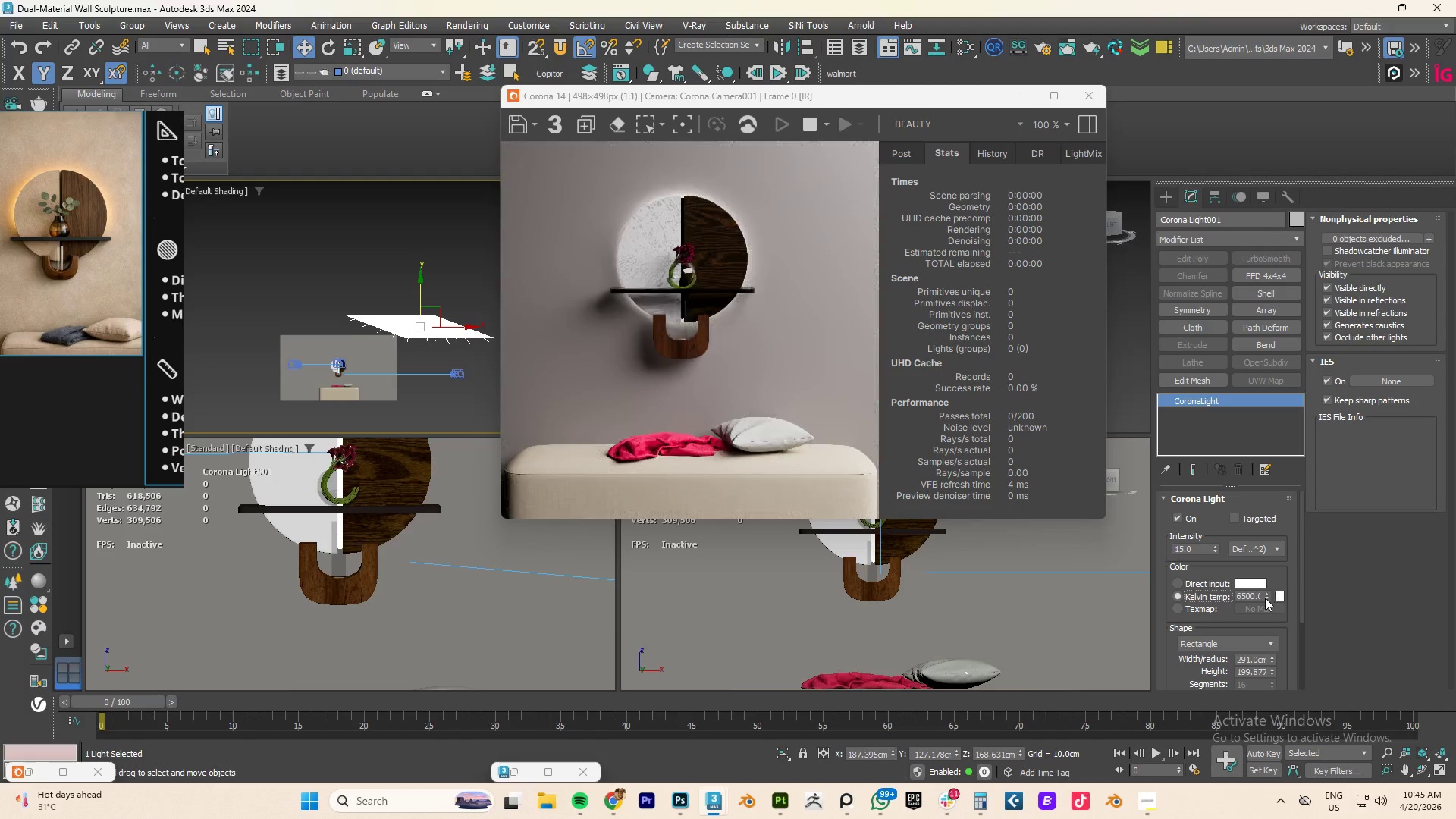 
left_click_drag(start_coordinate=[1264, 598], to_coordinate=[1265, 610])
 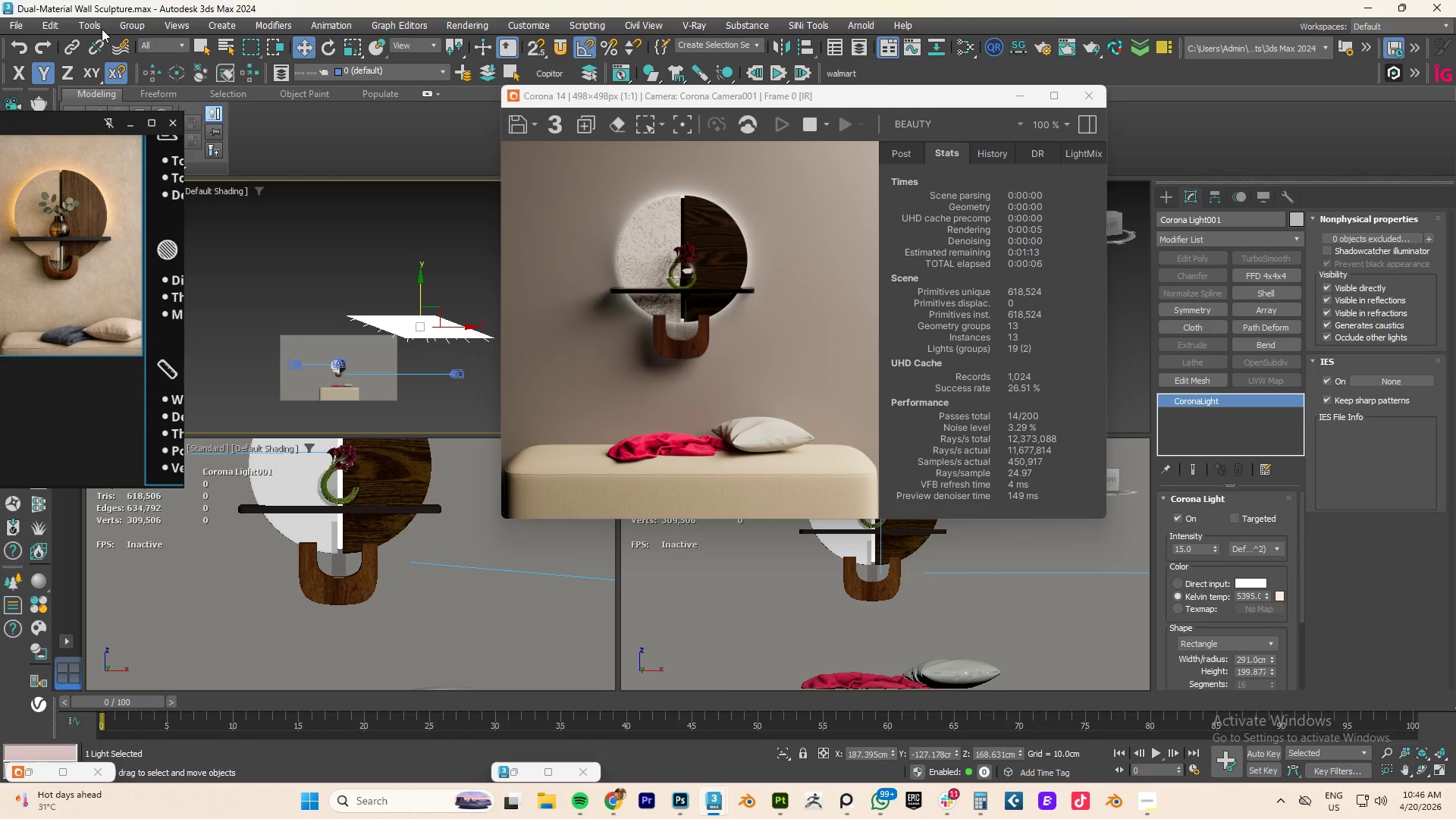 
wait(7.5)
 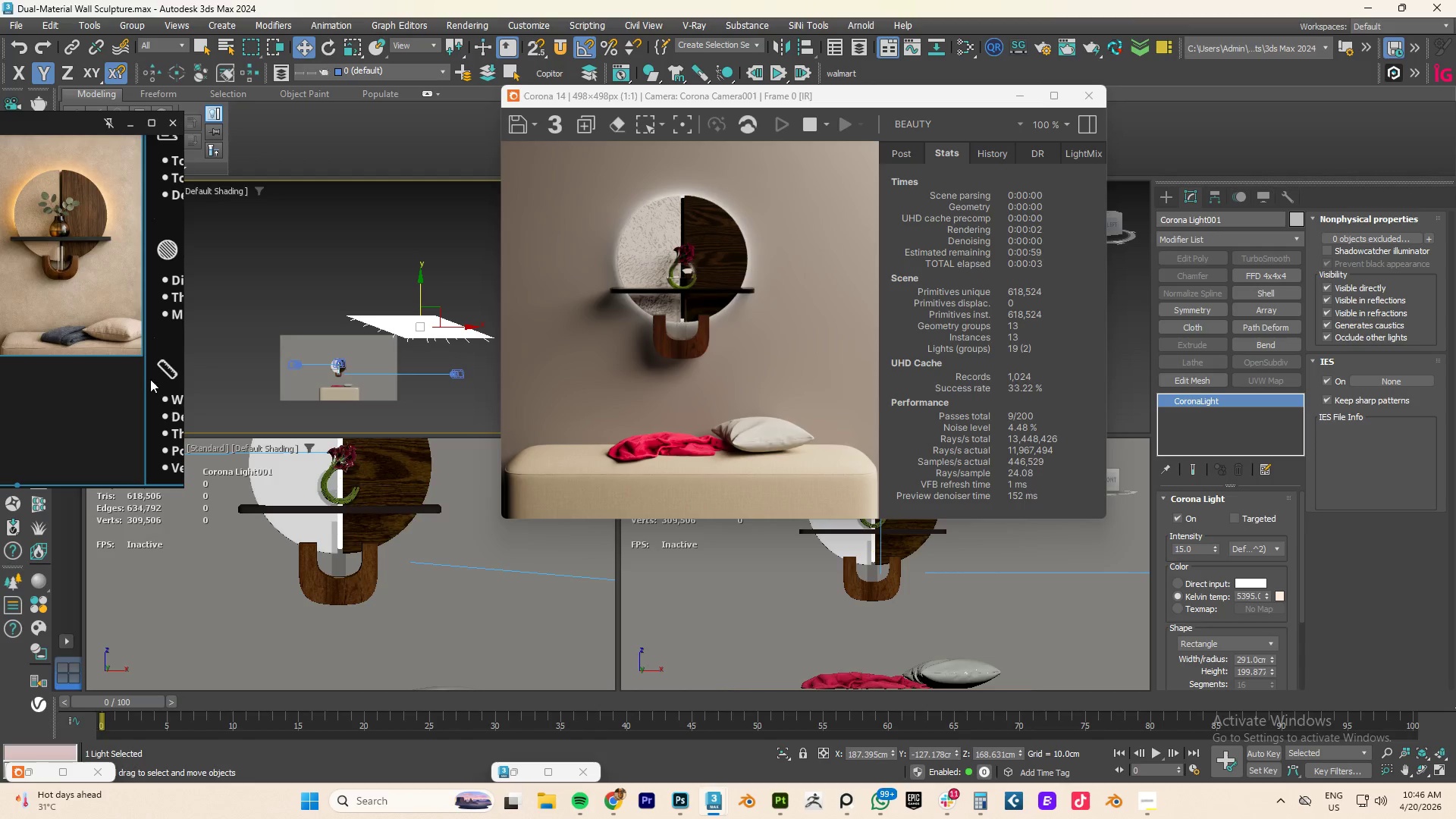 
left_click([162, 39])
 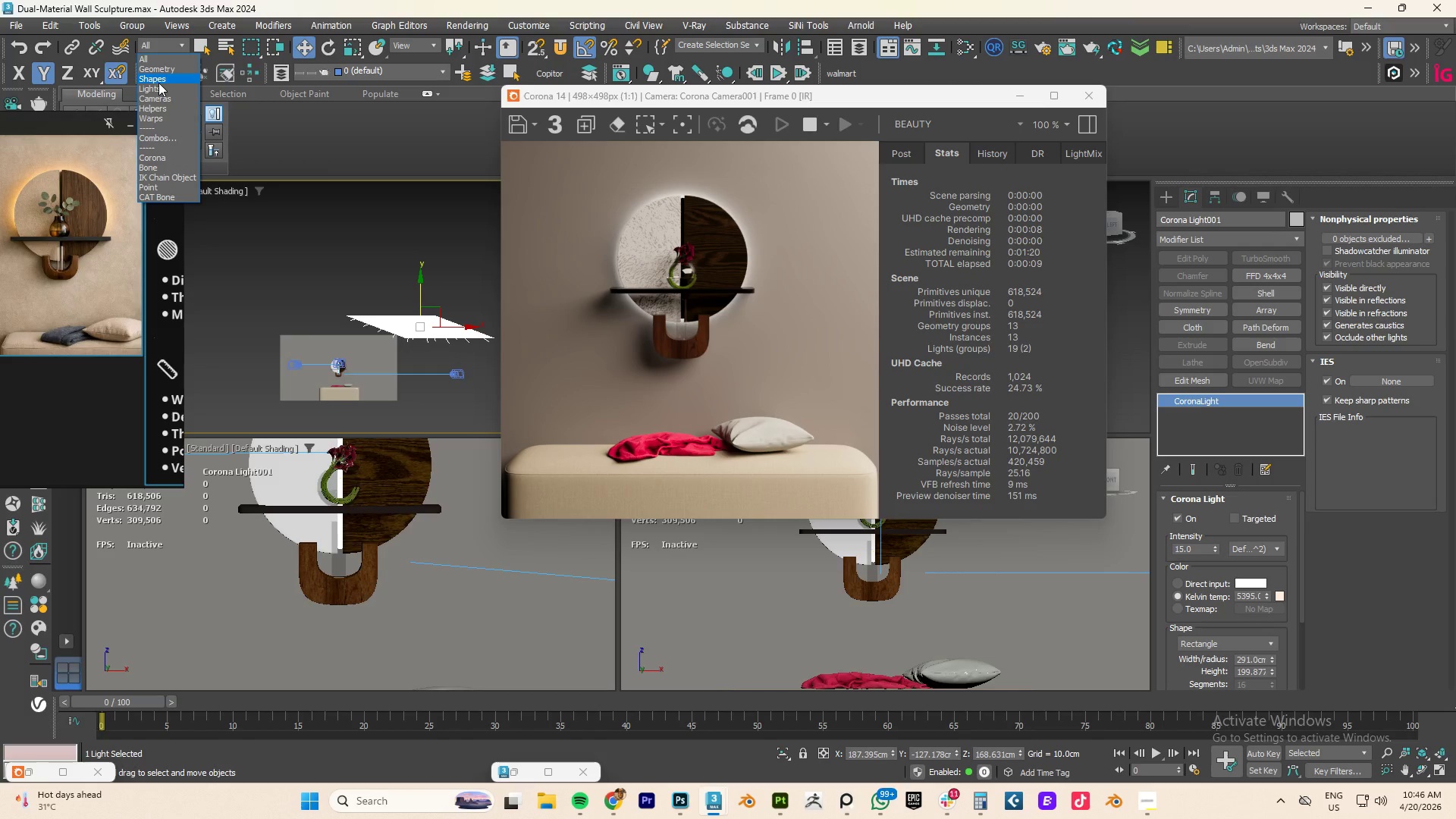 
left_click([158, 83])
 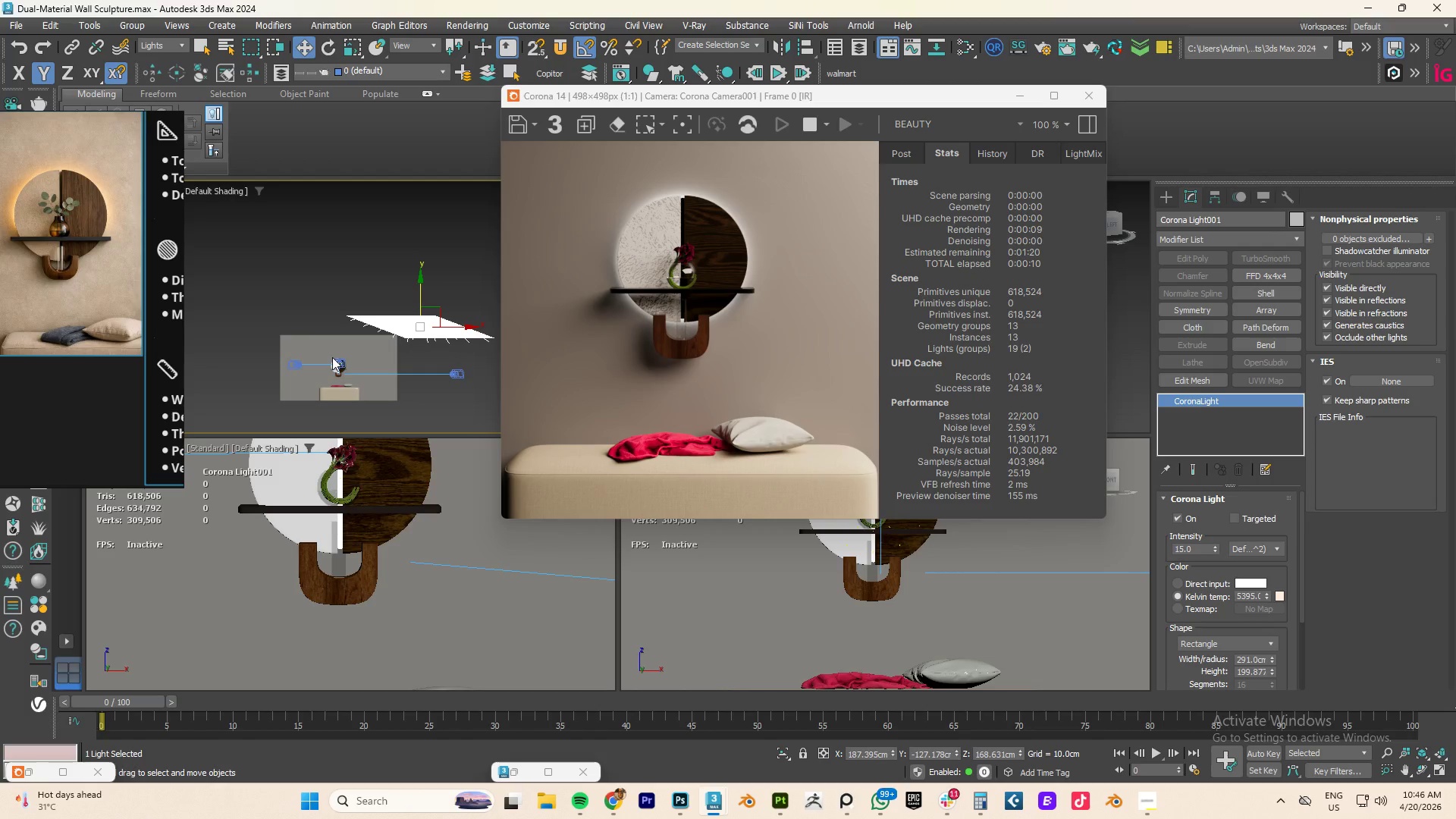 
scroll: coordinate [332, 357], scroll_direction: up, amount: 2.0
 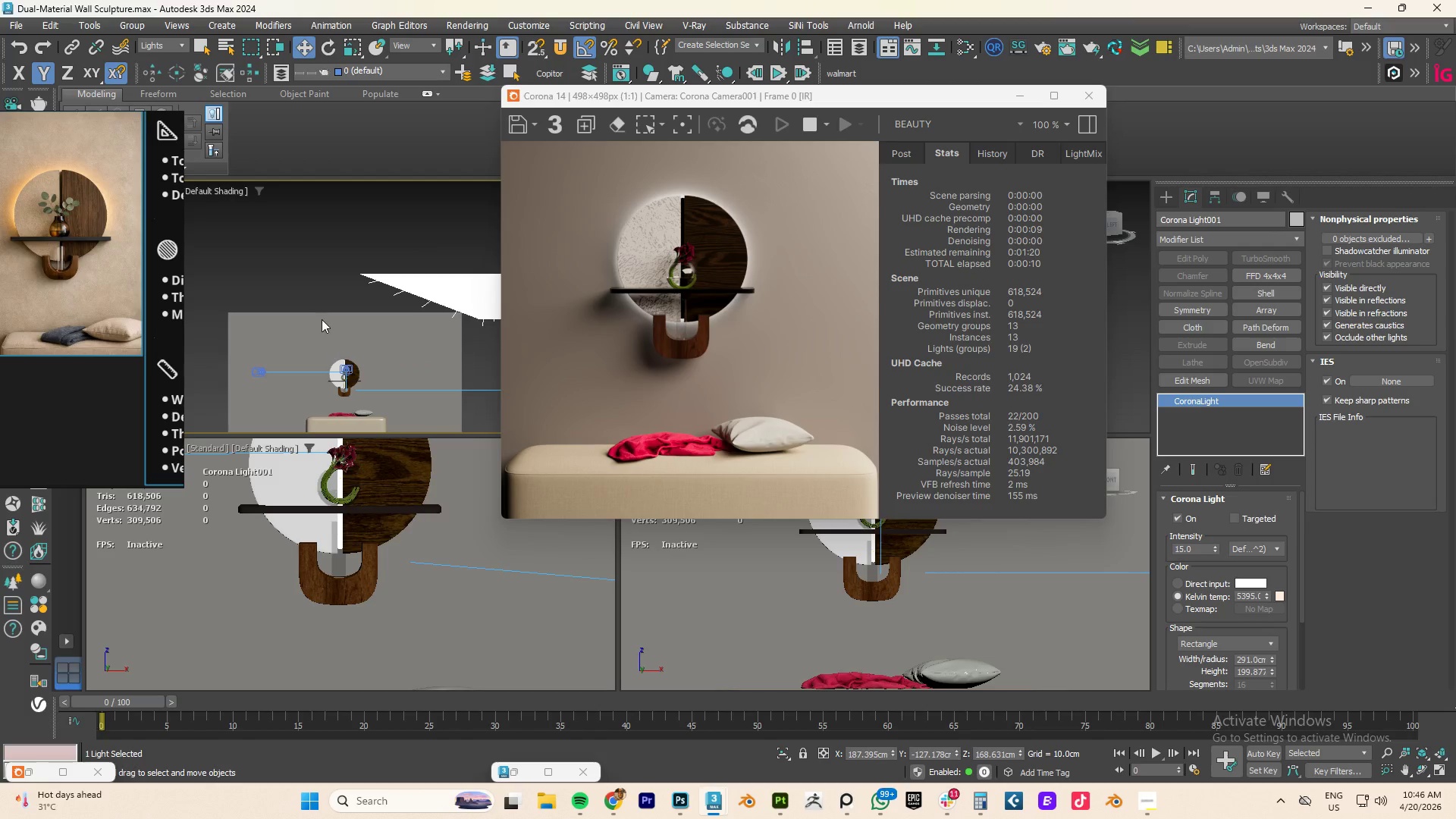 
left_click_drag(start_coordinate=[317, 313], to_coordinate=[378, 395])
 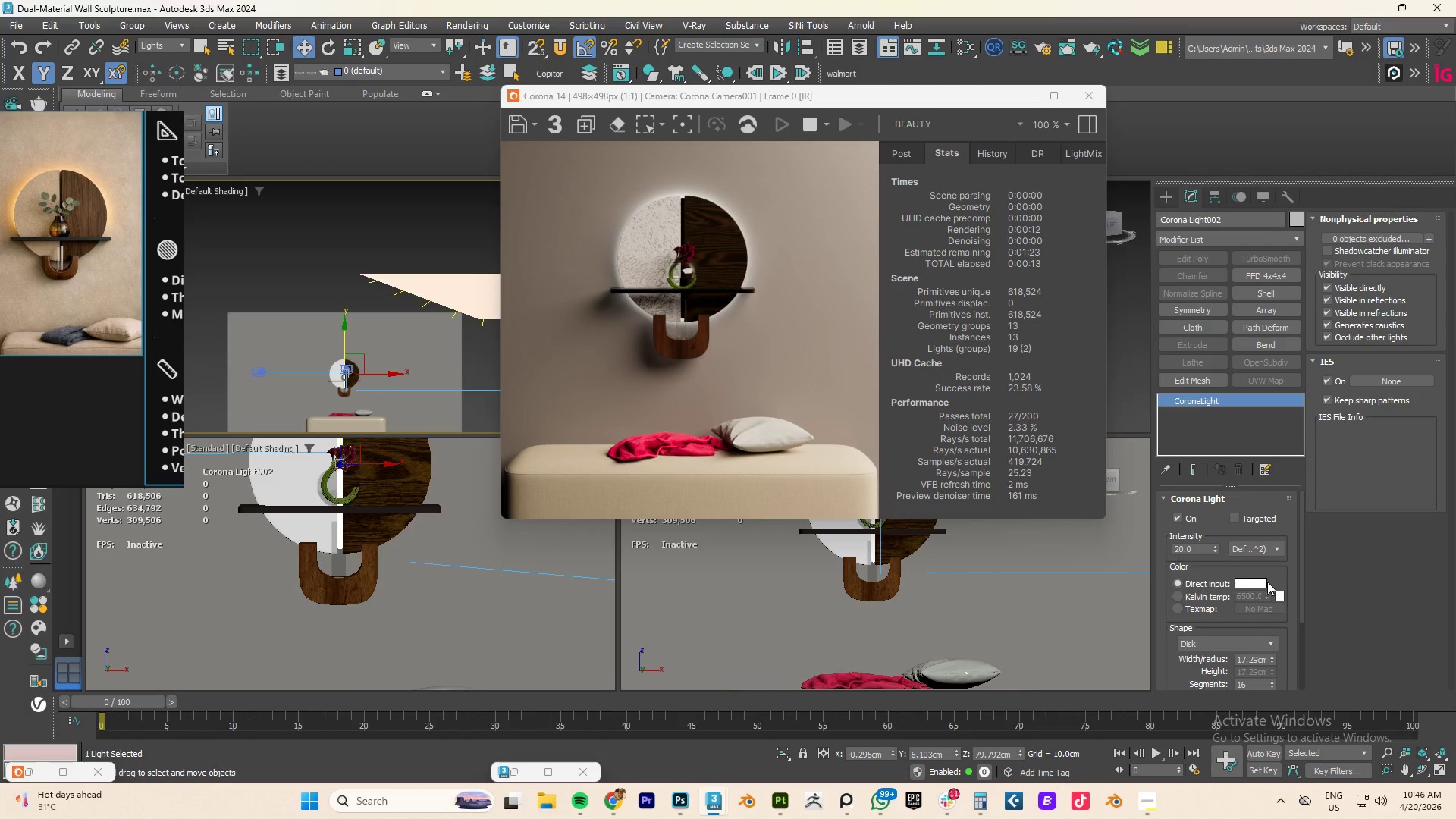 
left_click([1181, 596])
 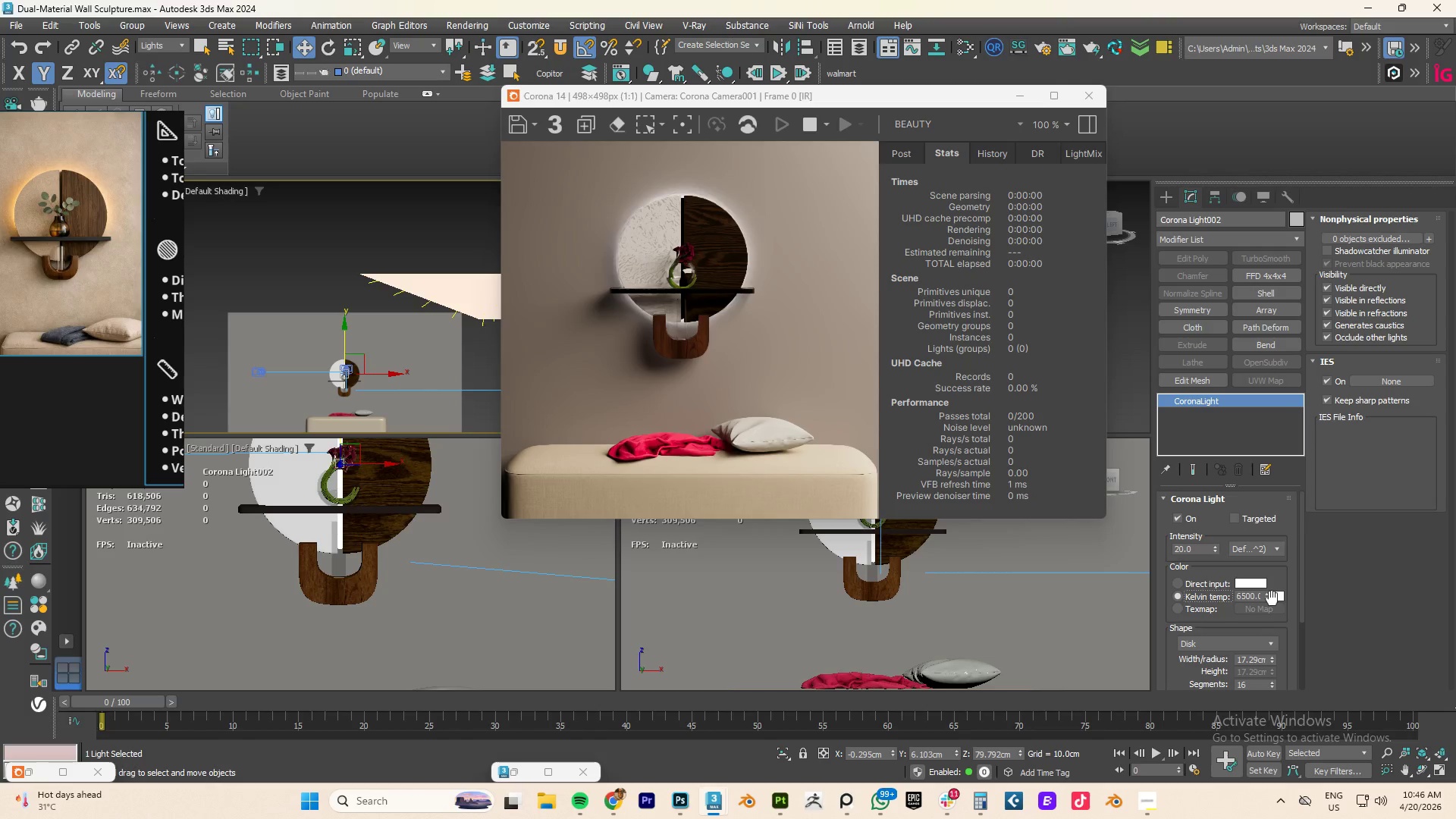 
left_click_drag(start_coordinate=[1266, 595], to_coordinate=[1264, 637])
 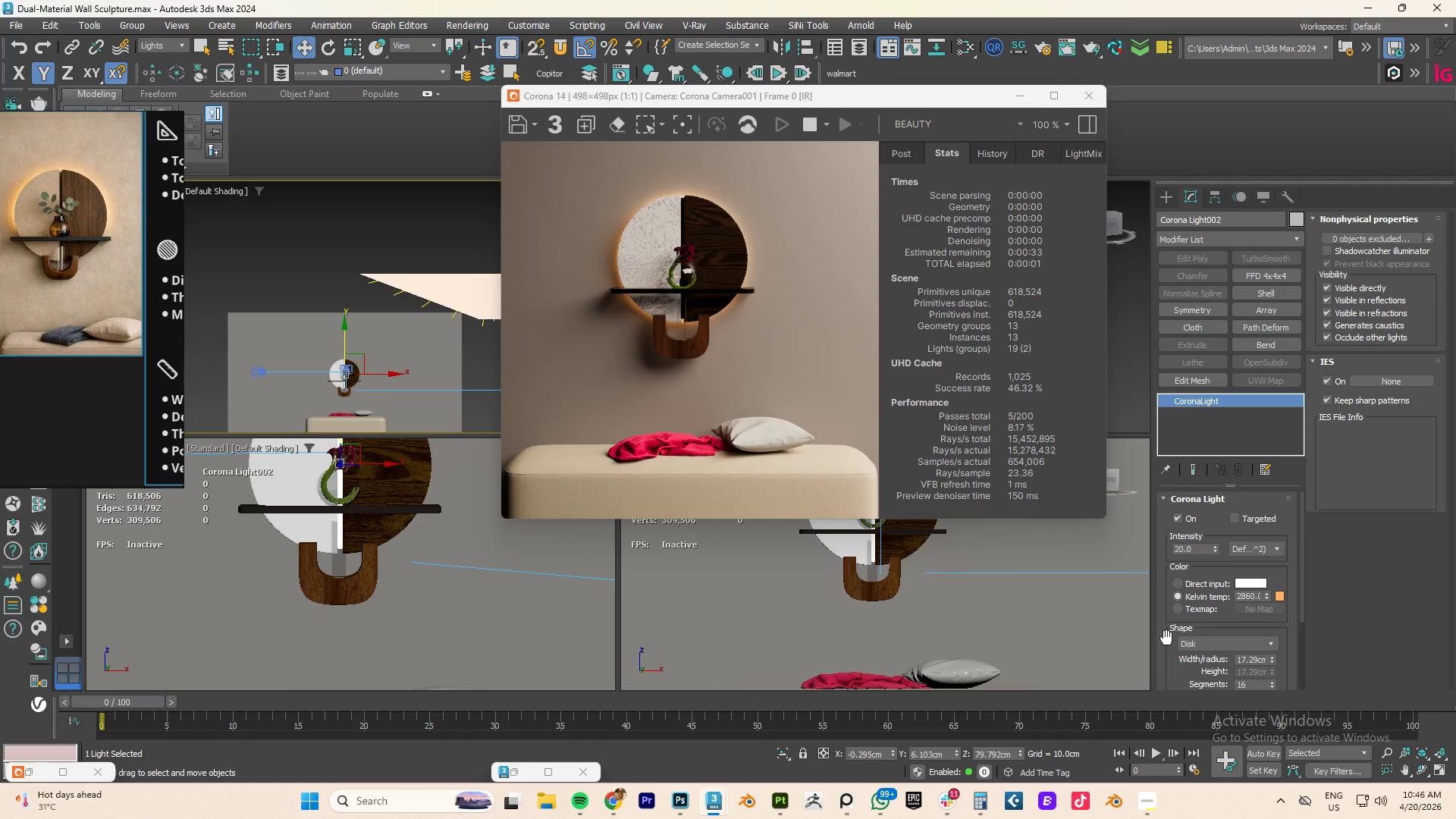 
scroll: coordinate [1164, 659], scroll_direction: down, amount: 5.0
 